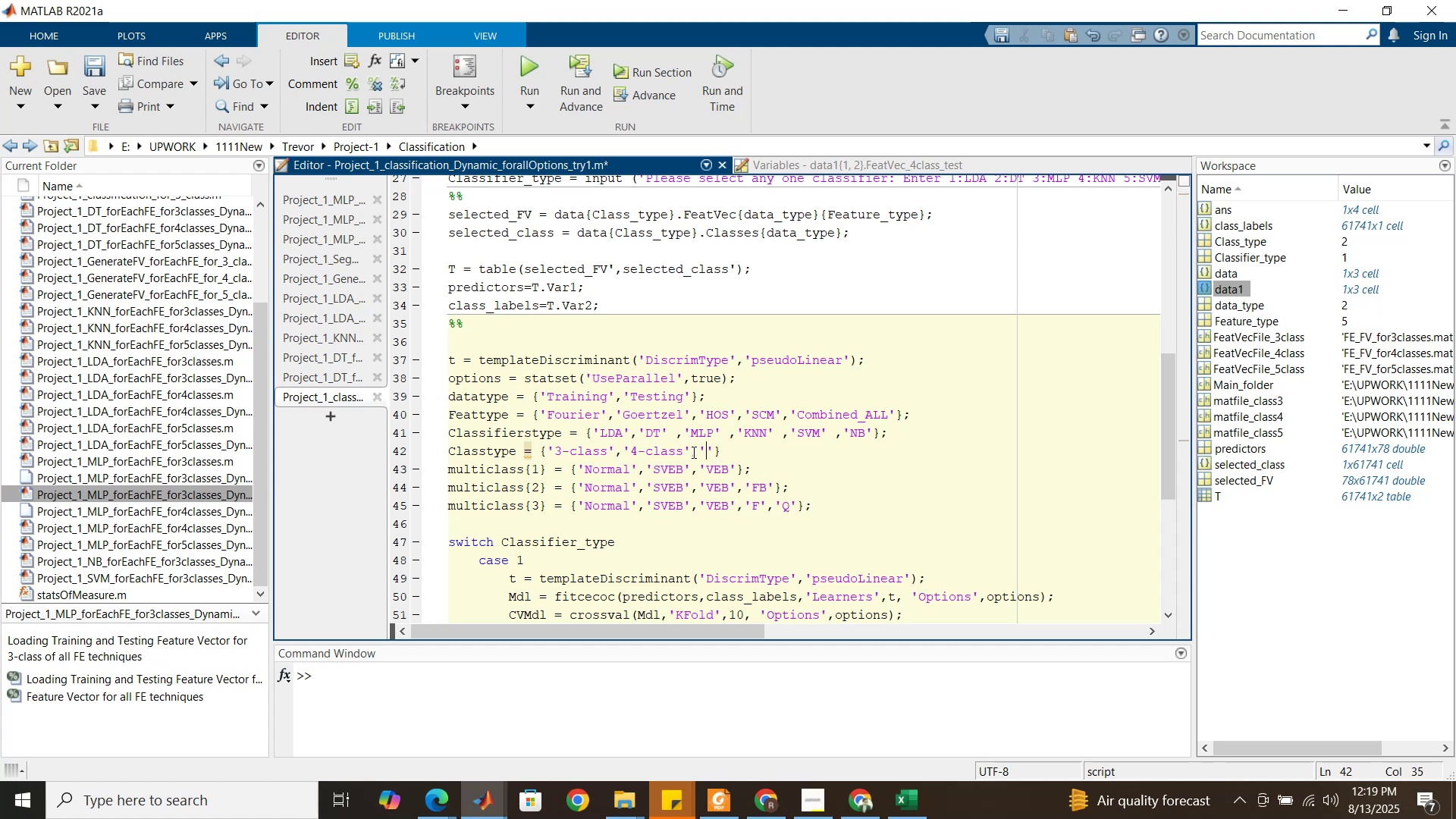 
type(5-Class)
 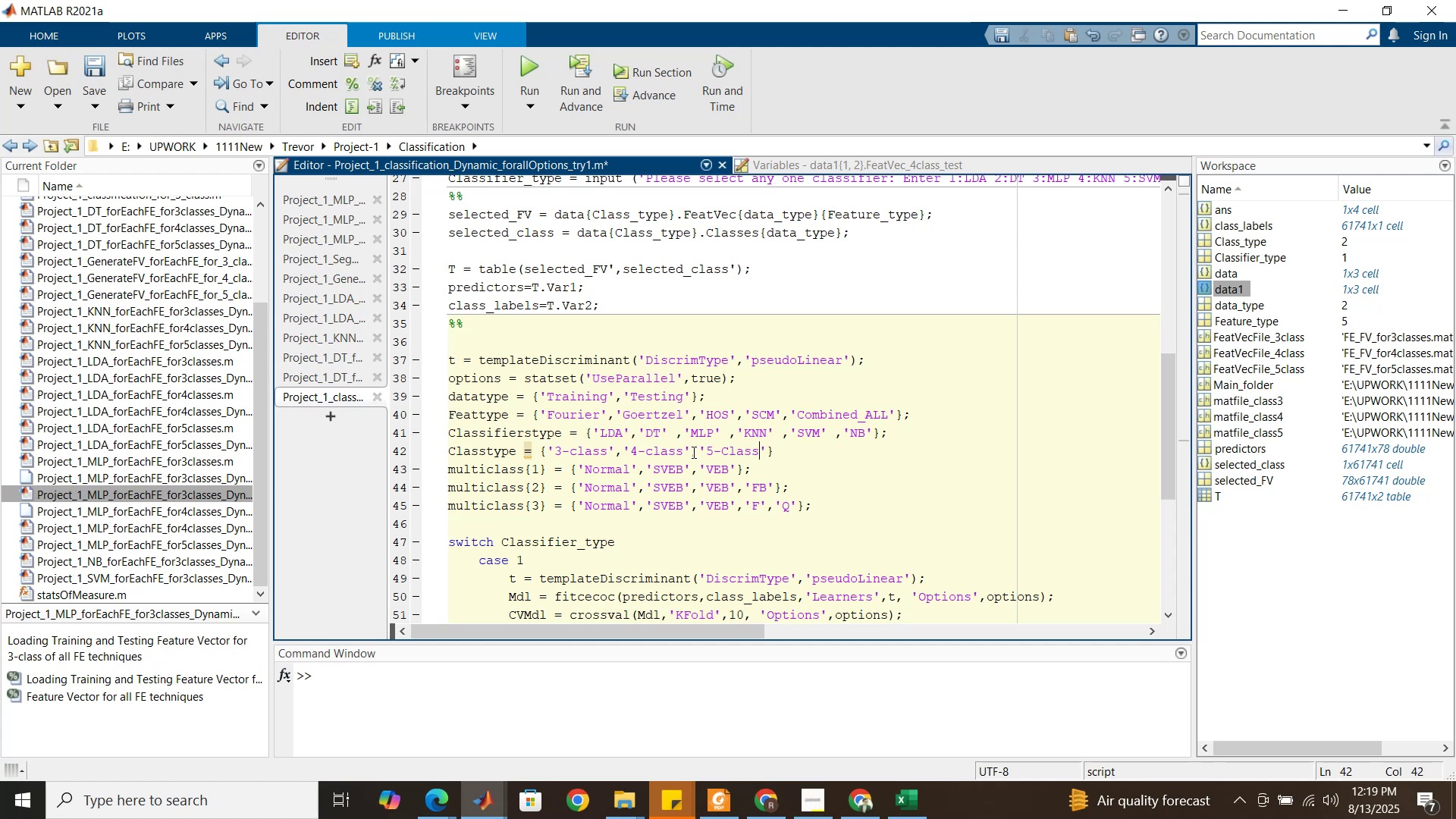 
key(Control+C)
 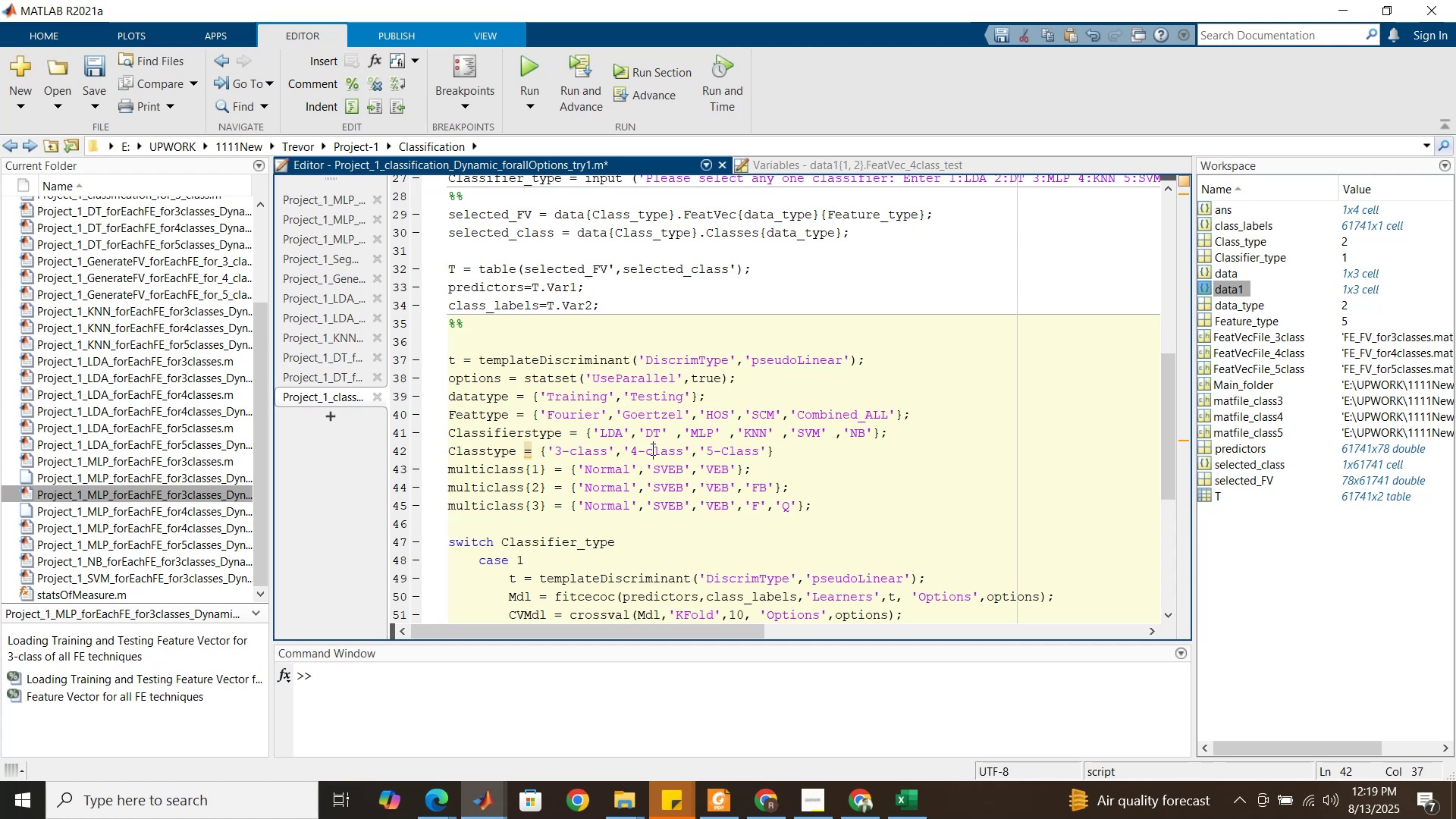 
key(Control+V)
 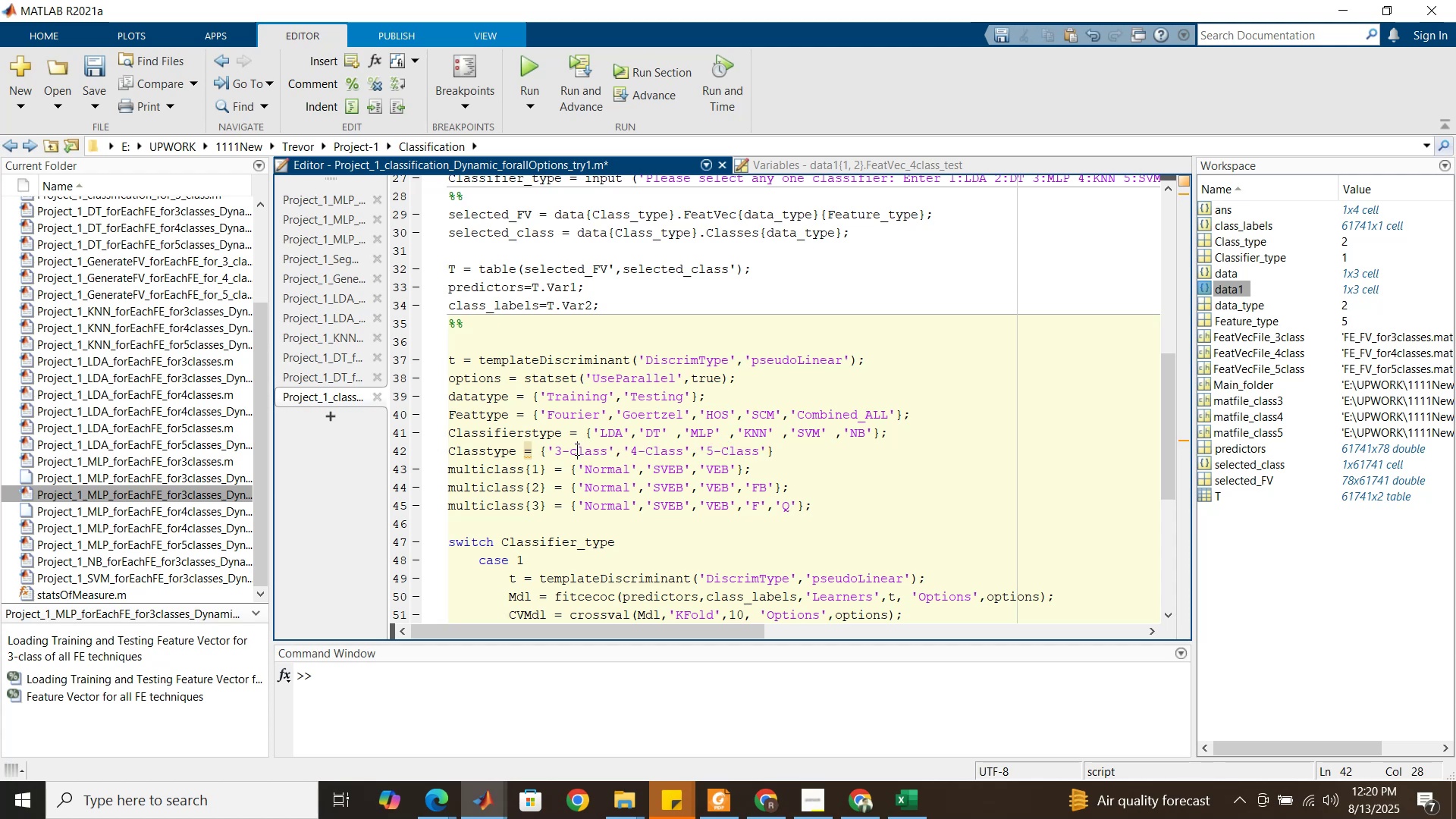 
key(Control+V)
 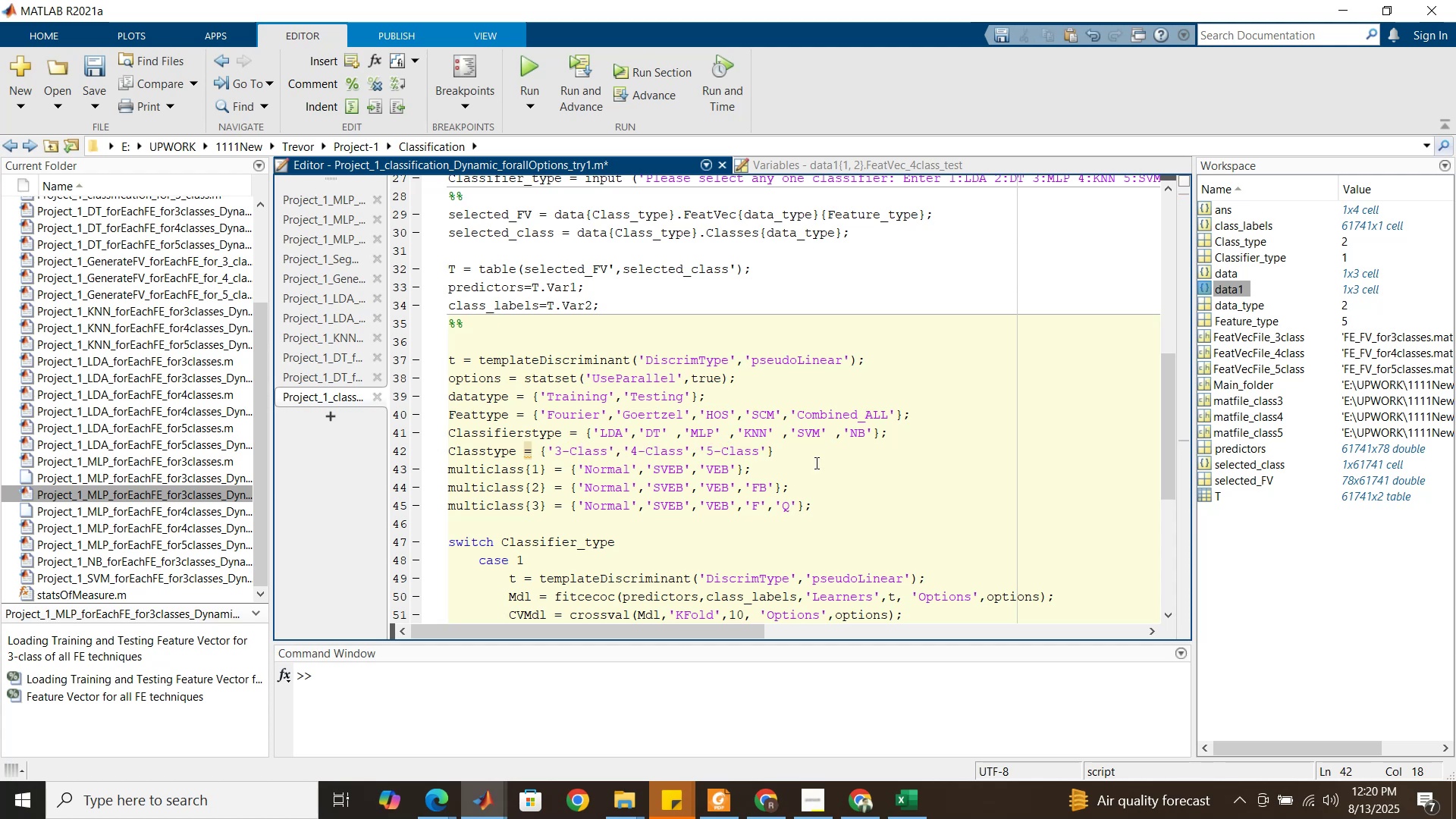 
left_click([811, 452])
 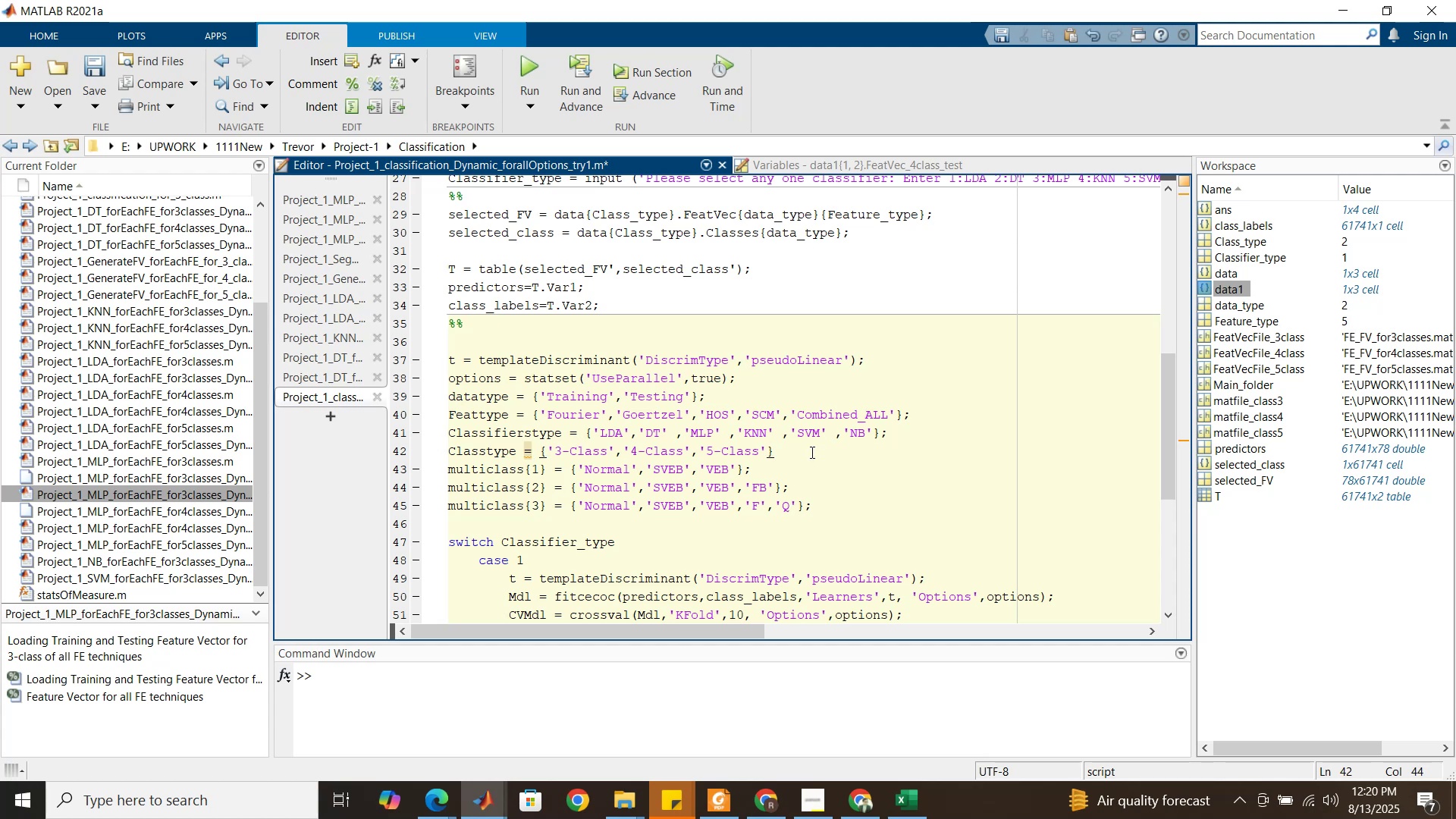 
key(Semicolon)
 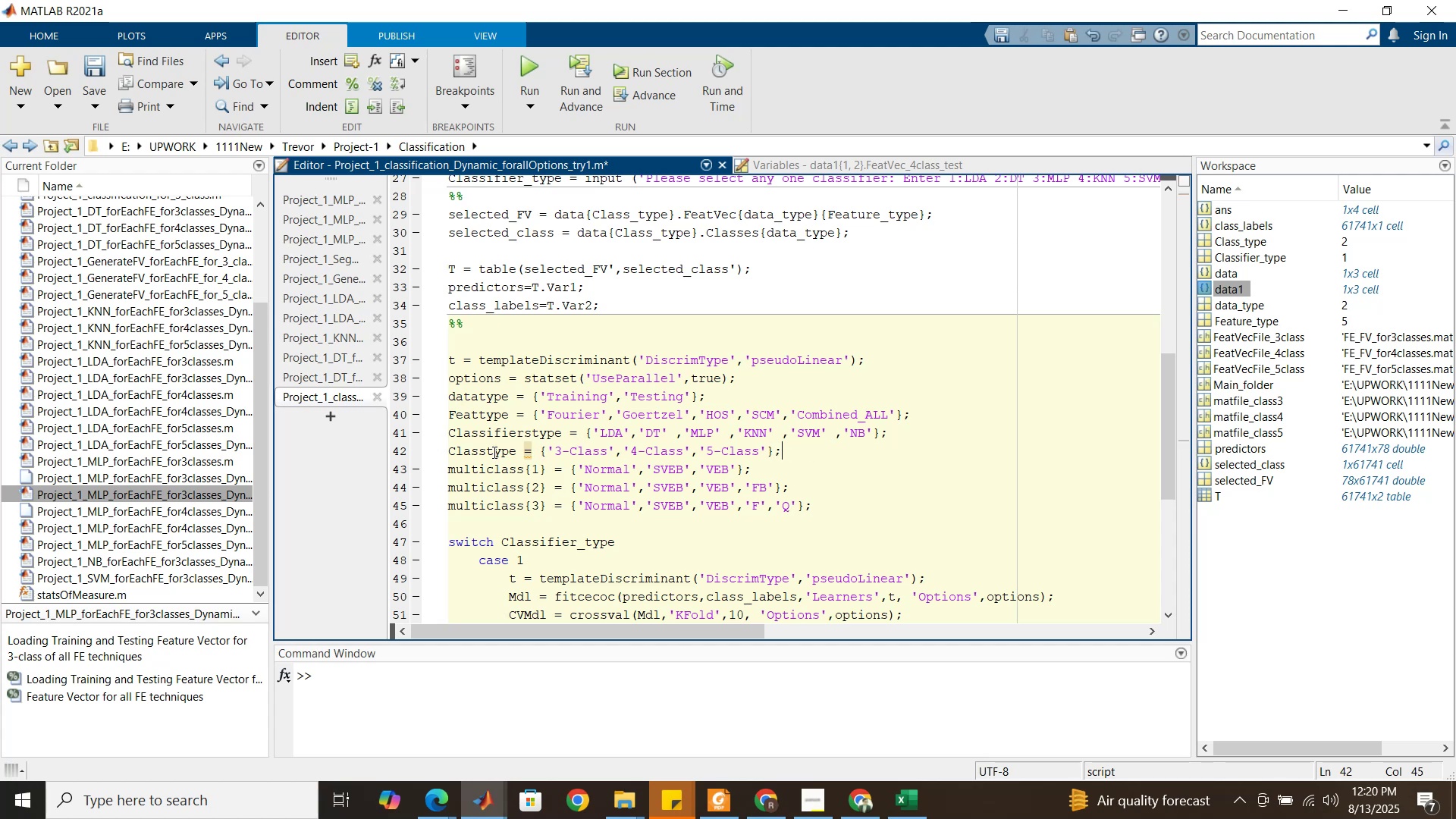 
left_click([497, 446])
 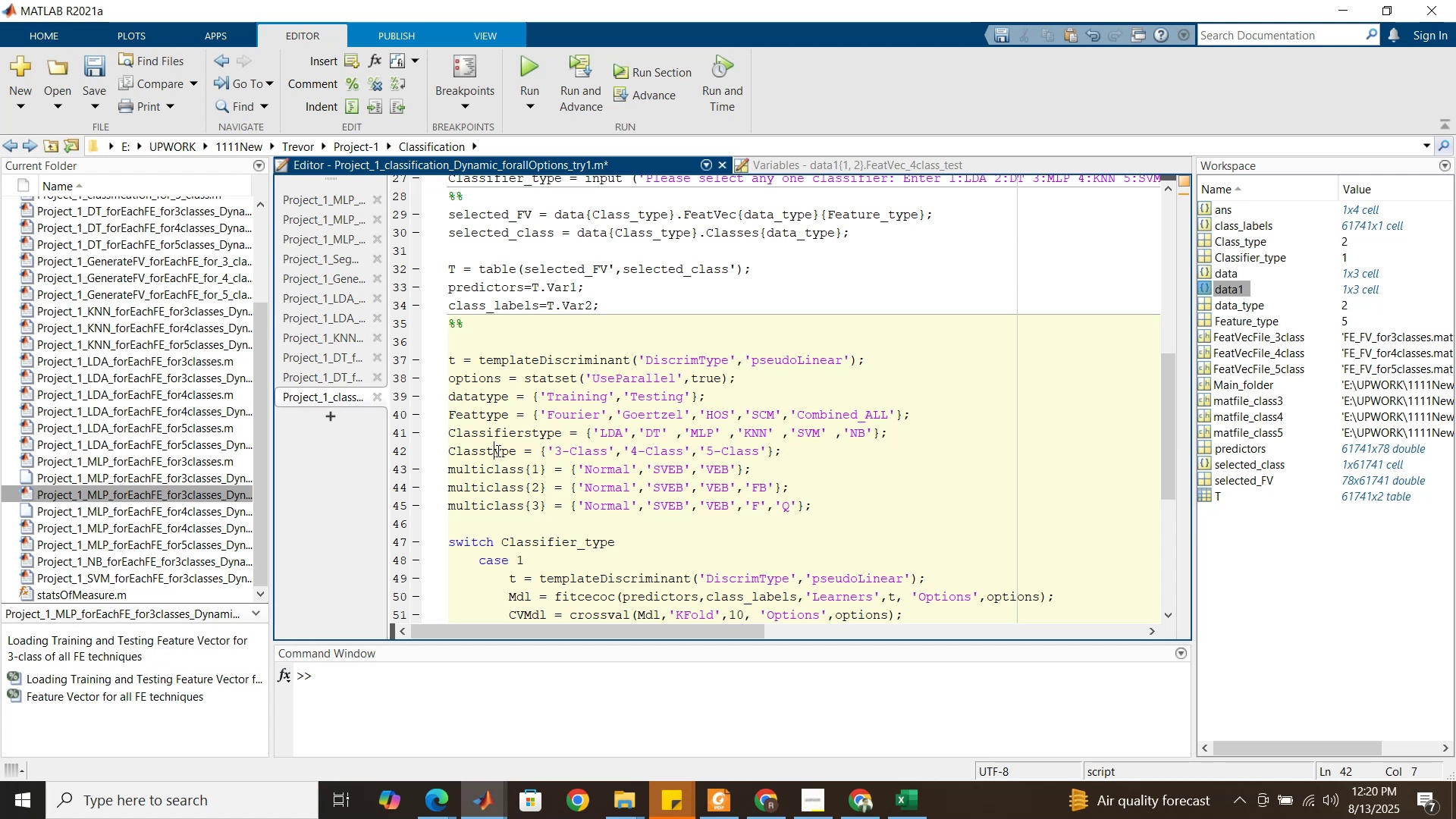 
double_click([497, 450])
 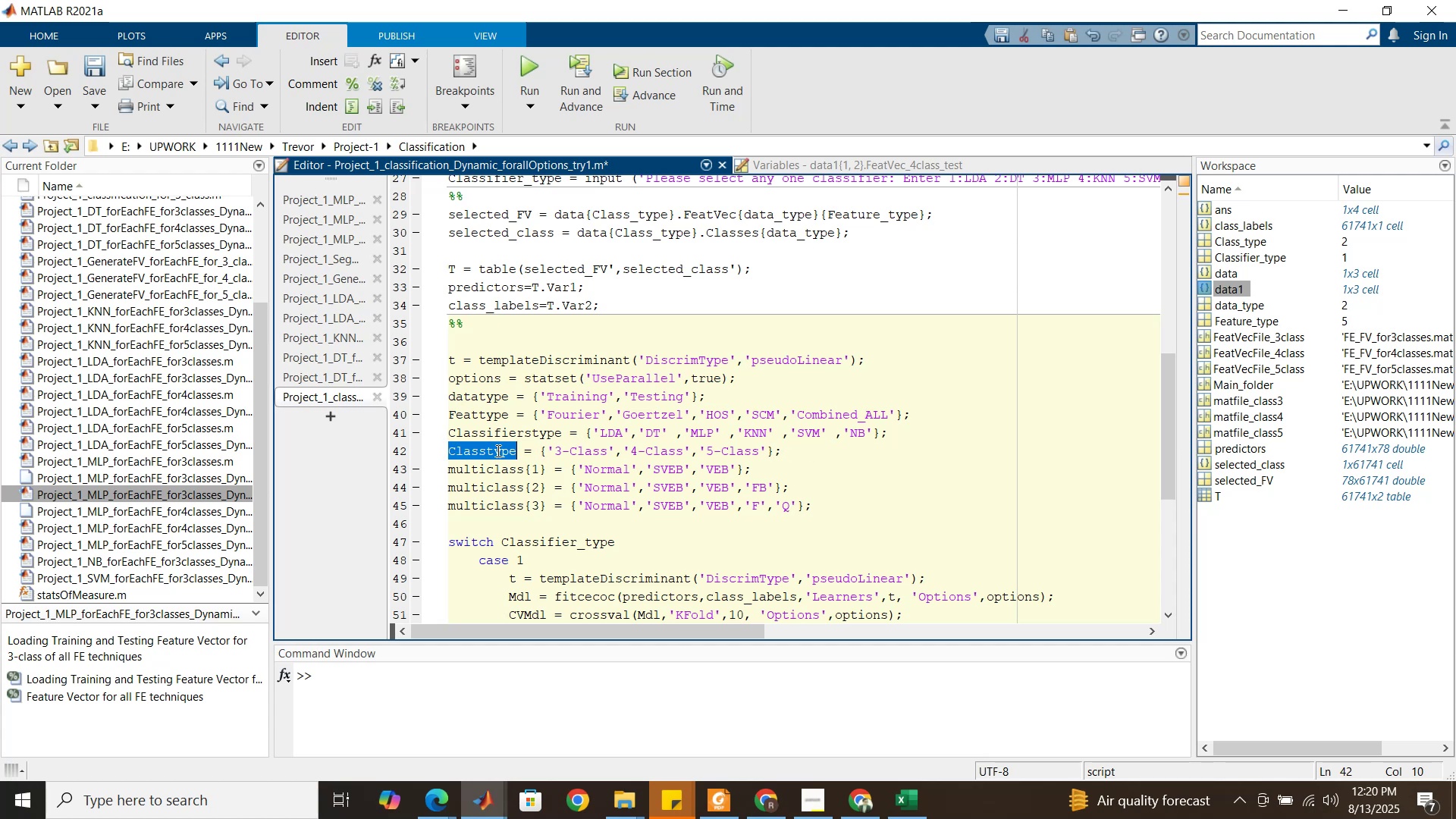 
key(Control+C)
 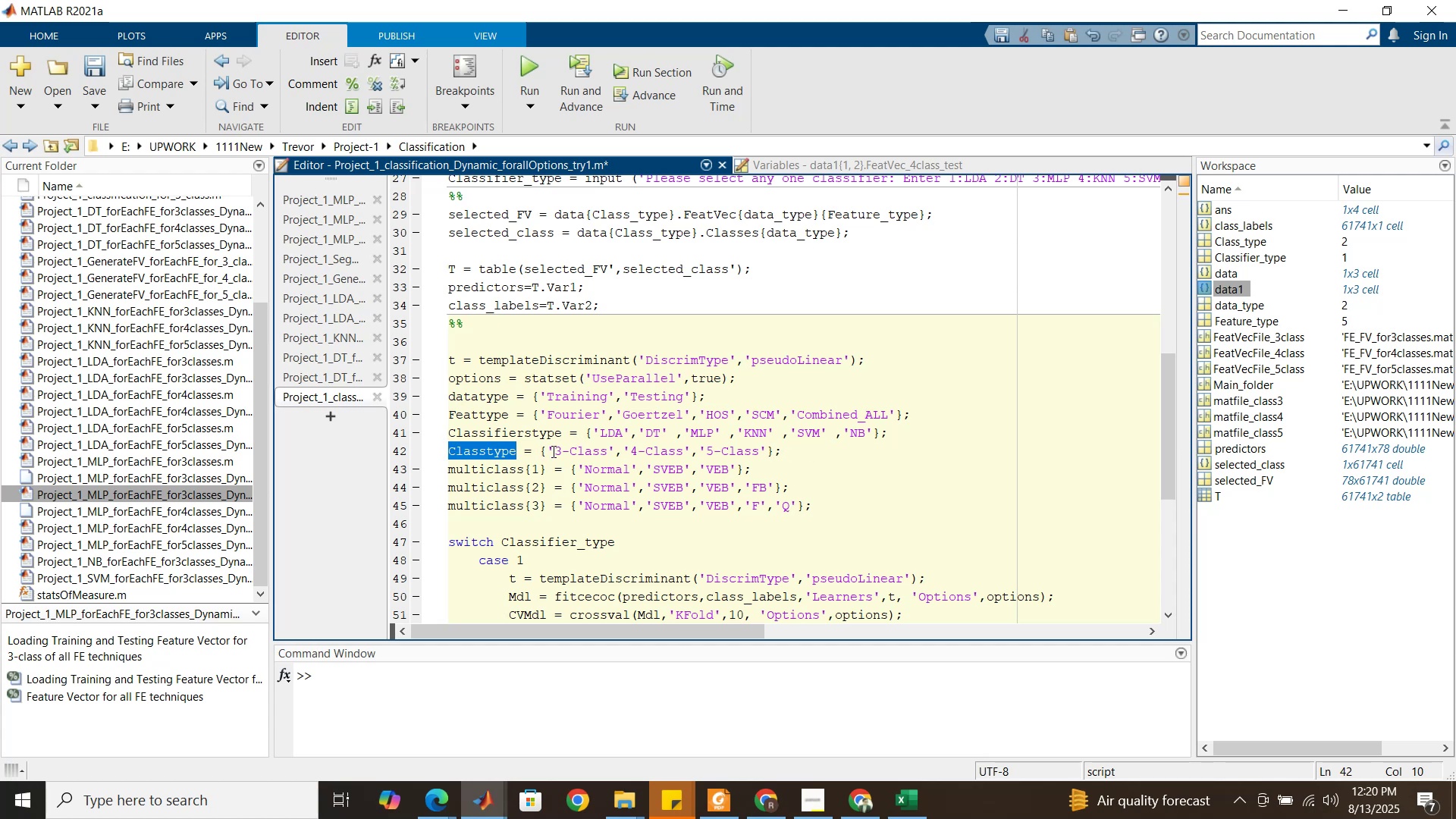 
scroll: coordinate [599, 443], scroll_direction: down, amount: 4.0
 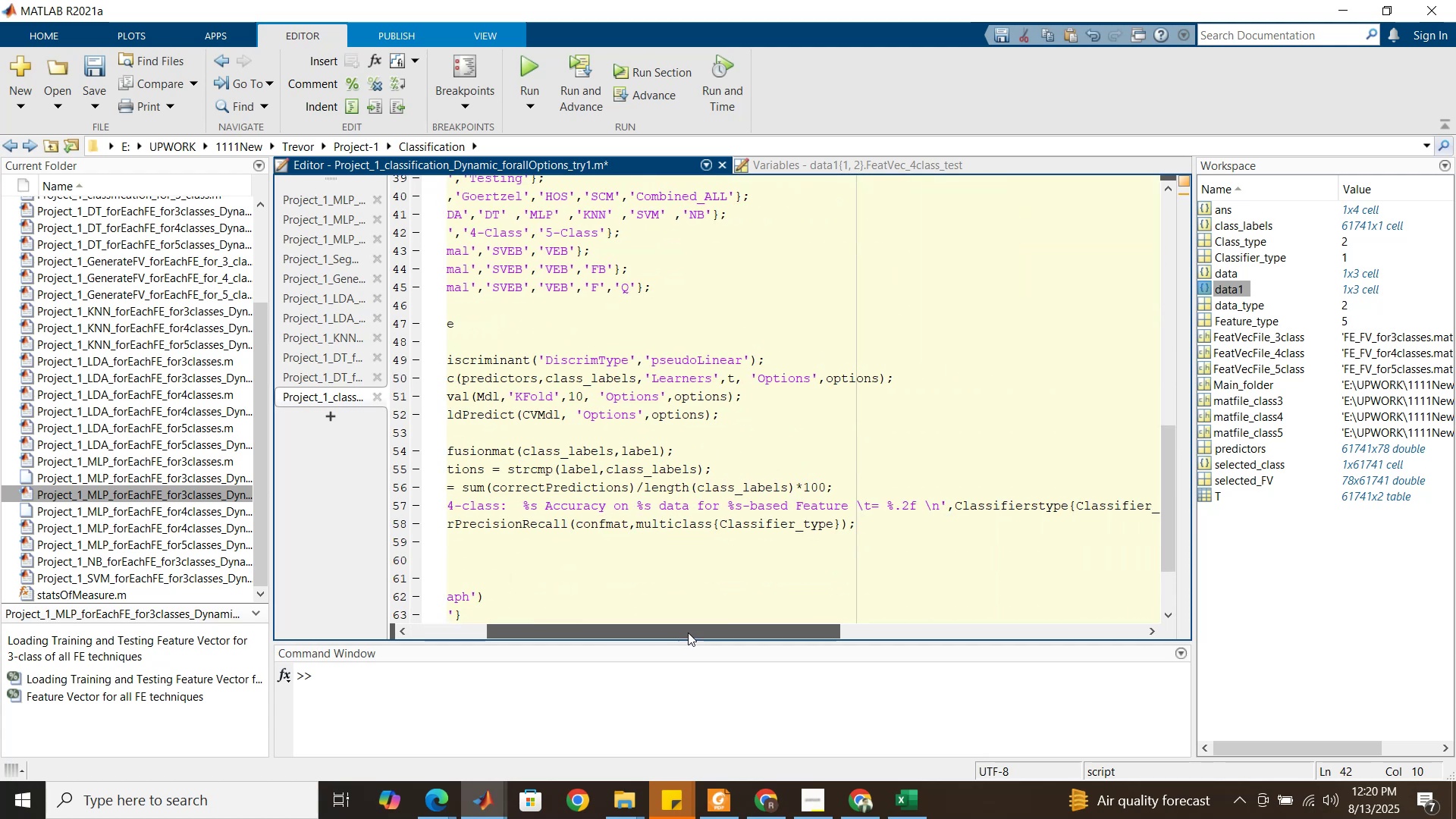 
wait(6.57)
 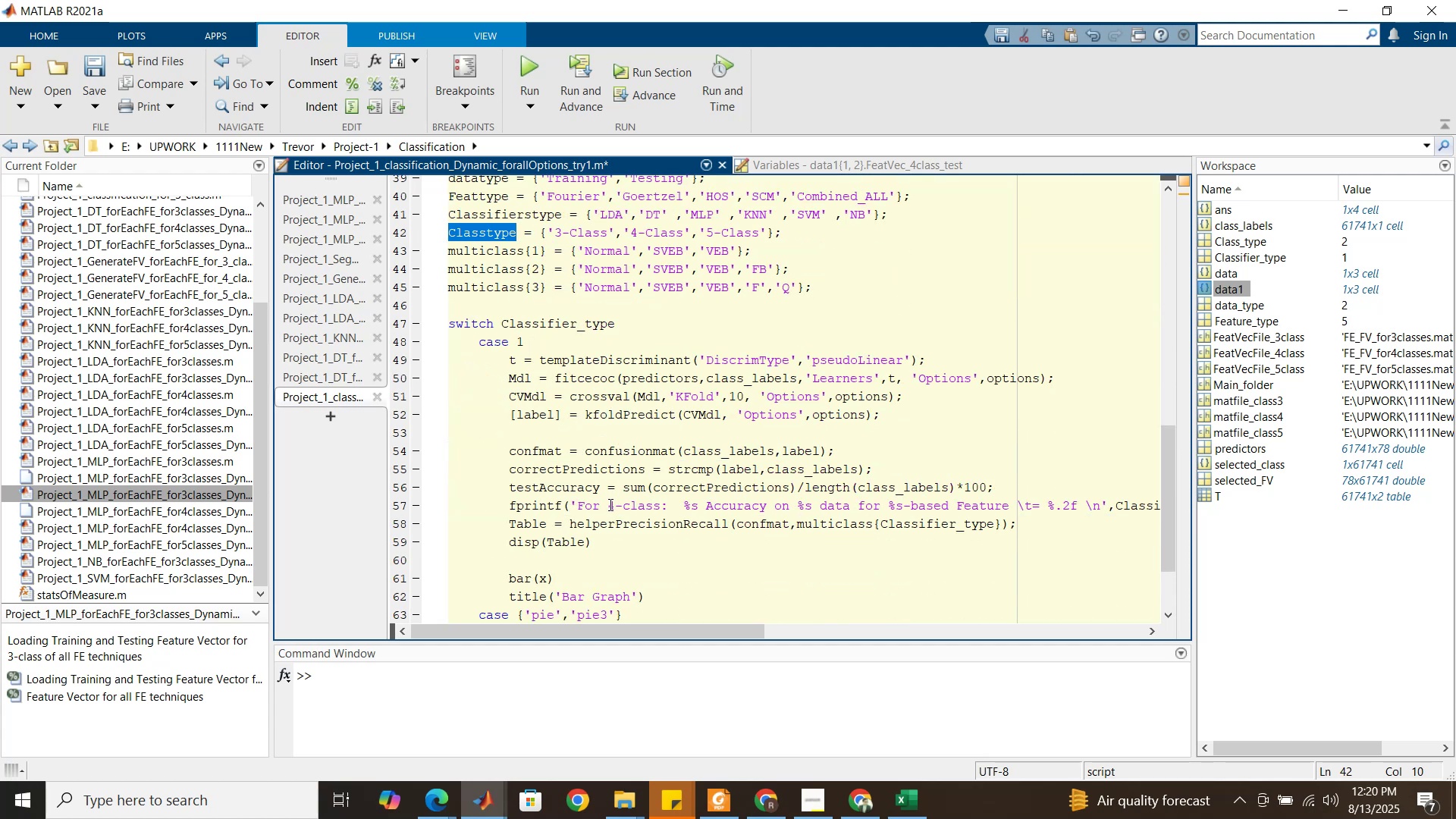 
left_click([770, 506])
 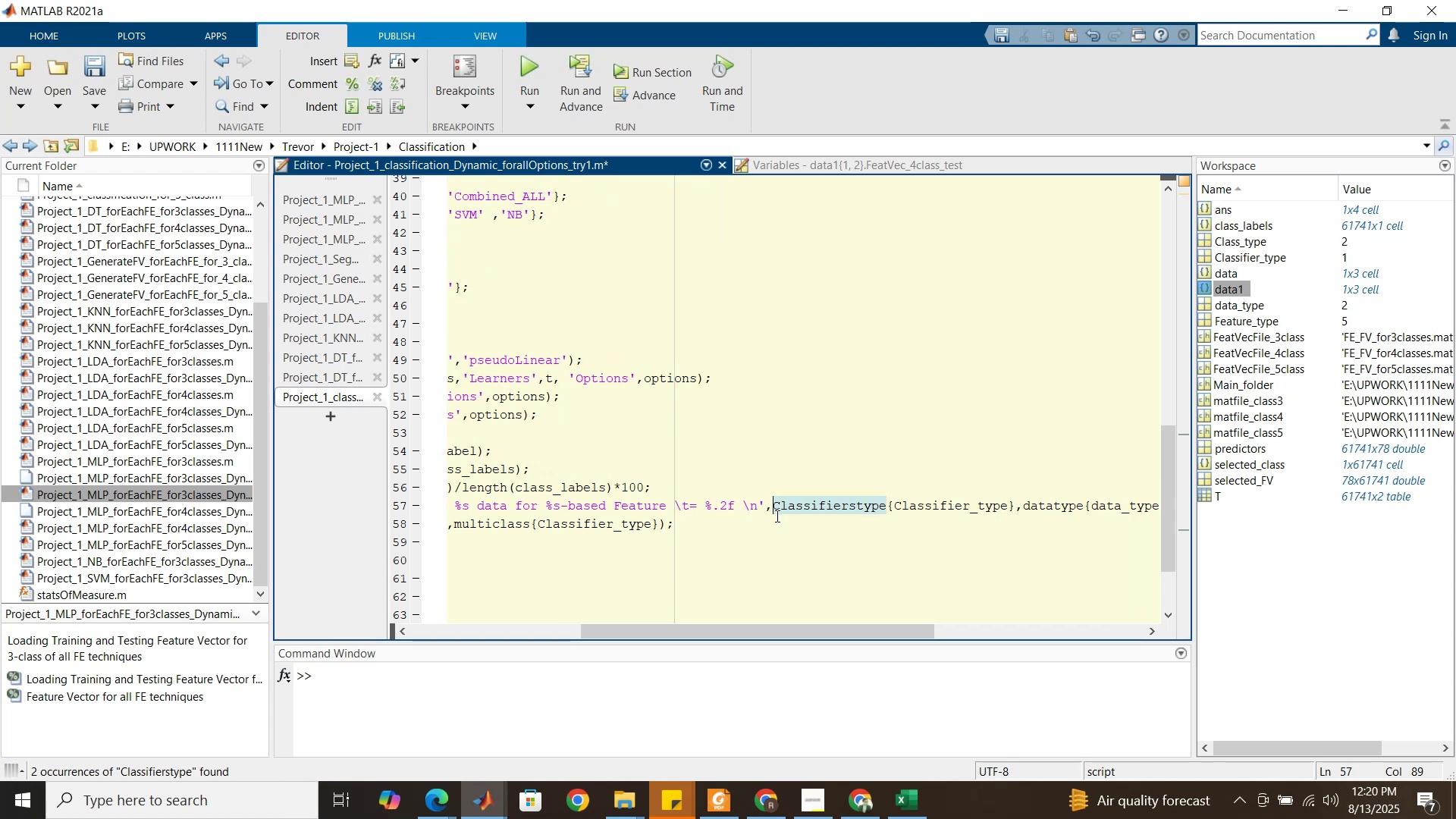 
key(Comma)
 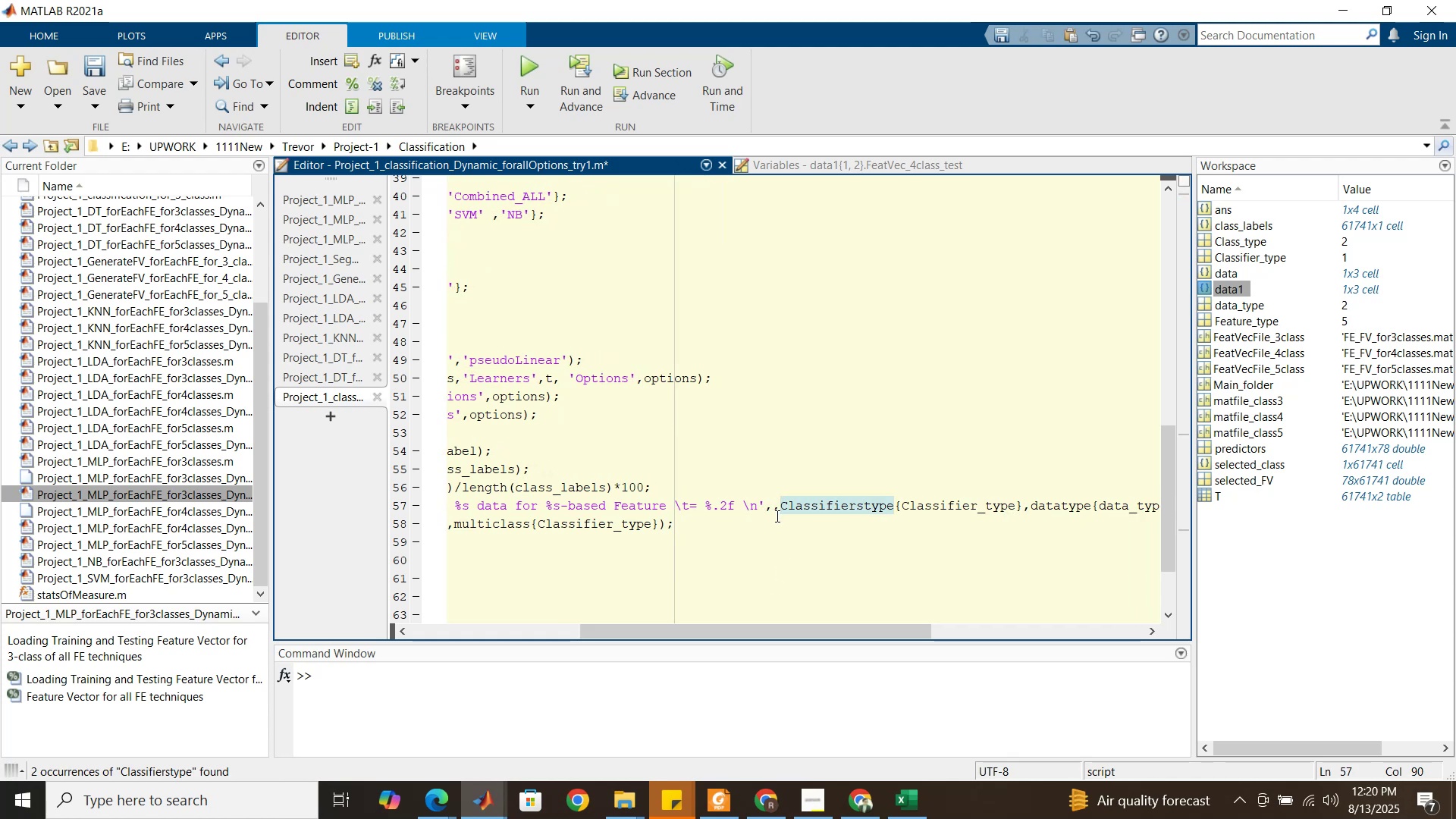 
key(ArrowLeft)
 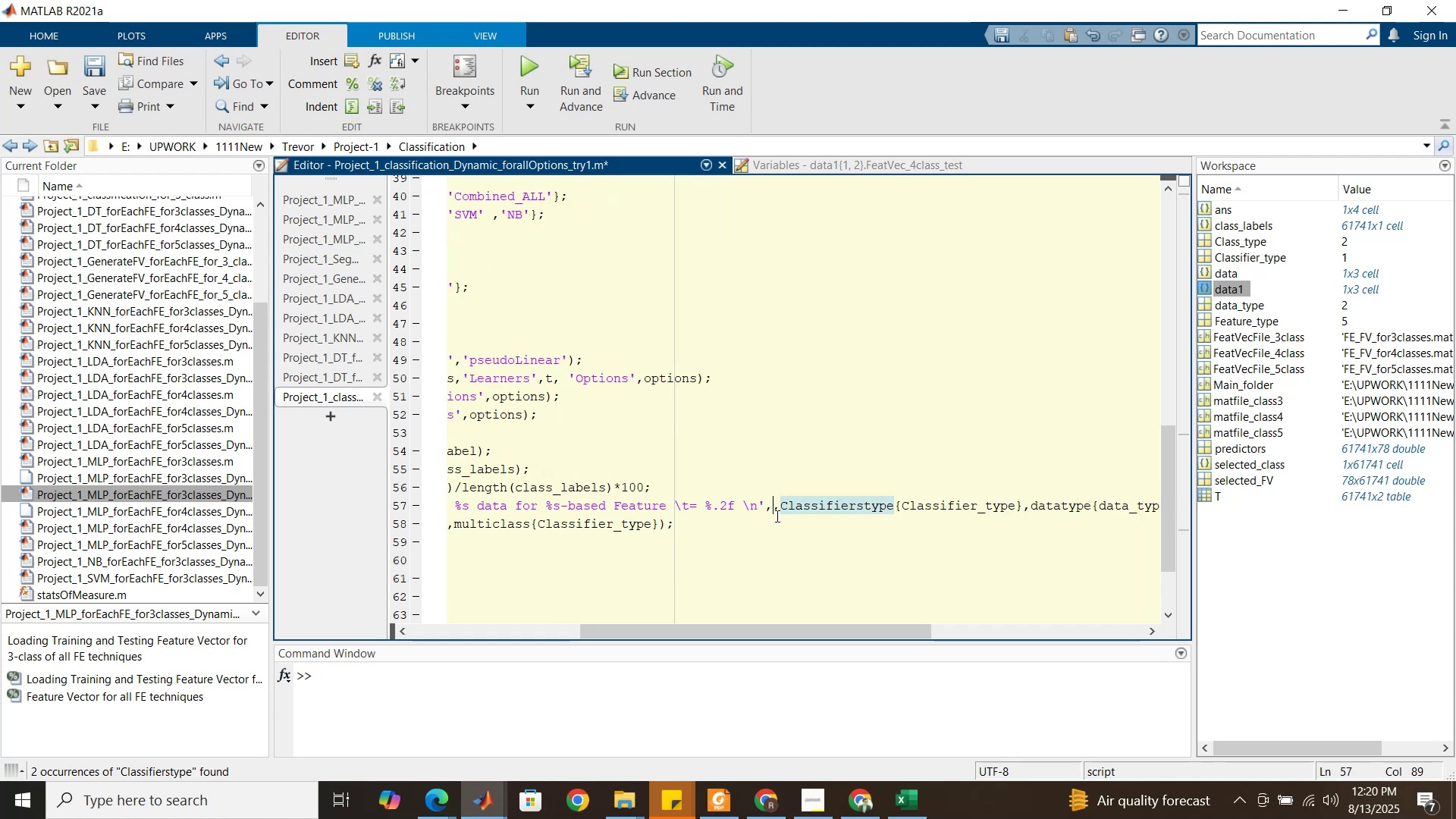 
key(Control+ControlLeft)
 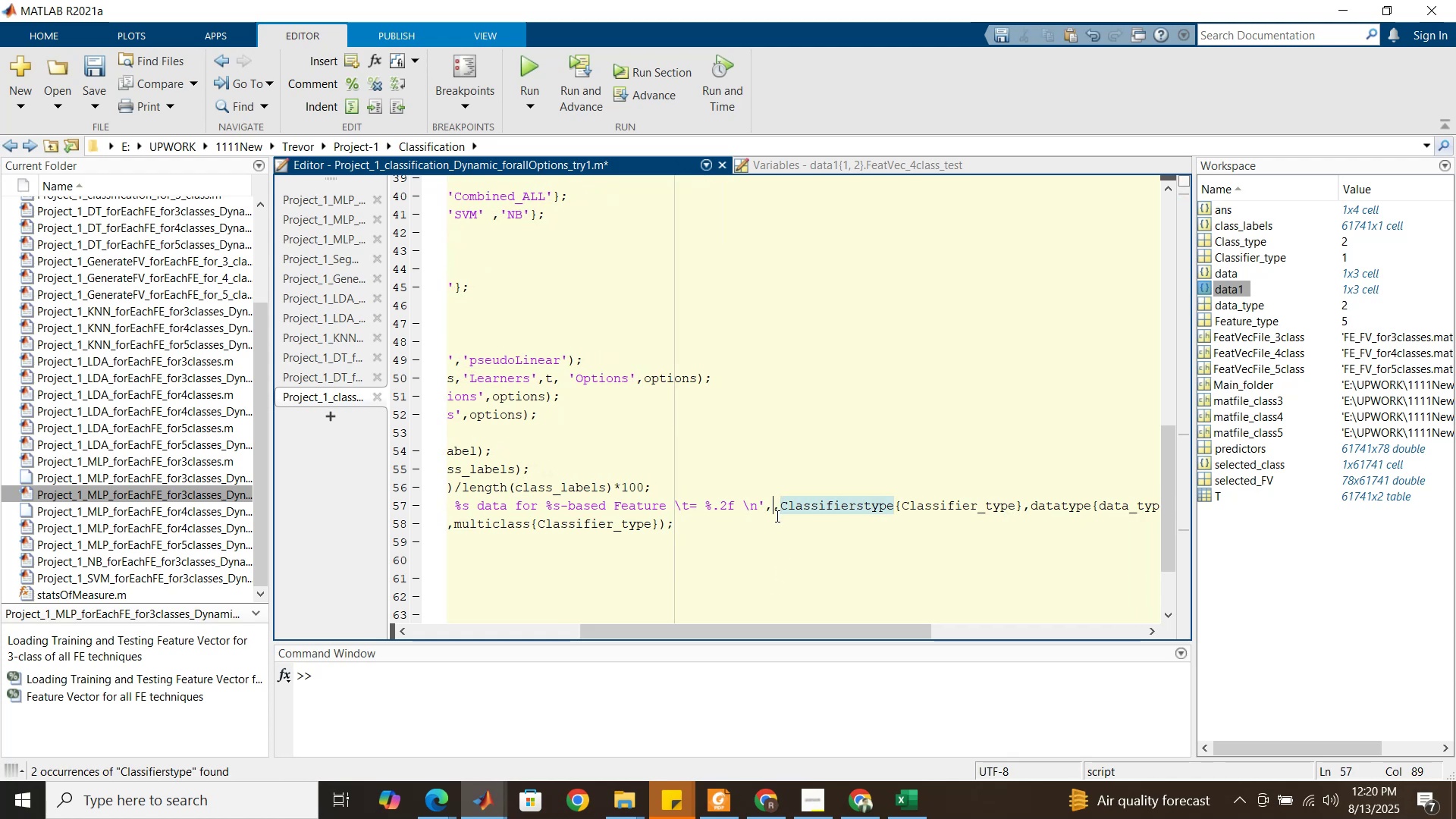 
key(Control+V)
 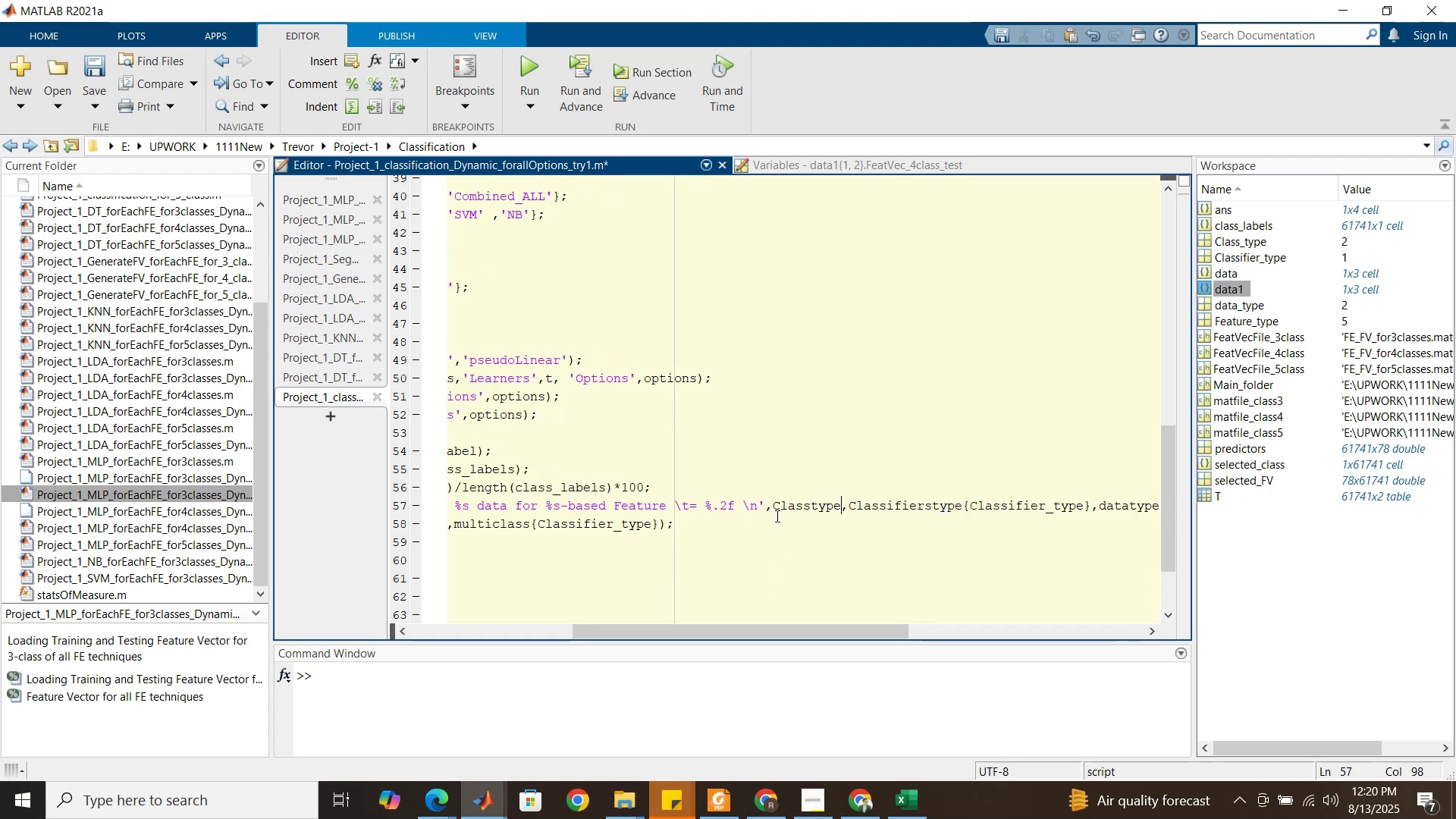 
key(Shift+BracketLeft)
 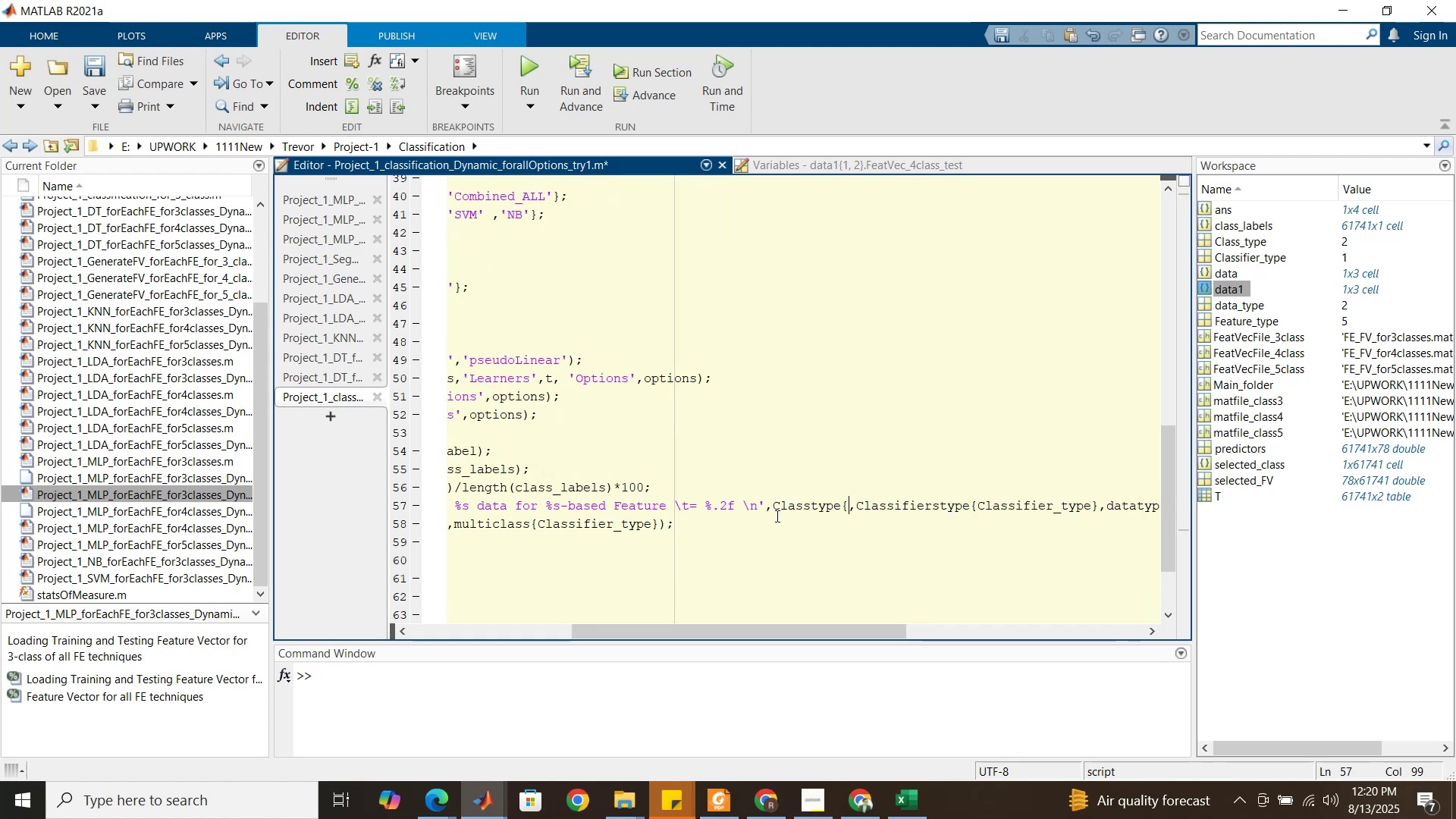 
key(Shift+BracketRight)
 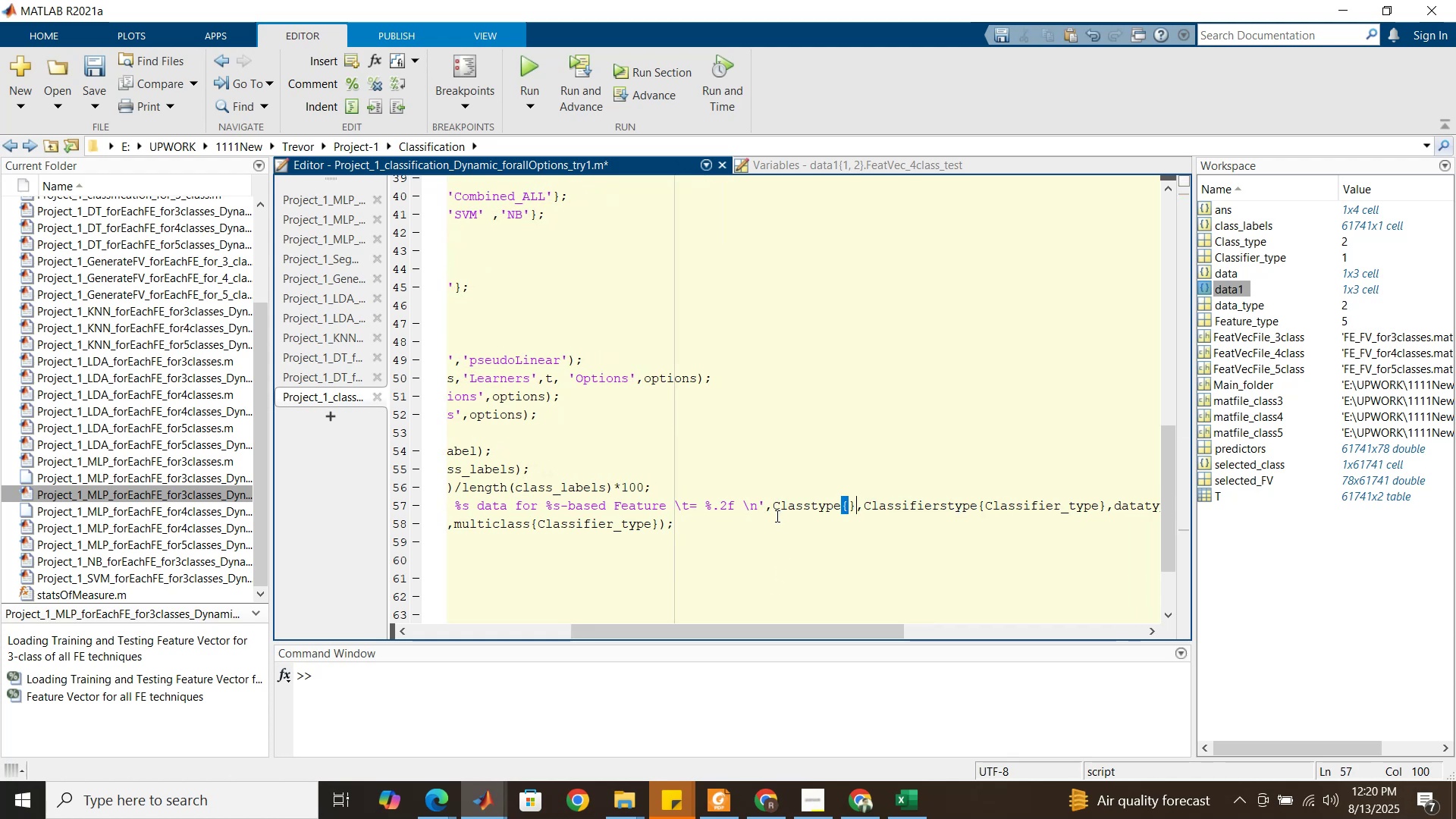 
key(ArrowLeft)
 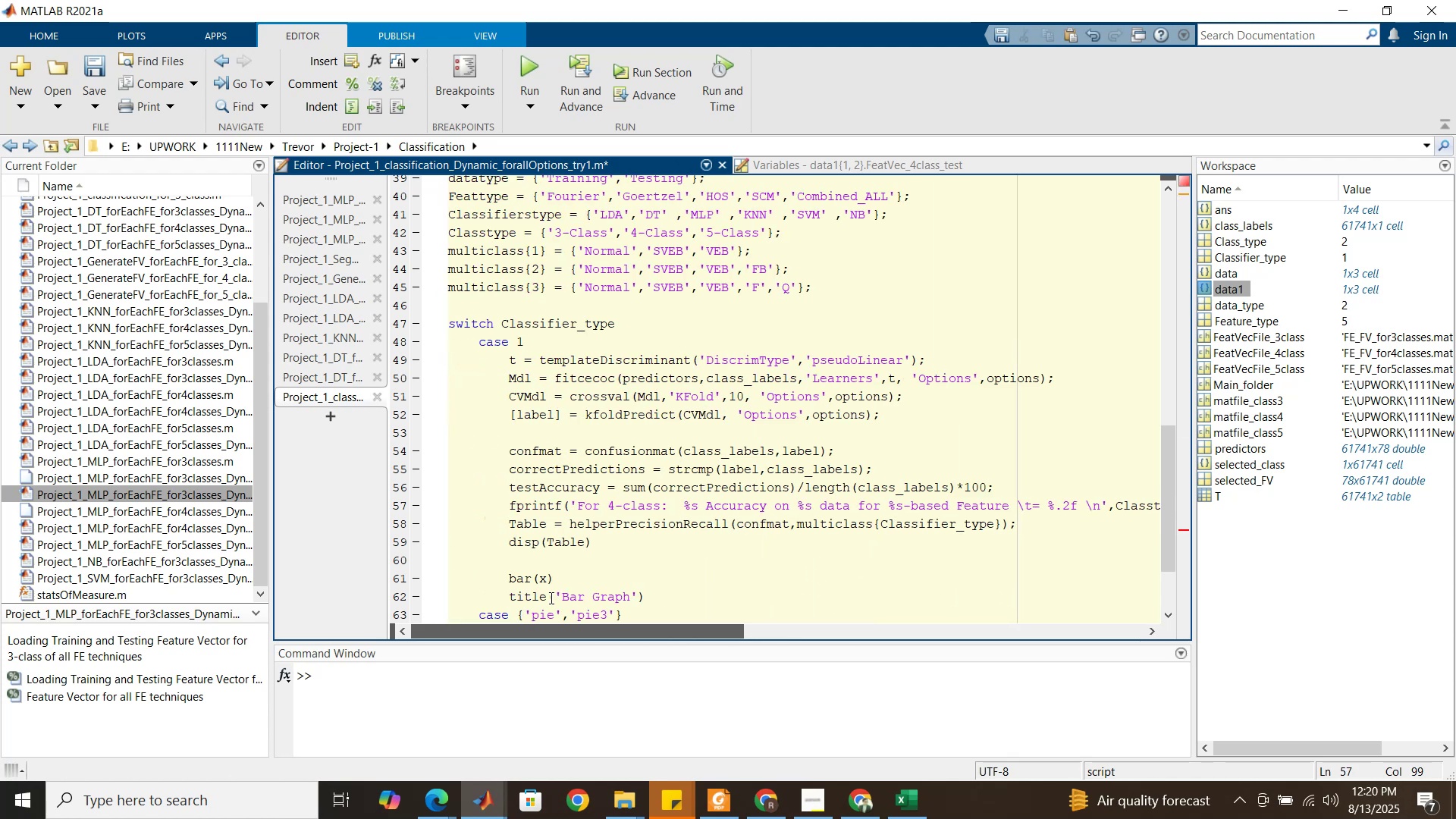 
scroll: coordinate [549, 327], scroll_direction: up, amount: 5.0
 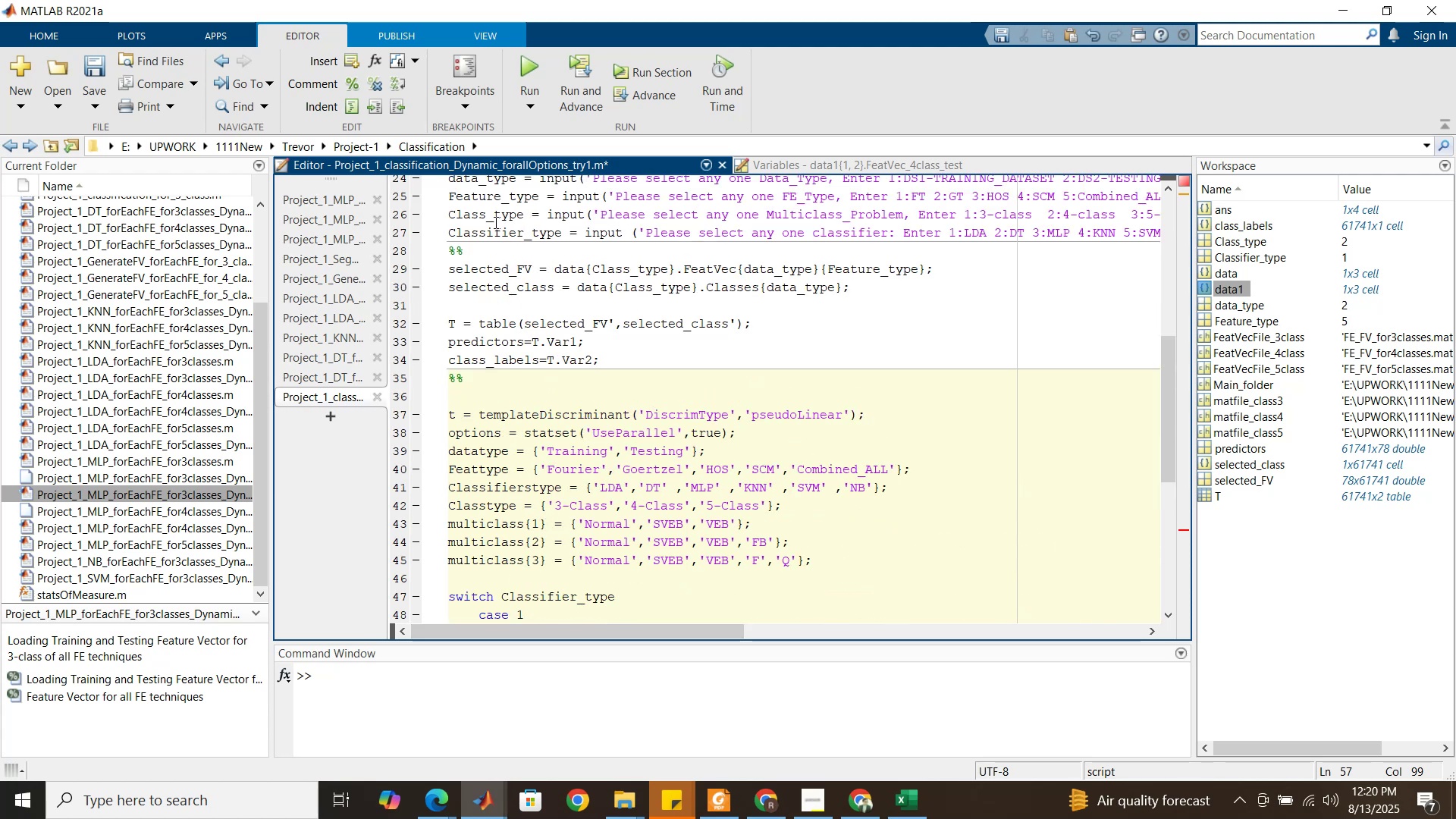 
double_click([494, 220])
 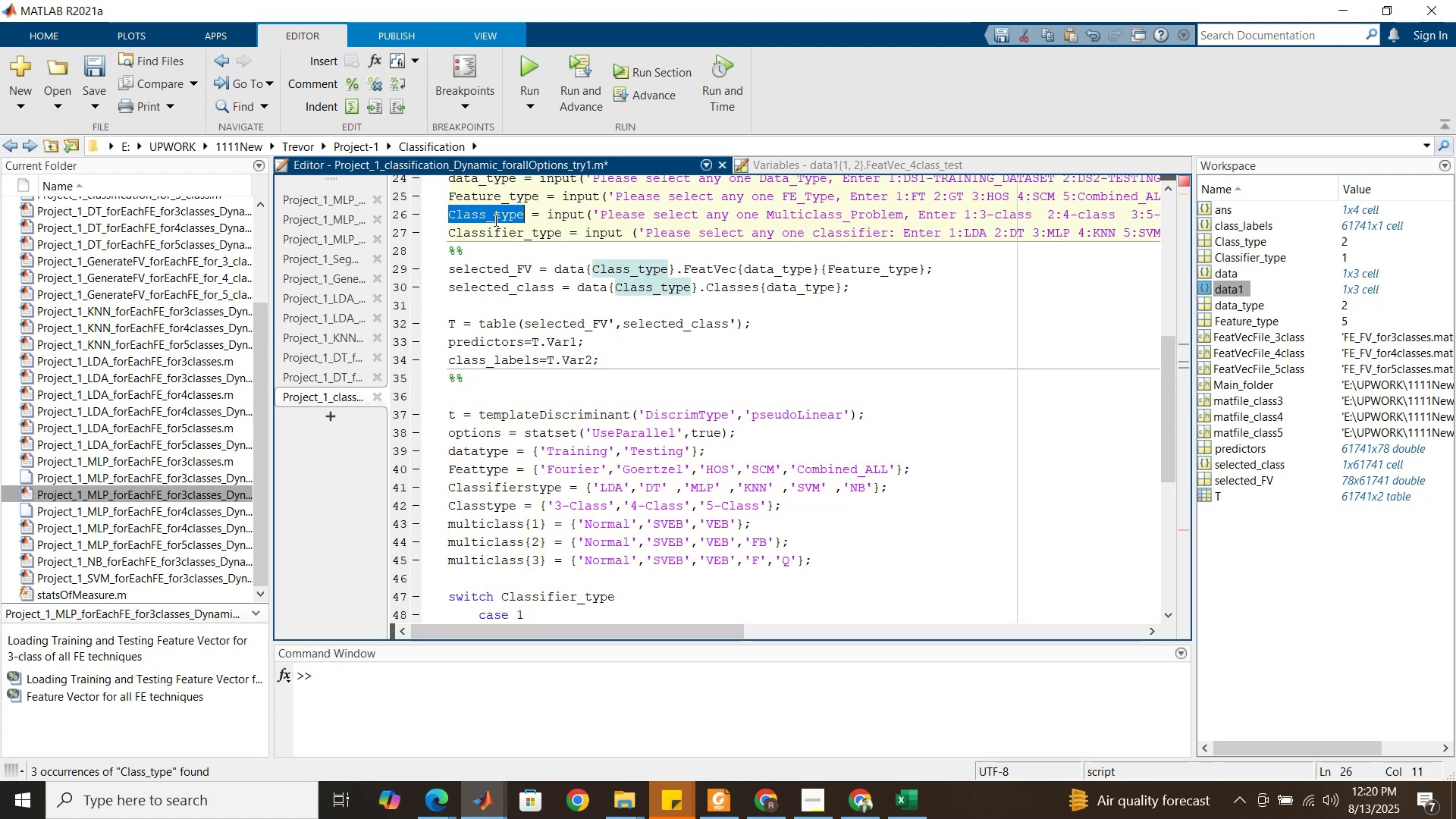 
key(Control+C)
 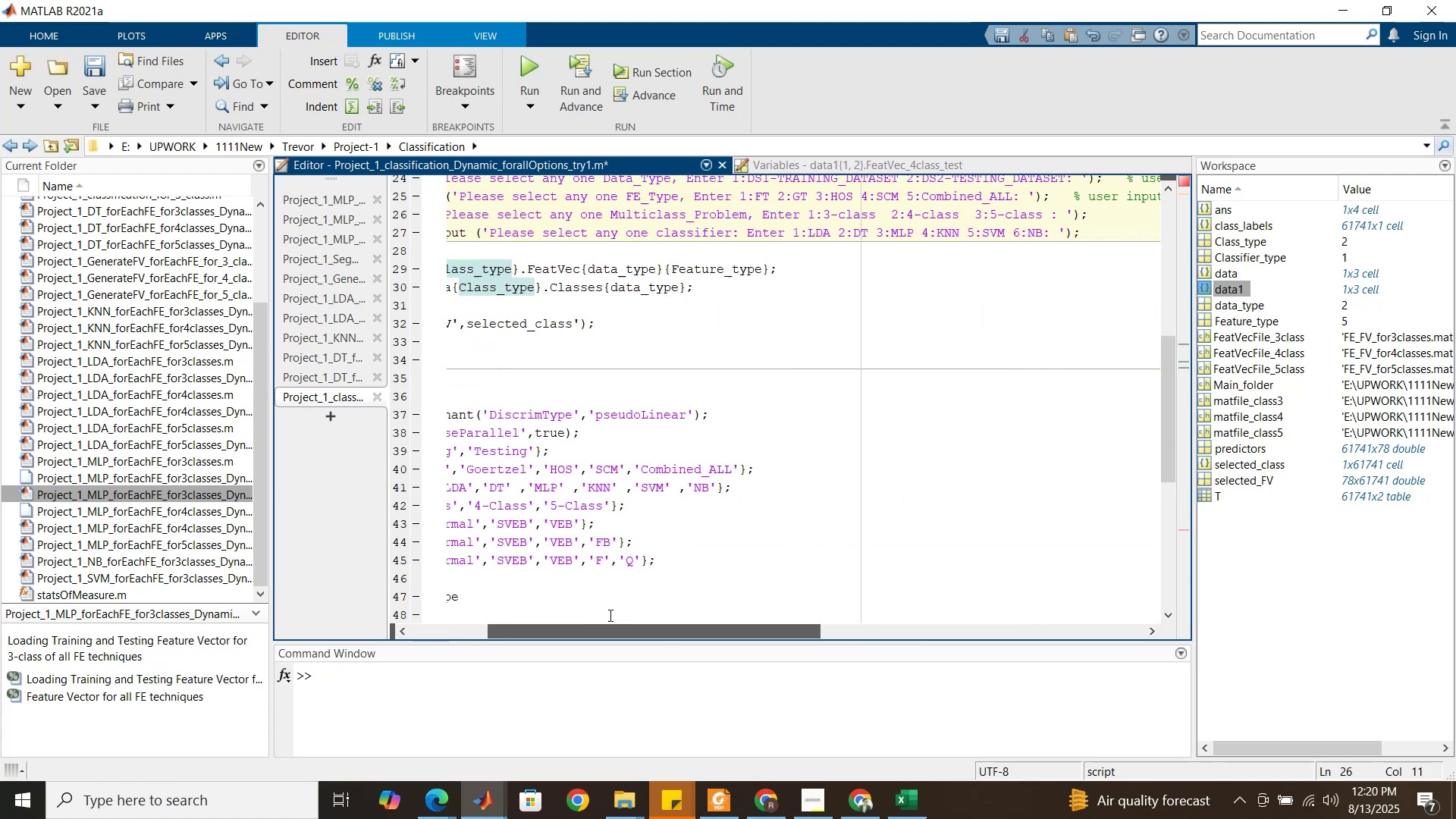 
scroll: coordinate [575, 533], scroll_direction: down, amount: 4.0
 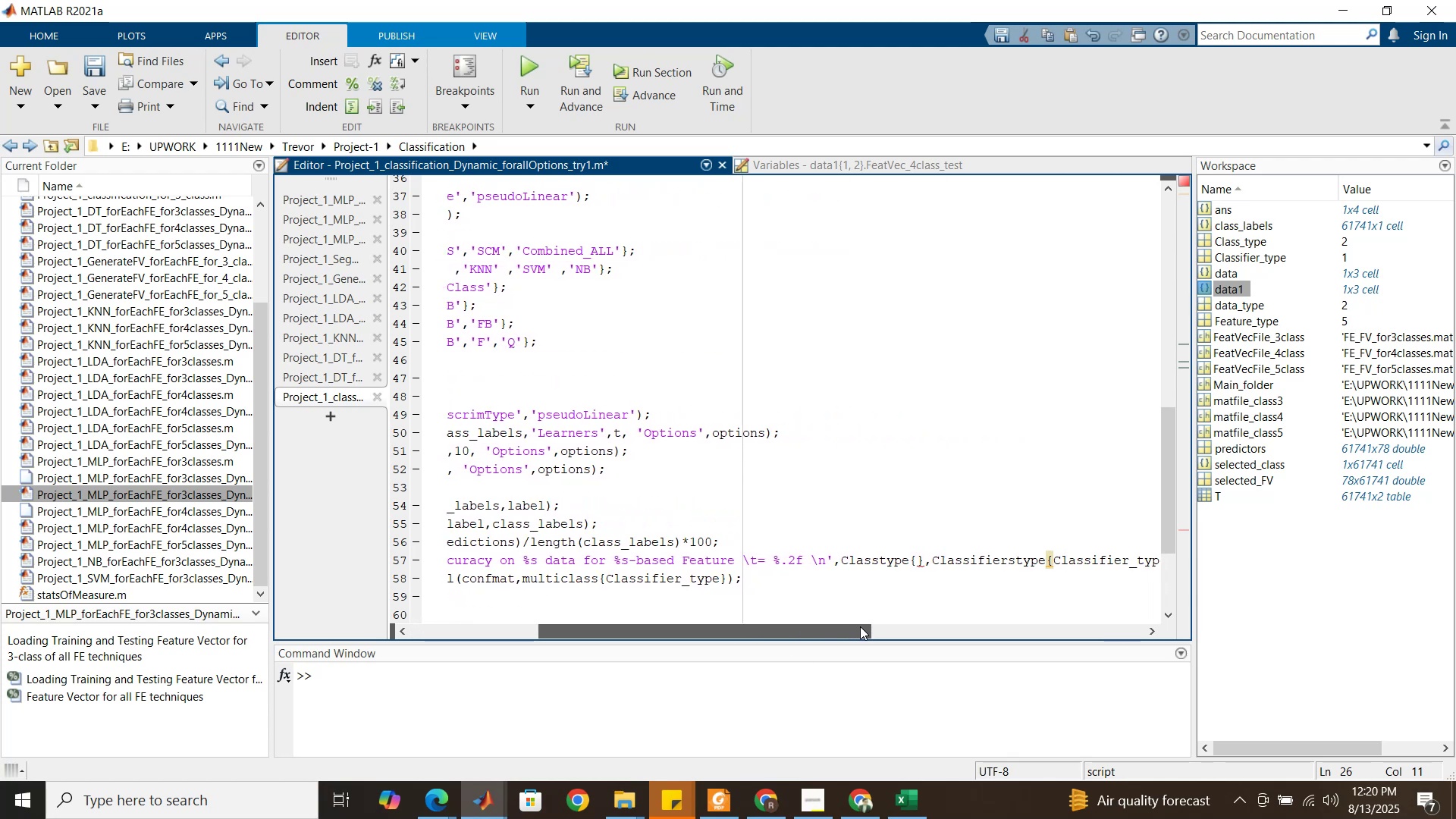 
left_click([905, 562])
 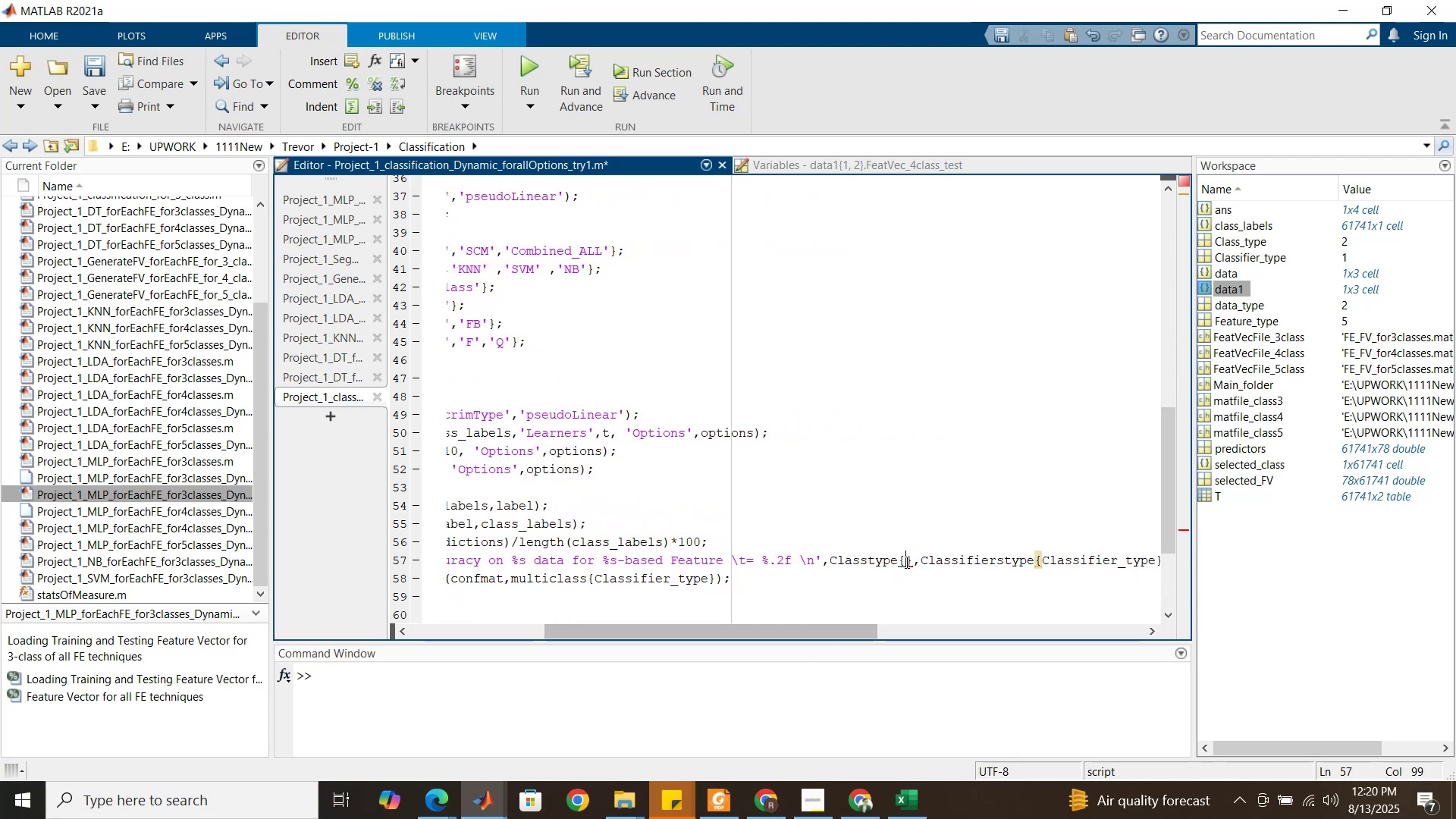 
key(Control+ControlLeft)
 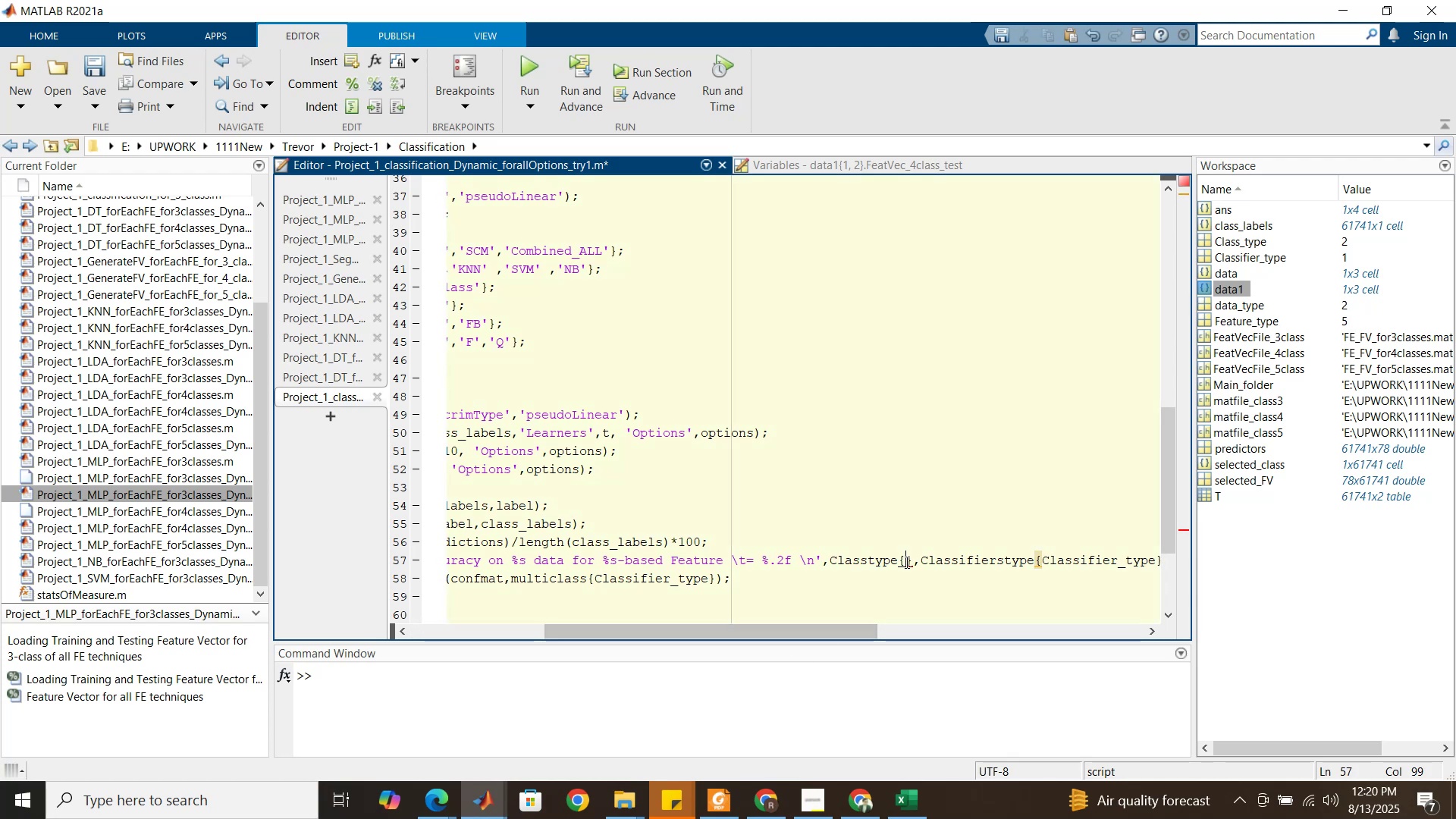 
key(Control+V)
 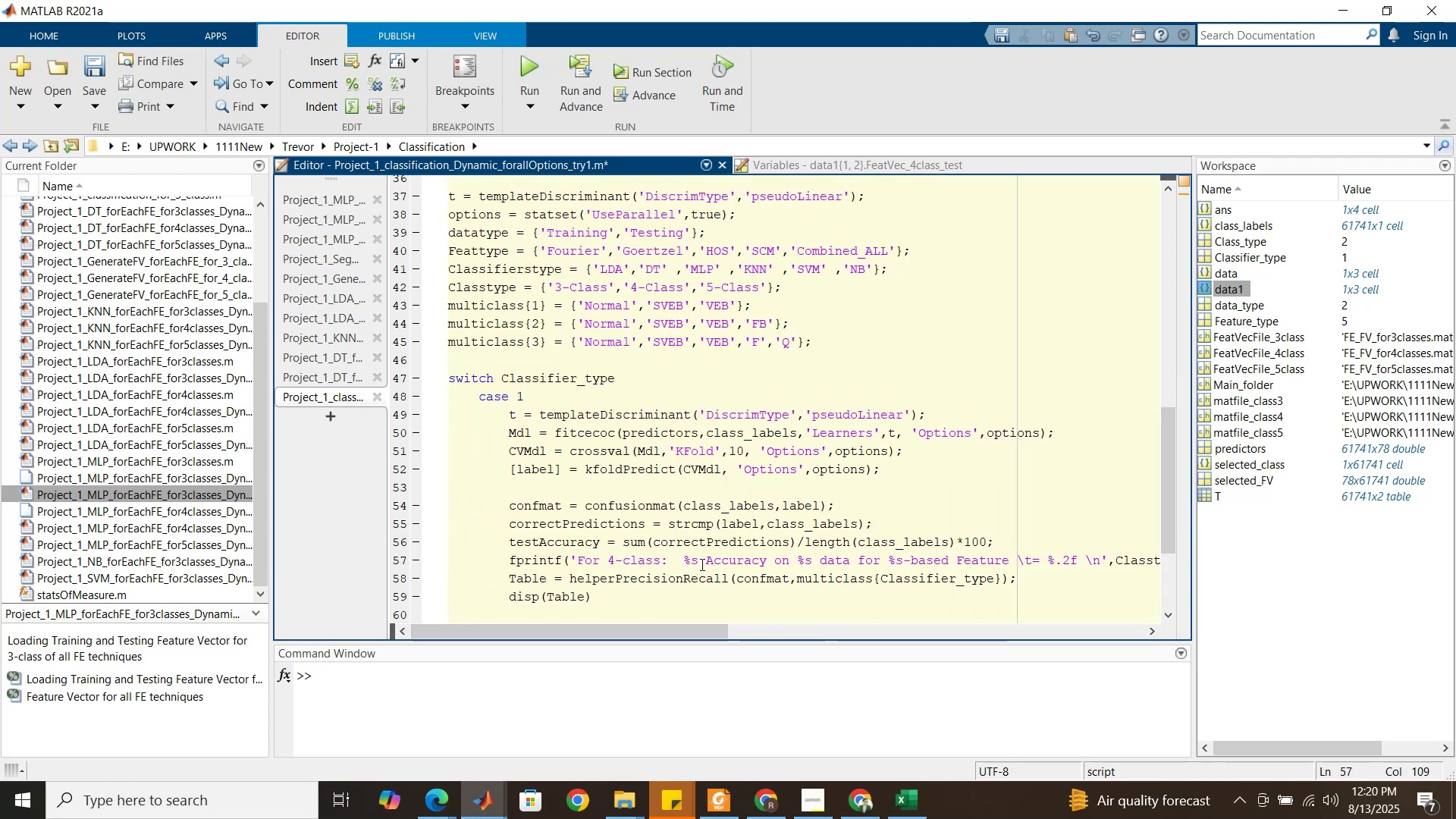 
wait(5.96)
 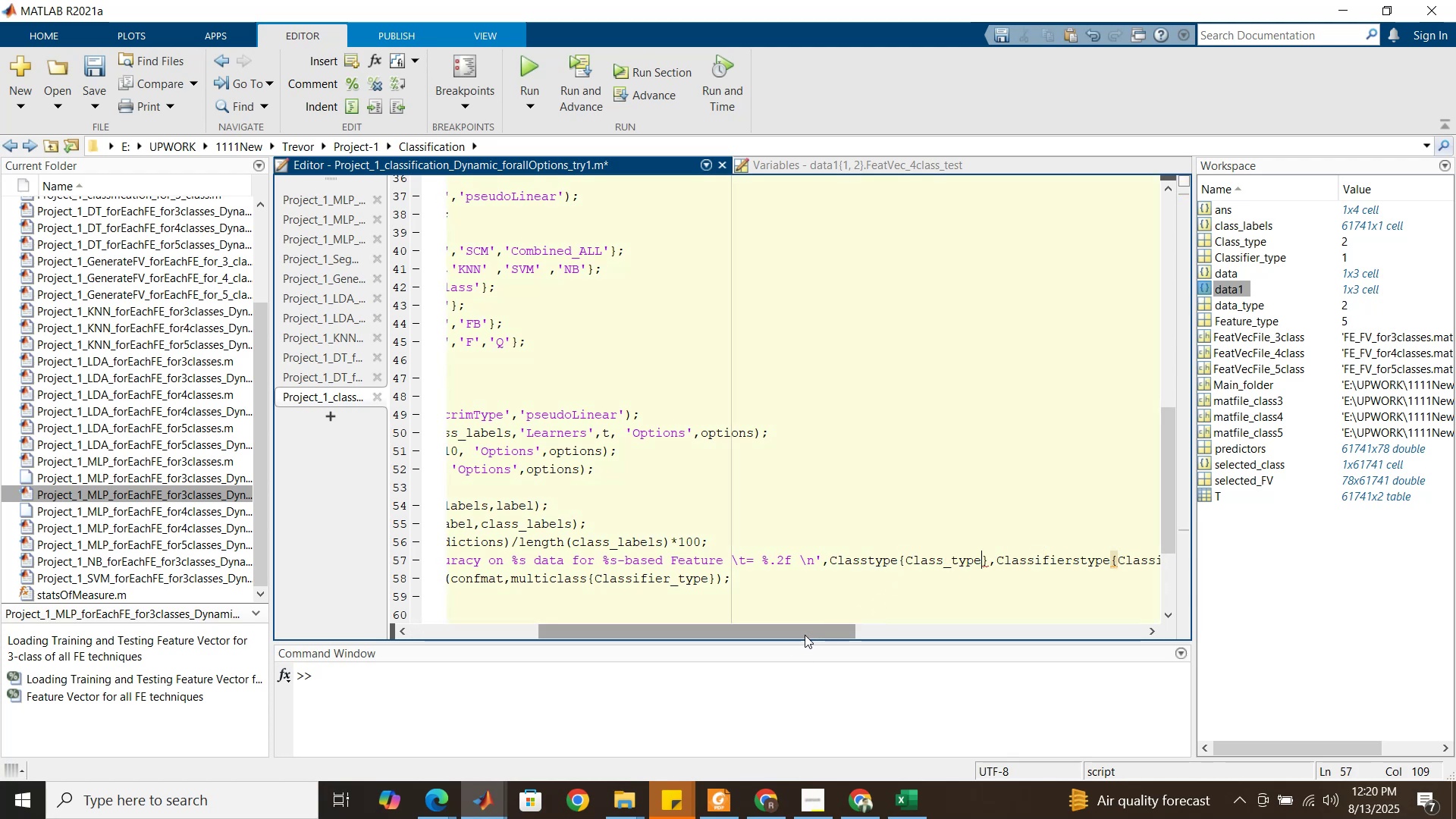 
key(Control+C)
 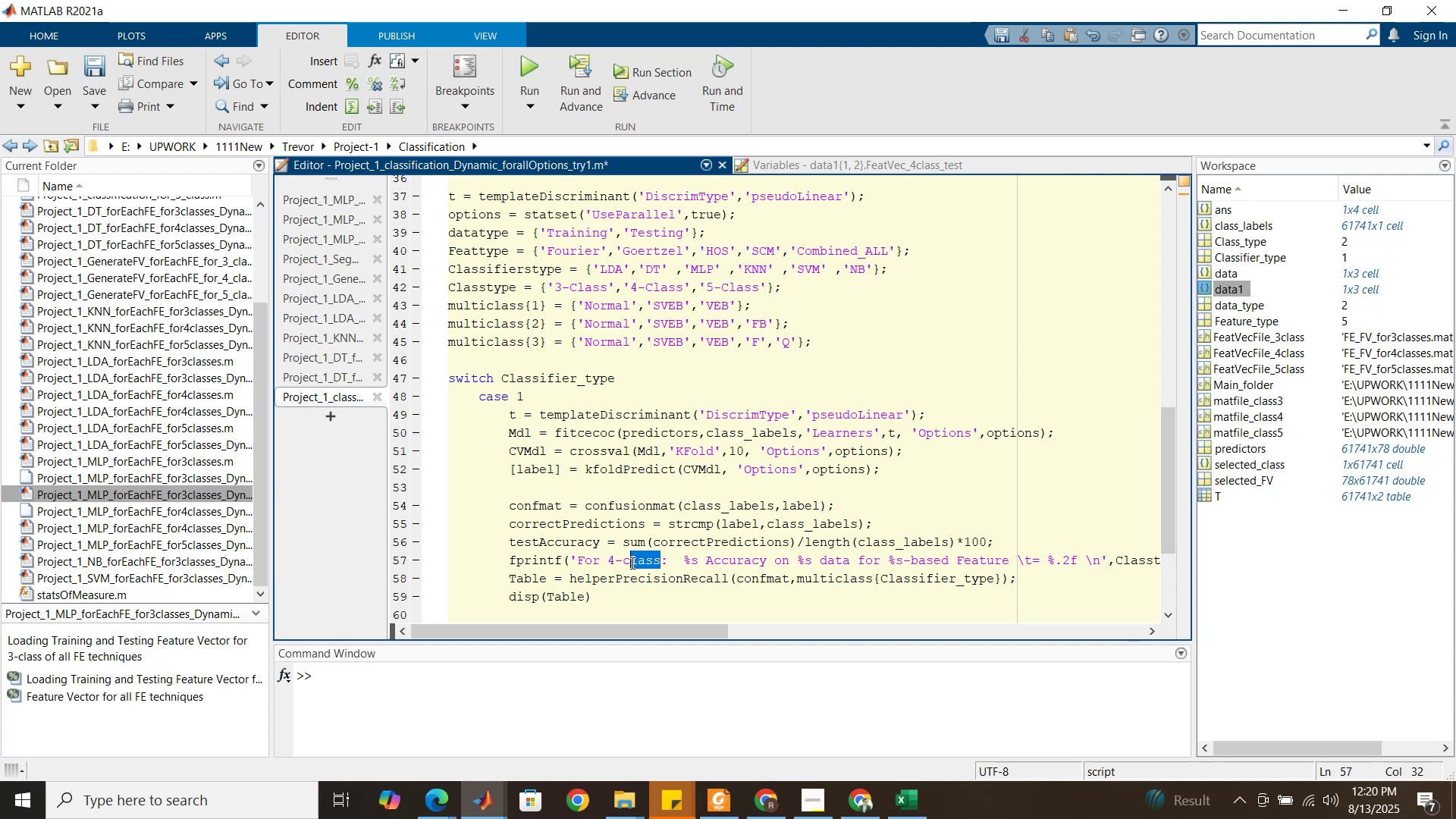 
key(Control+V)
 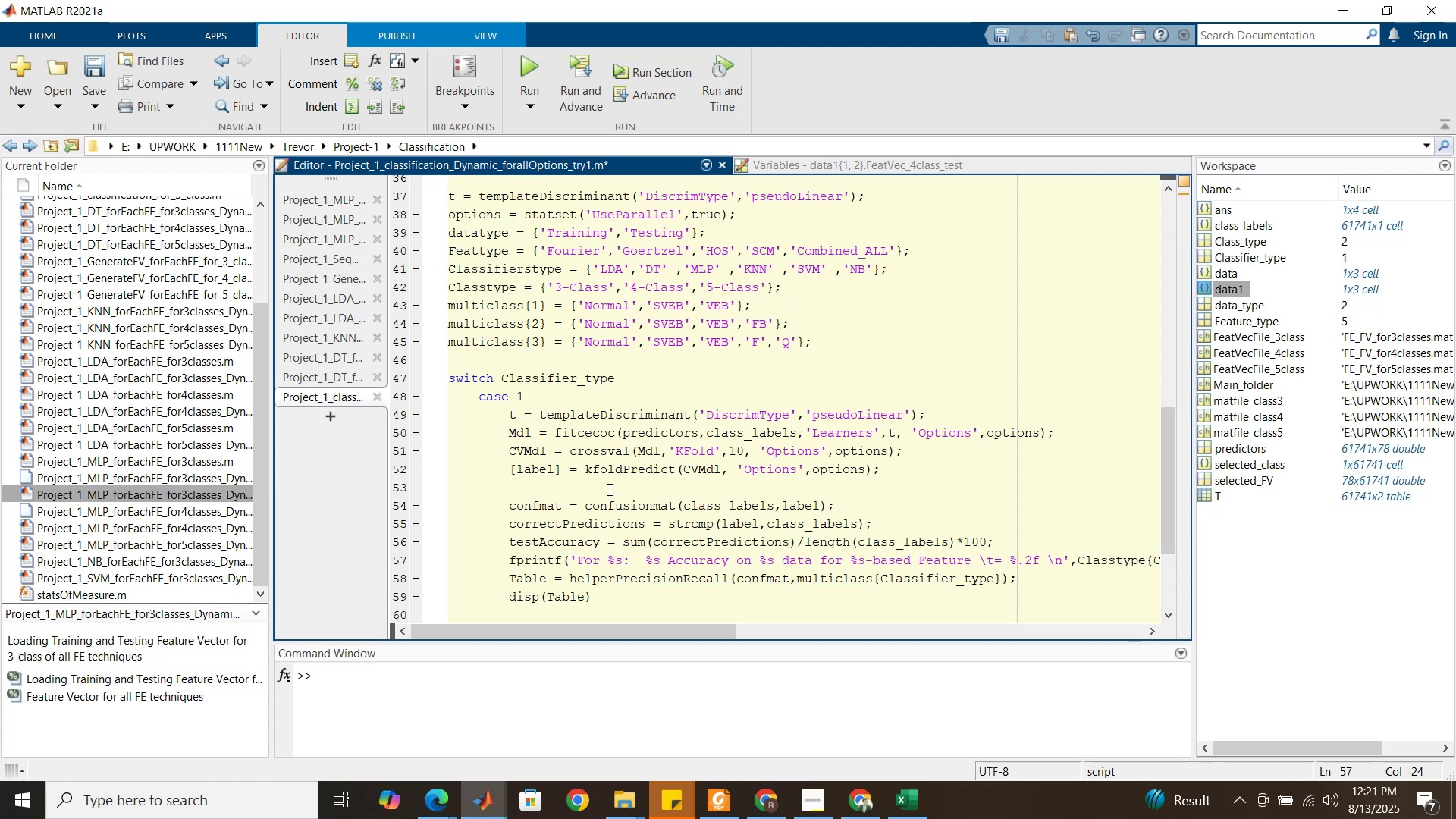 
wait(20.69)
 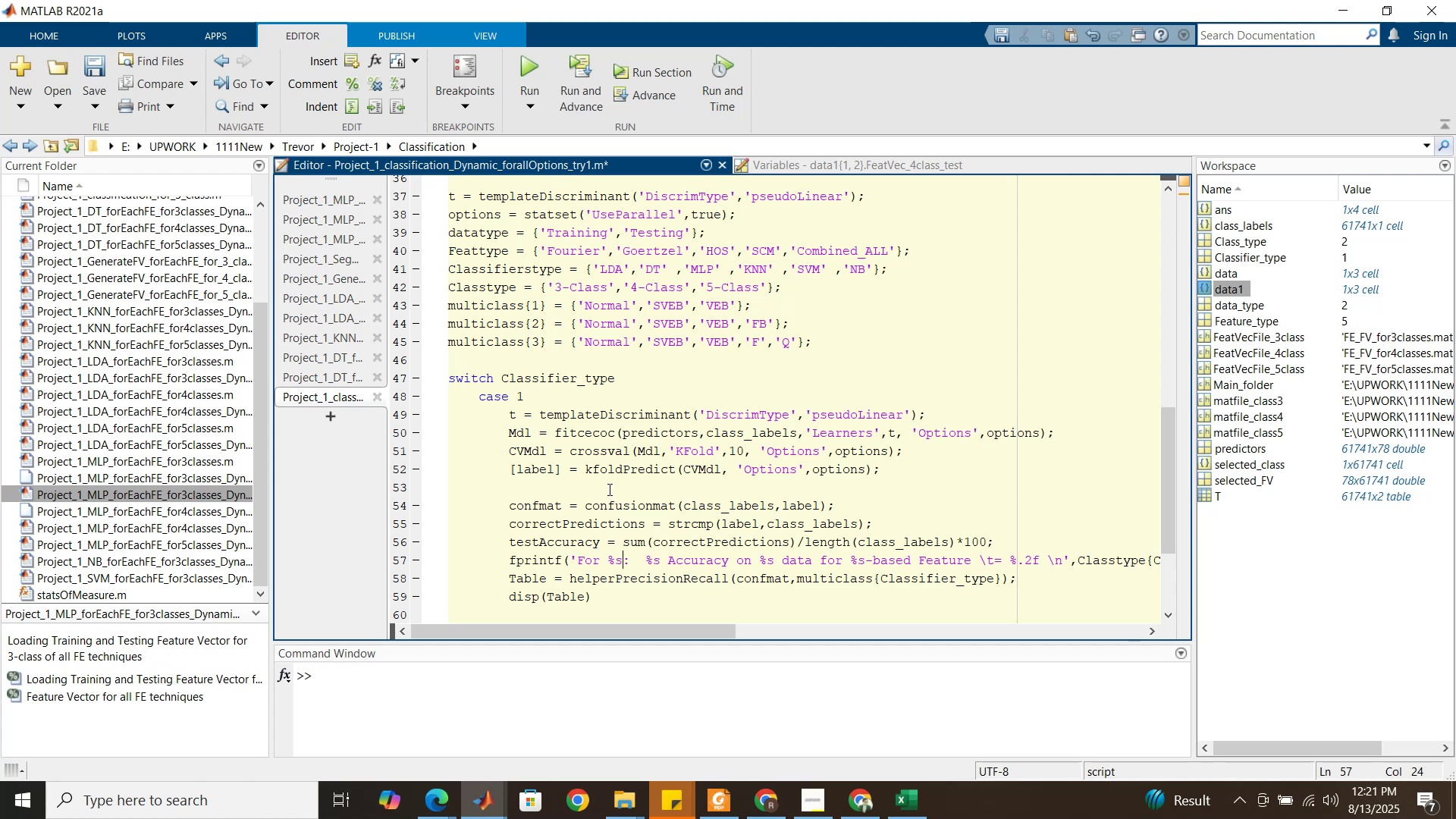 
scroll: coordinate [586, 498], scroll_direction: down, amount: 5.0
 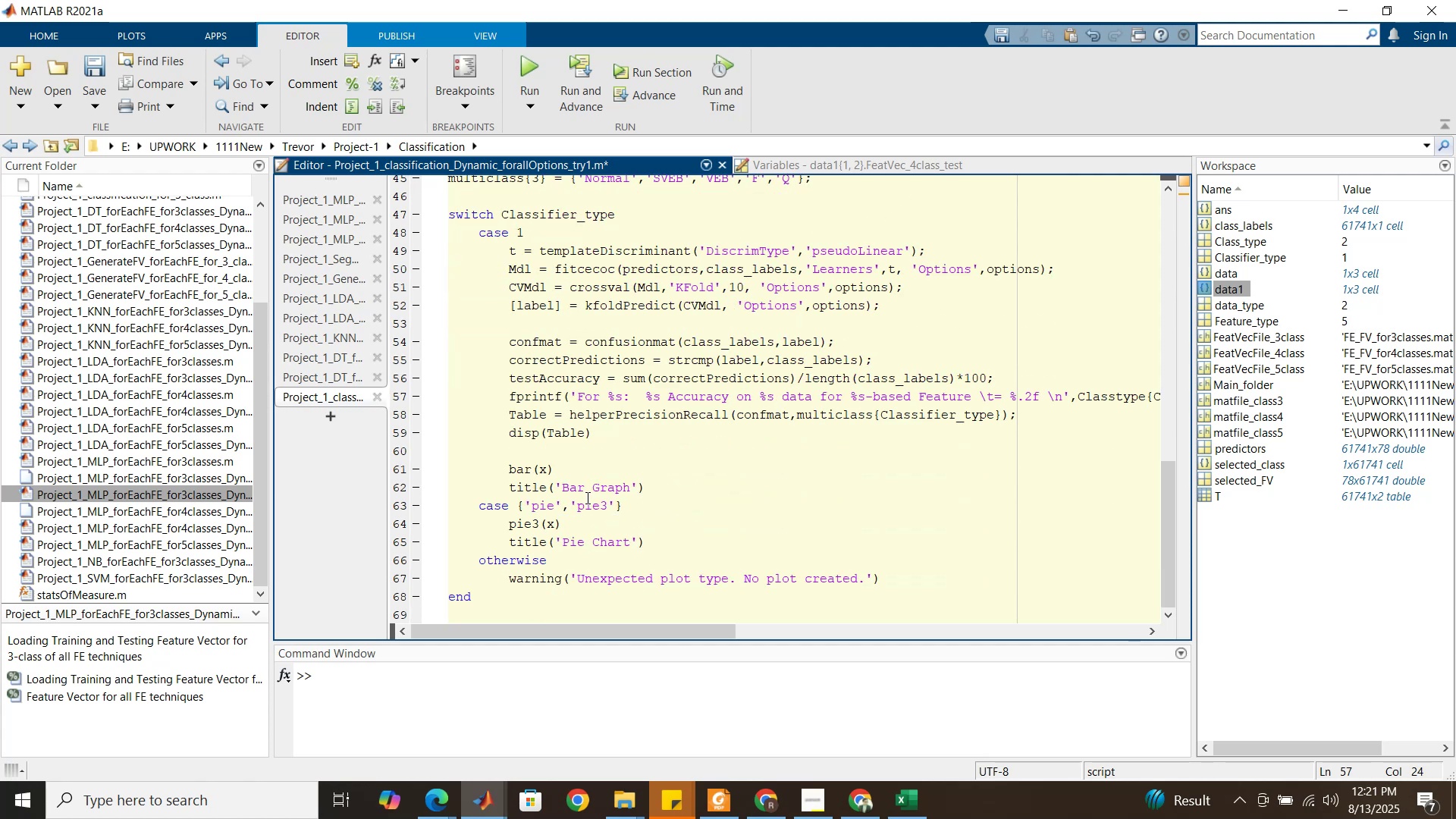 
wait(6.25)
 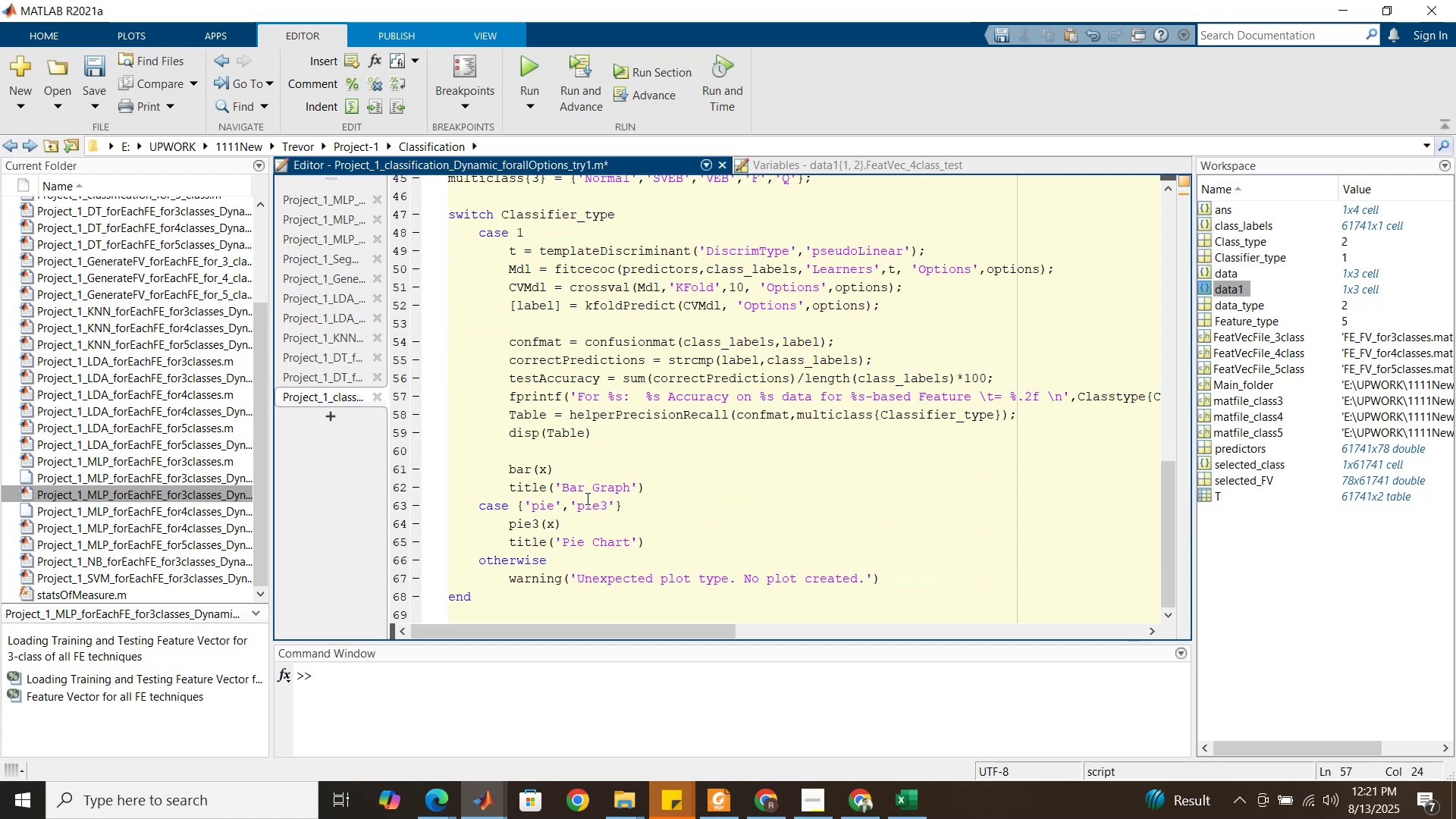 
scroll: coordinate [586, 497], scroll_direction: up, amount: 2.0
 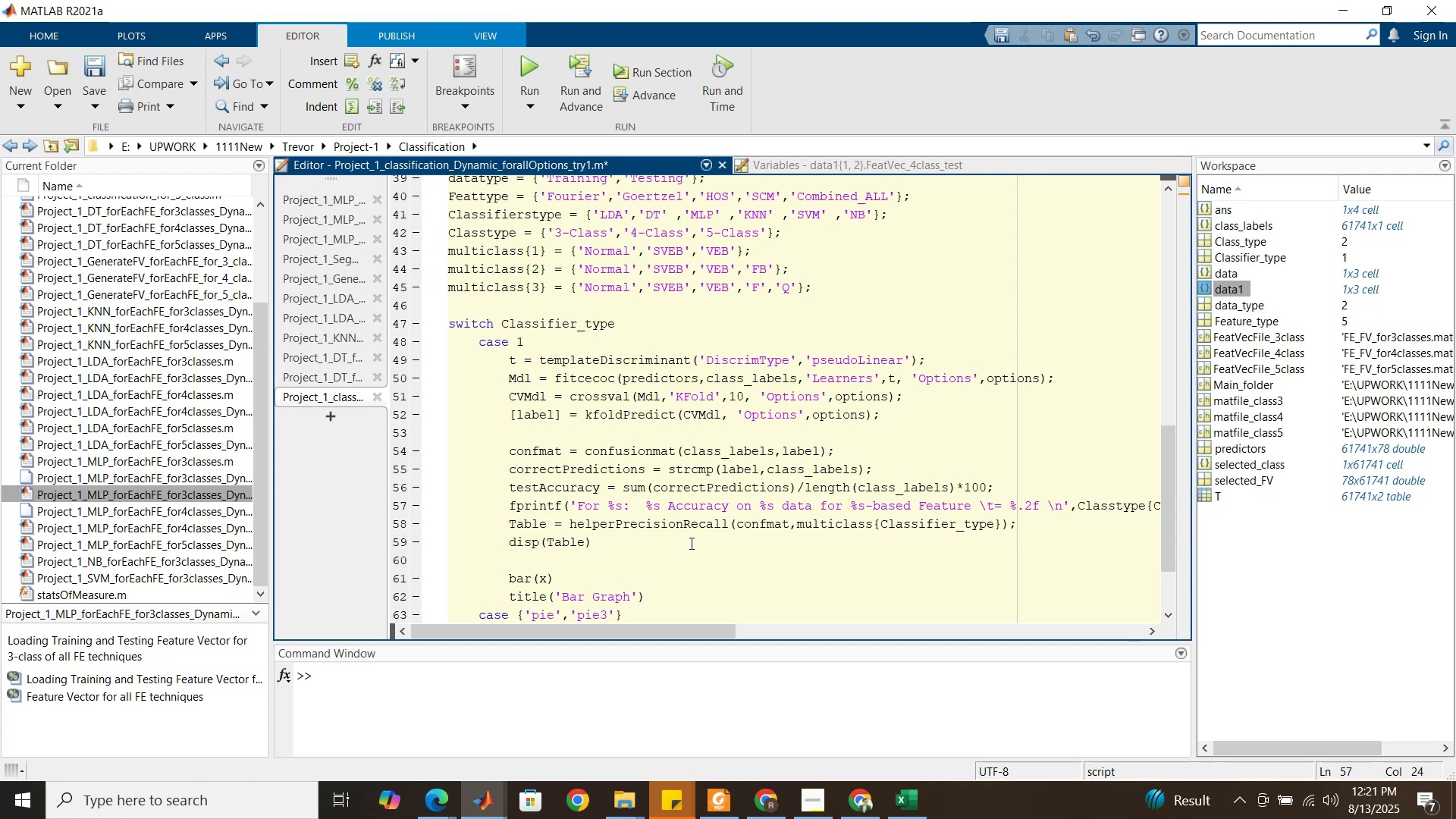 
wait(28.16)
 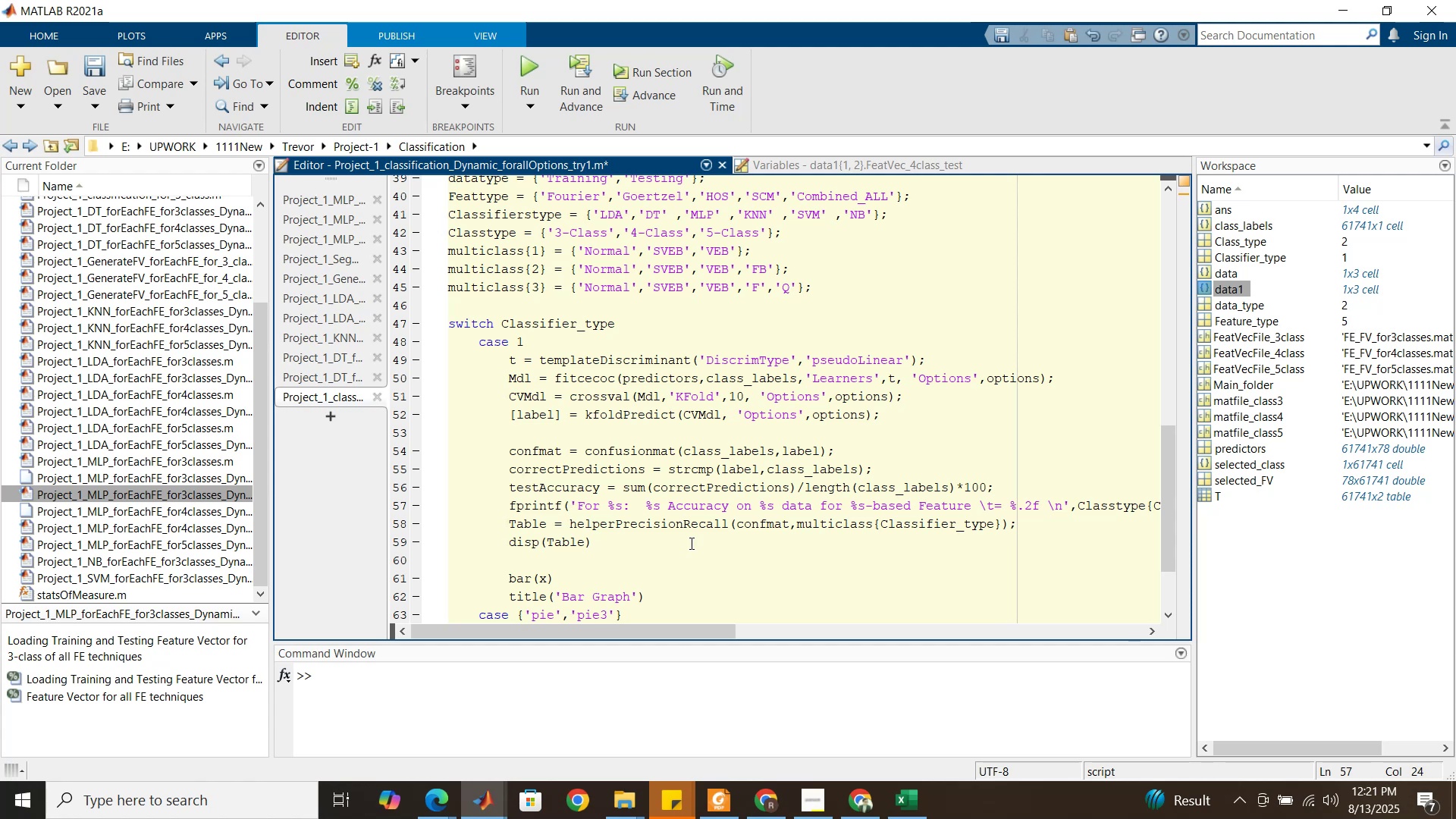 
scroll: coordinate [139, 522], scroll_direction: up, amount: 3.0
 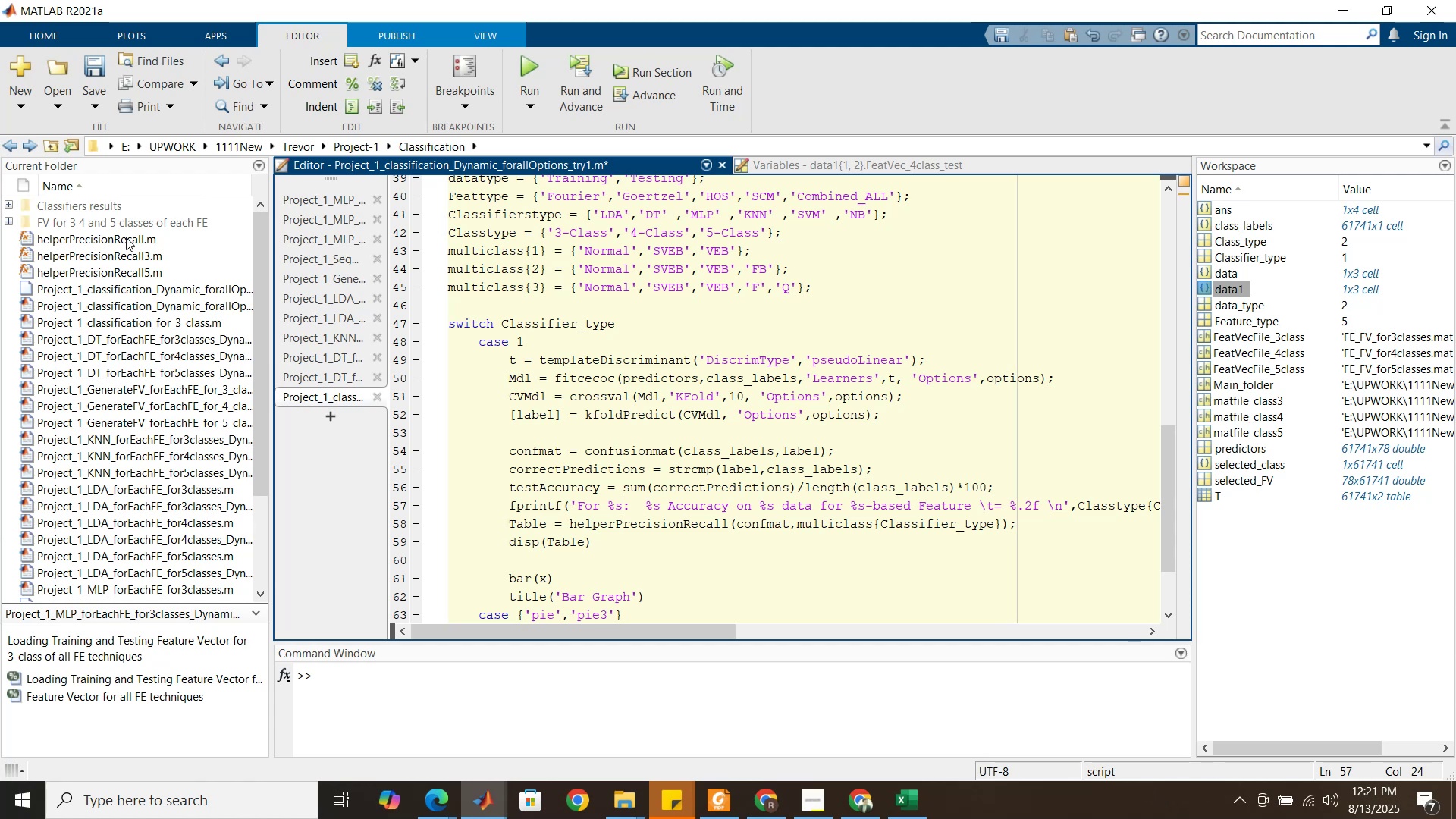 
left_click([126, 237])
 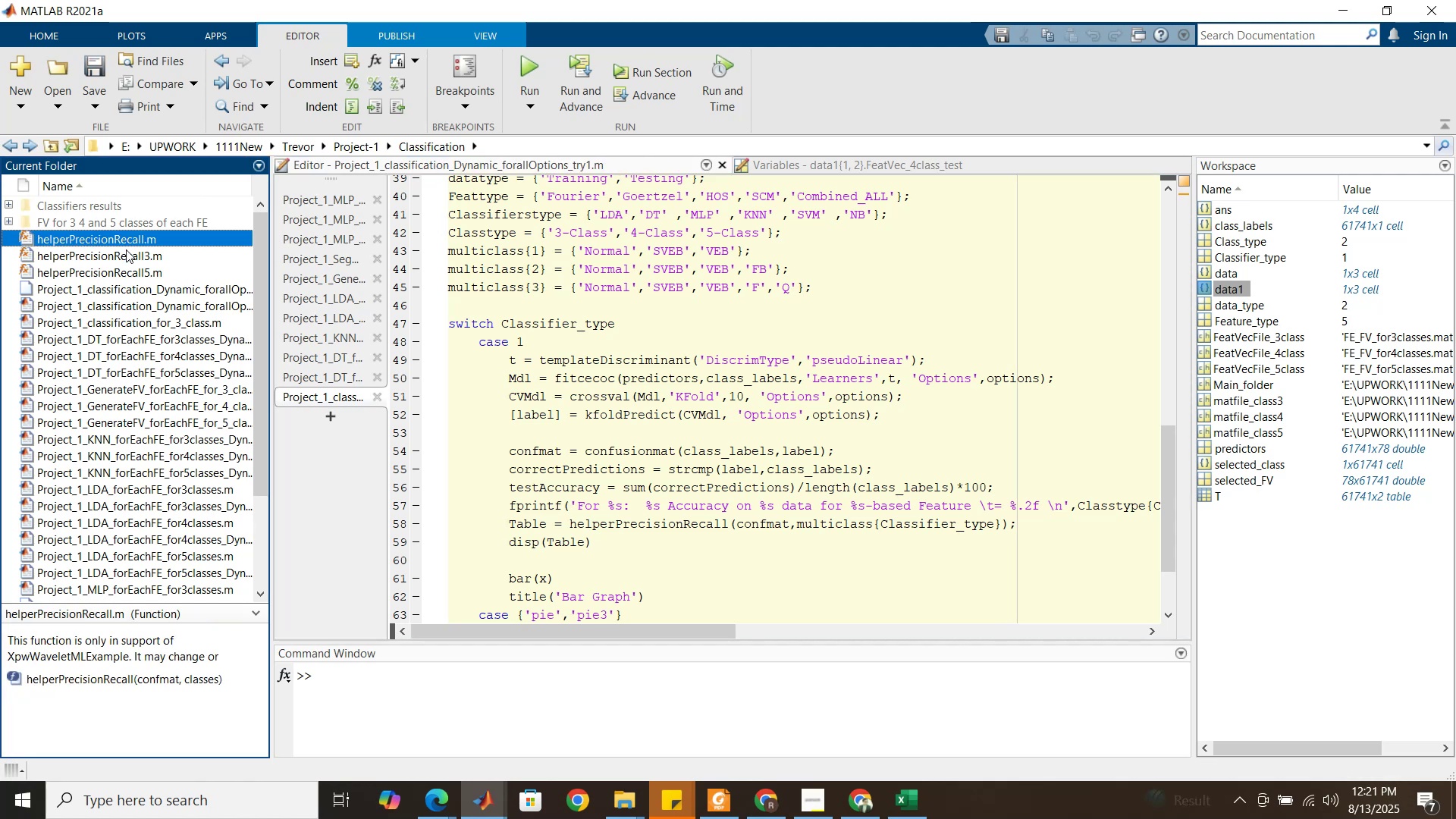 
left_click([126, 256])
 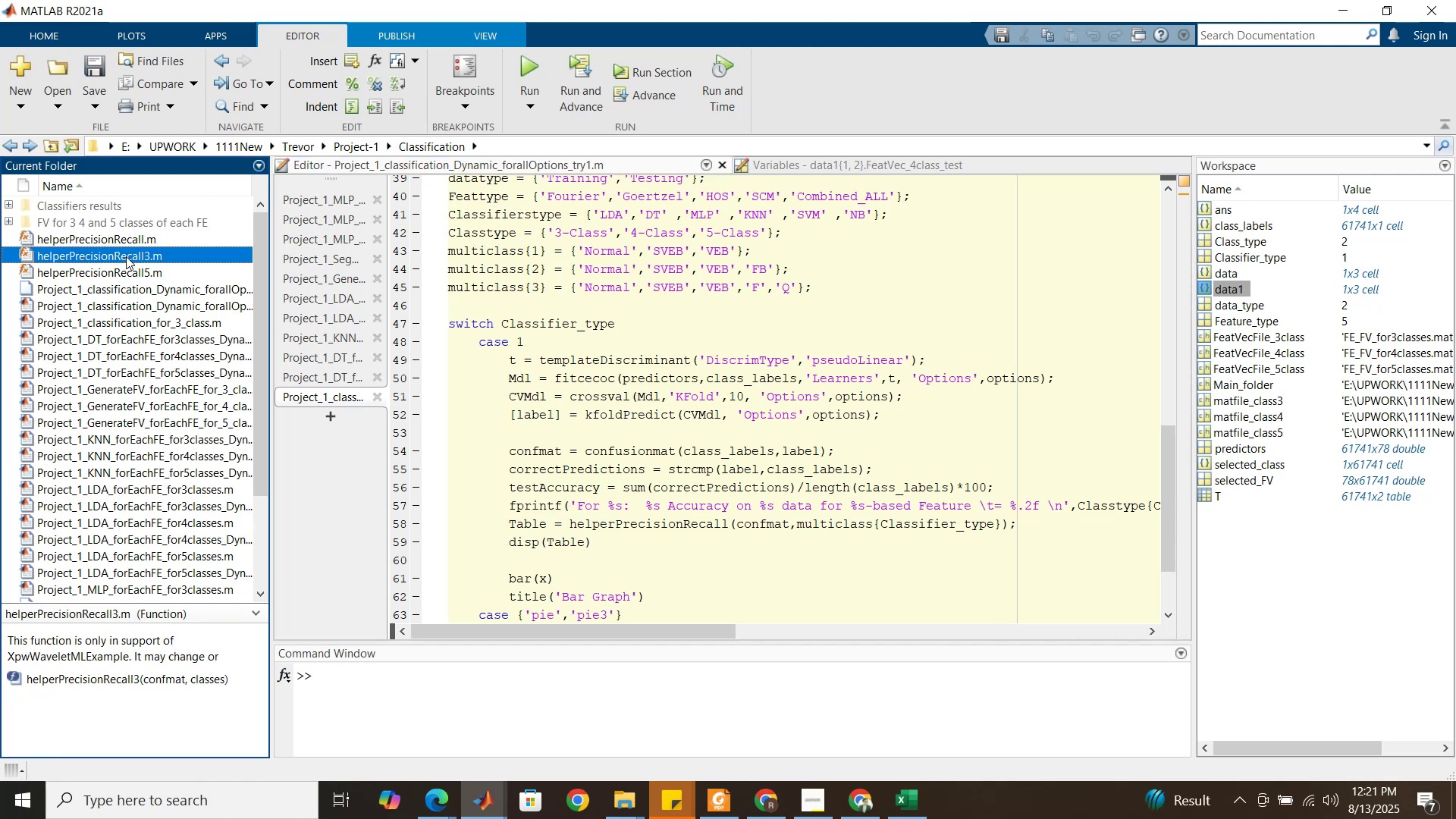 
double_click([126, 256])
 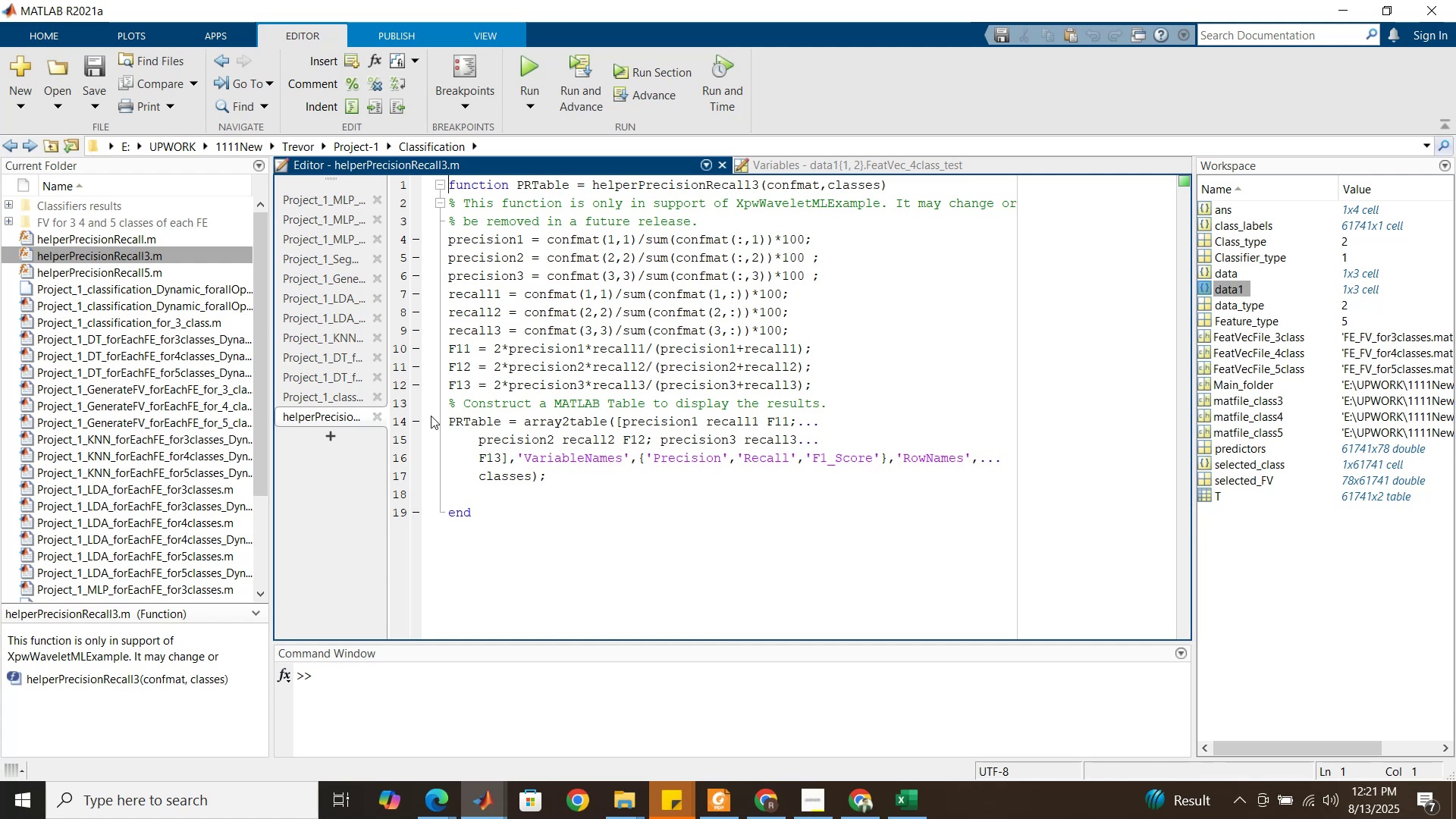 
wait(13.98)
 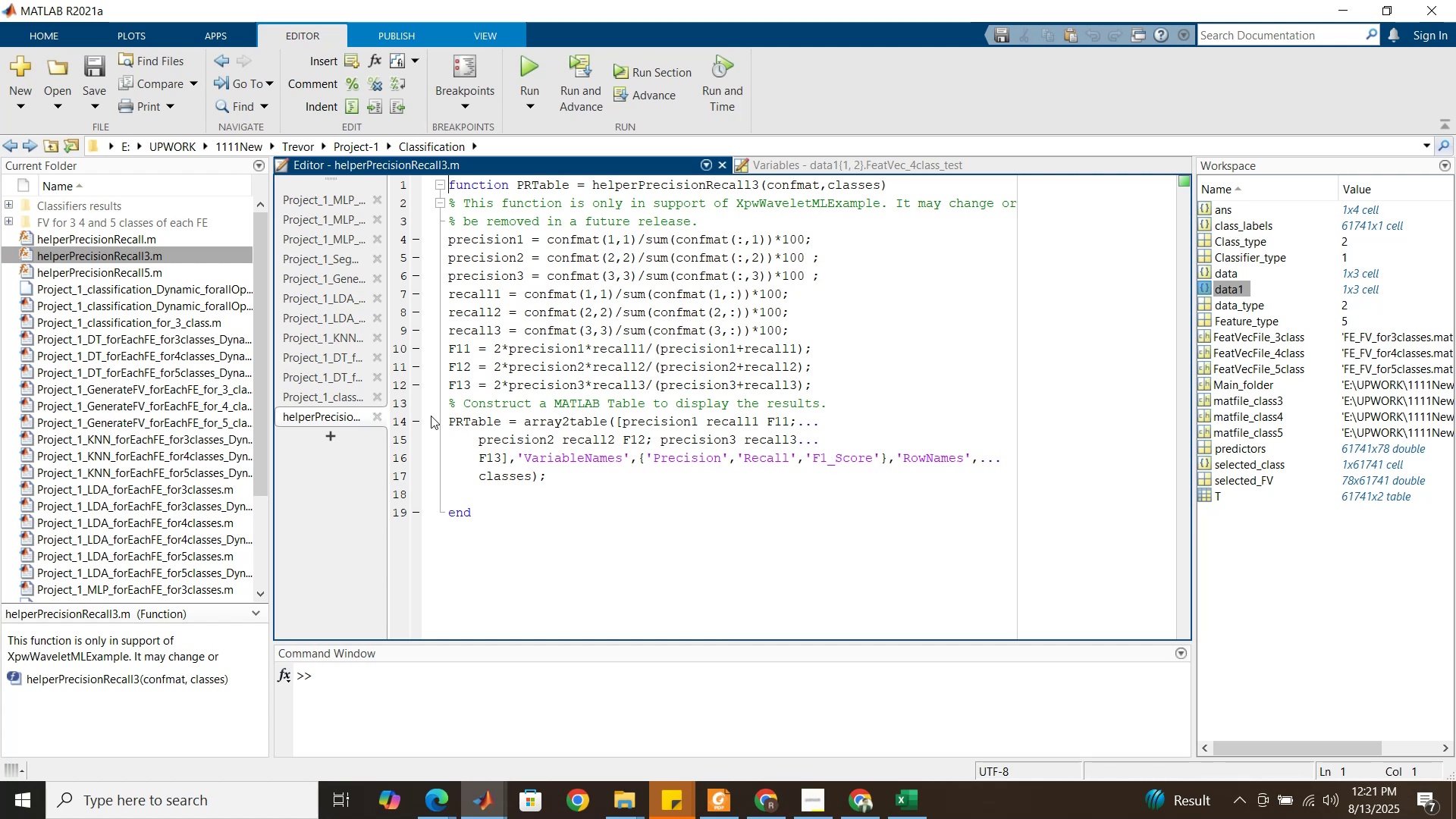 
scroll: coordinate [529, 443], scroll_direction: up, amount: 3.0
 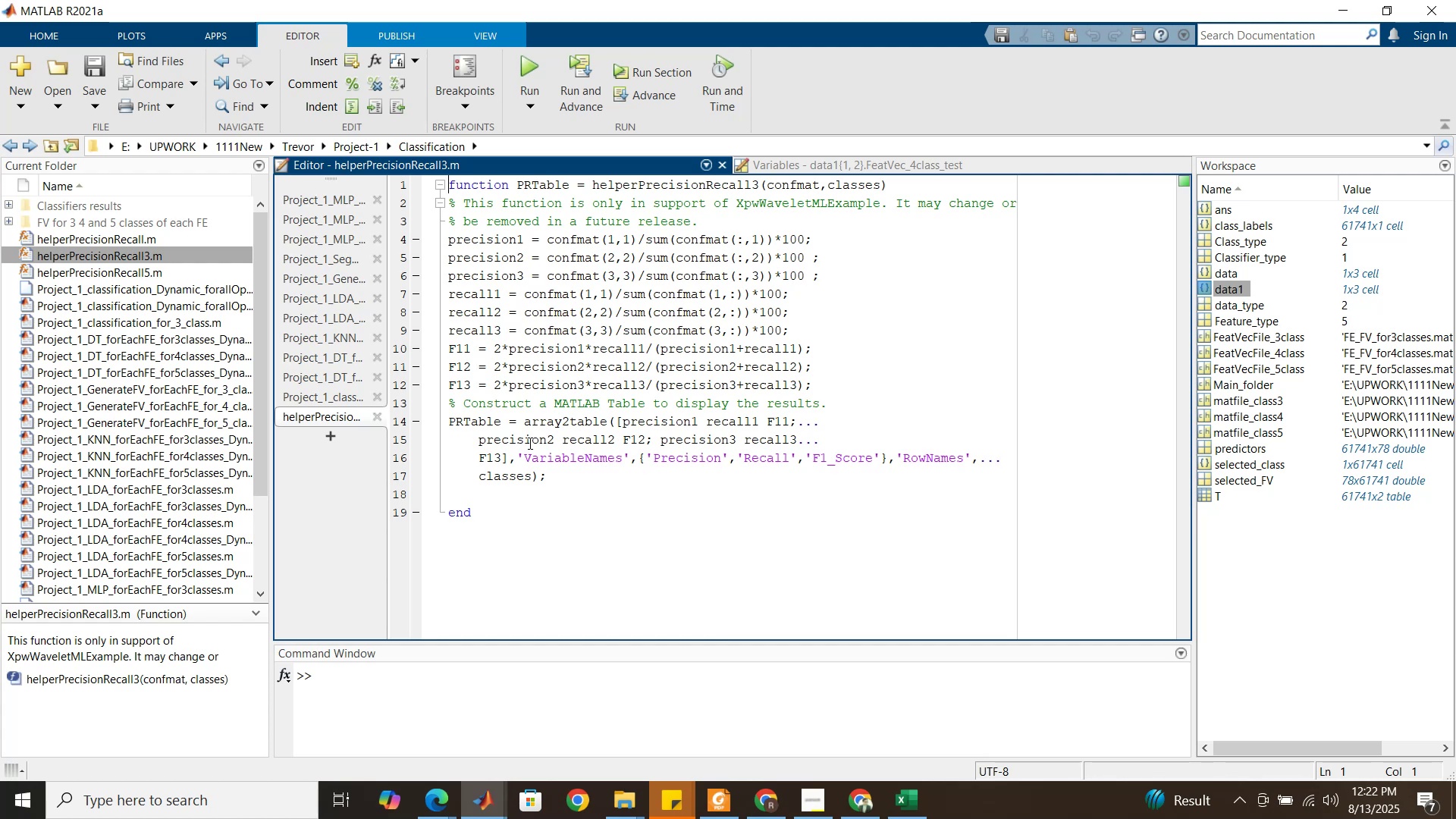 
wait(27.78)
 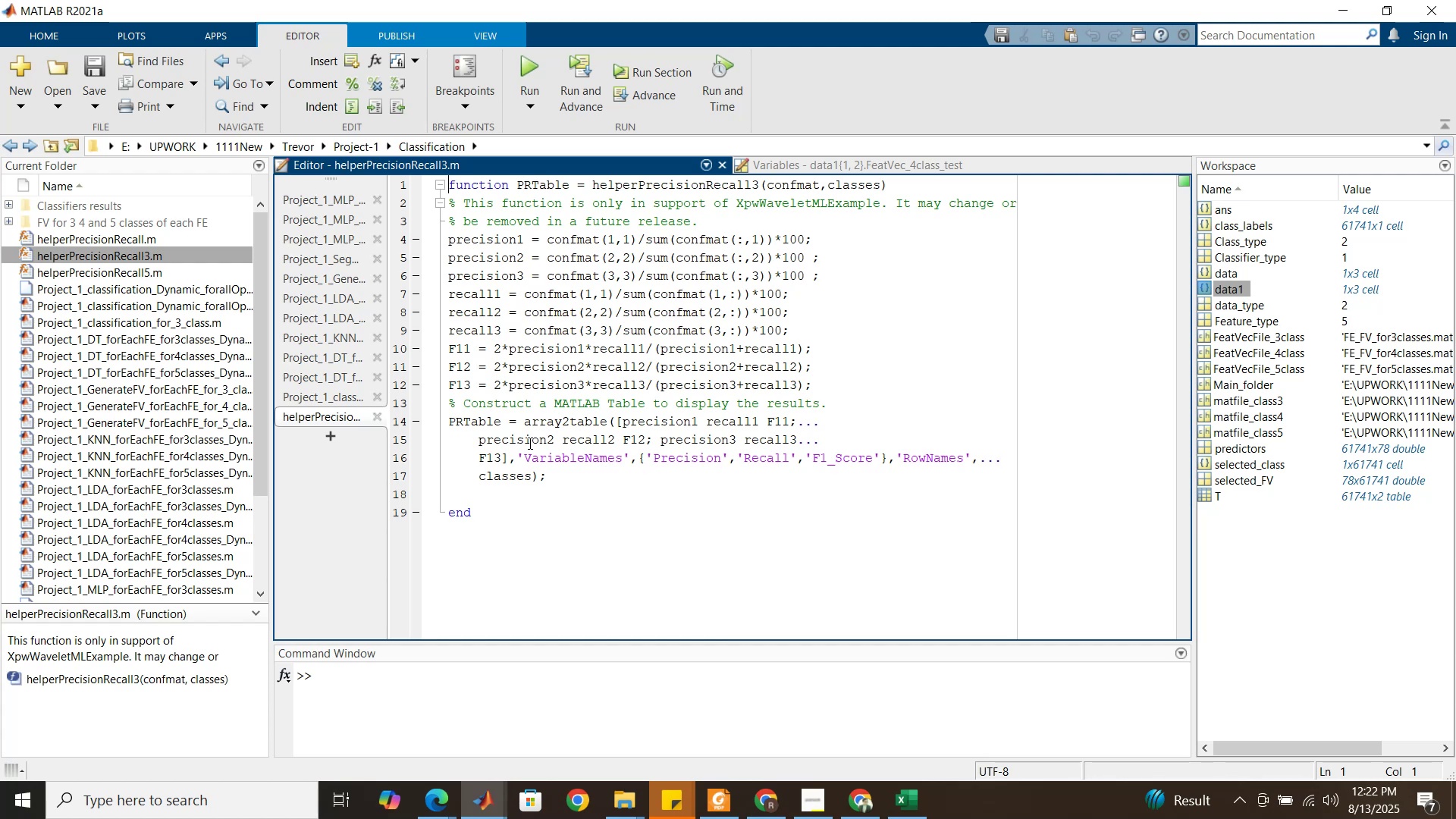 
left_click([322, 393])
 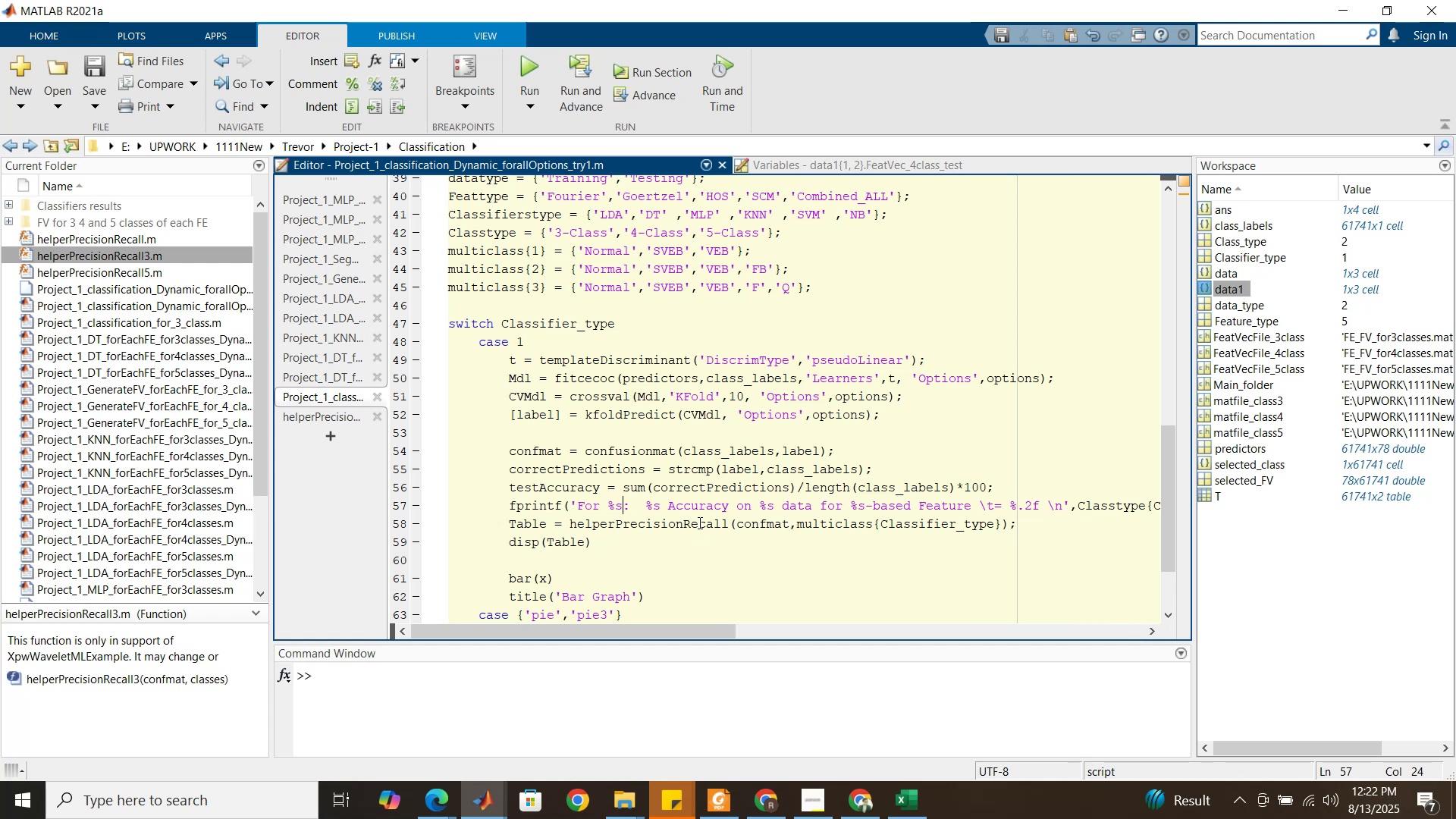 
scroll: coordinate [698, 522], scroll_direction: up, amount: 2.0
 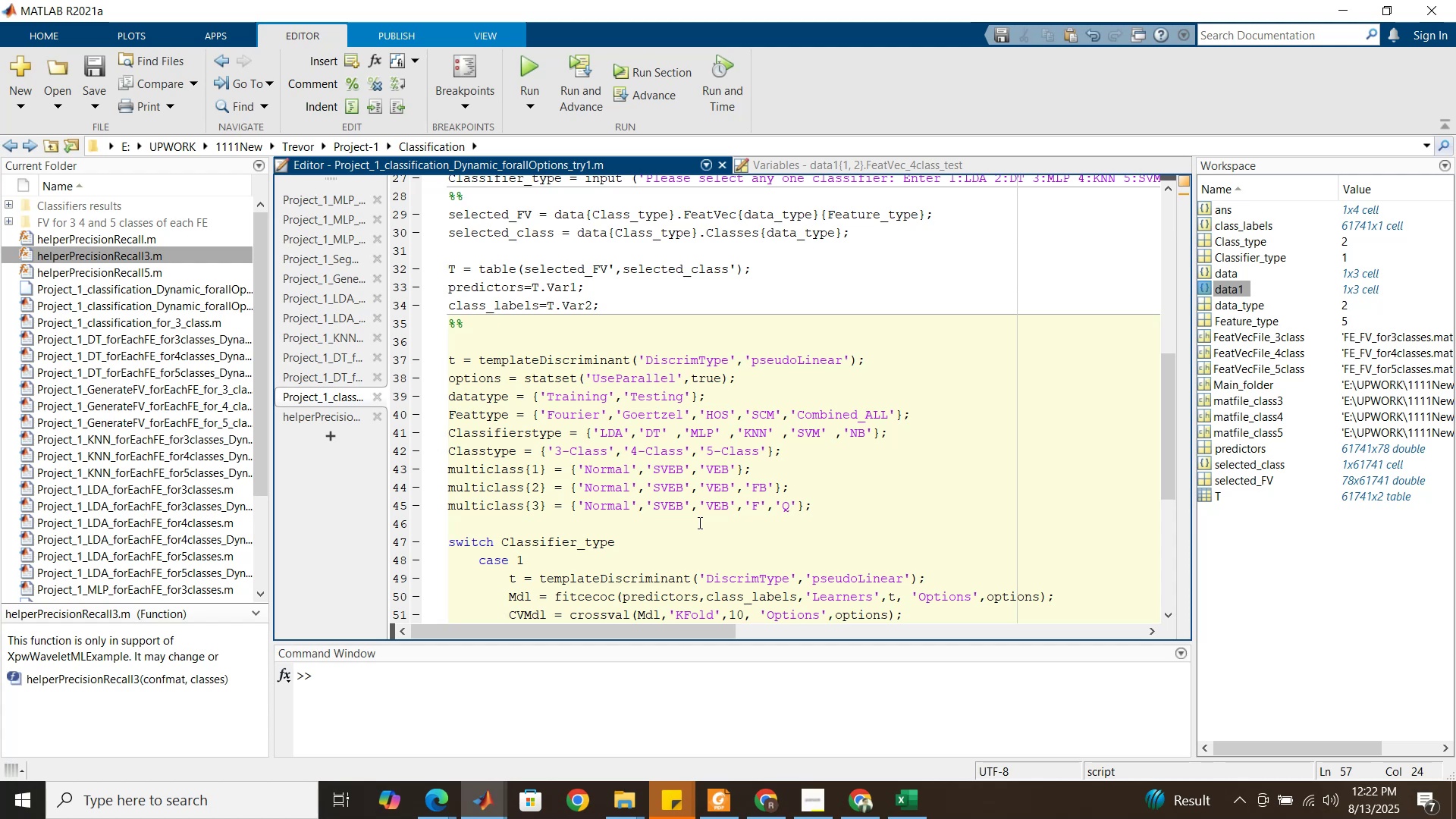 
wait(13.62)
 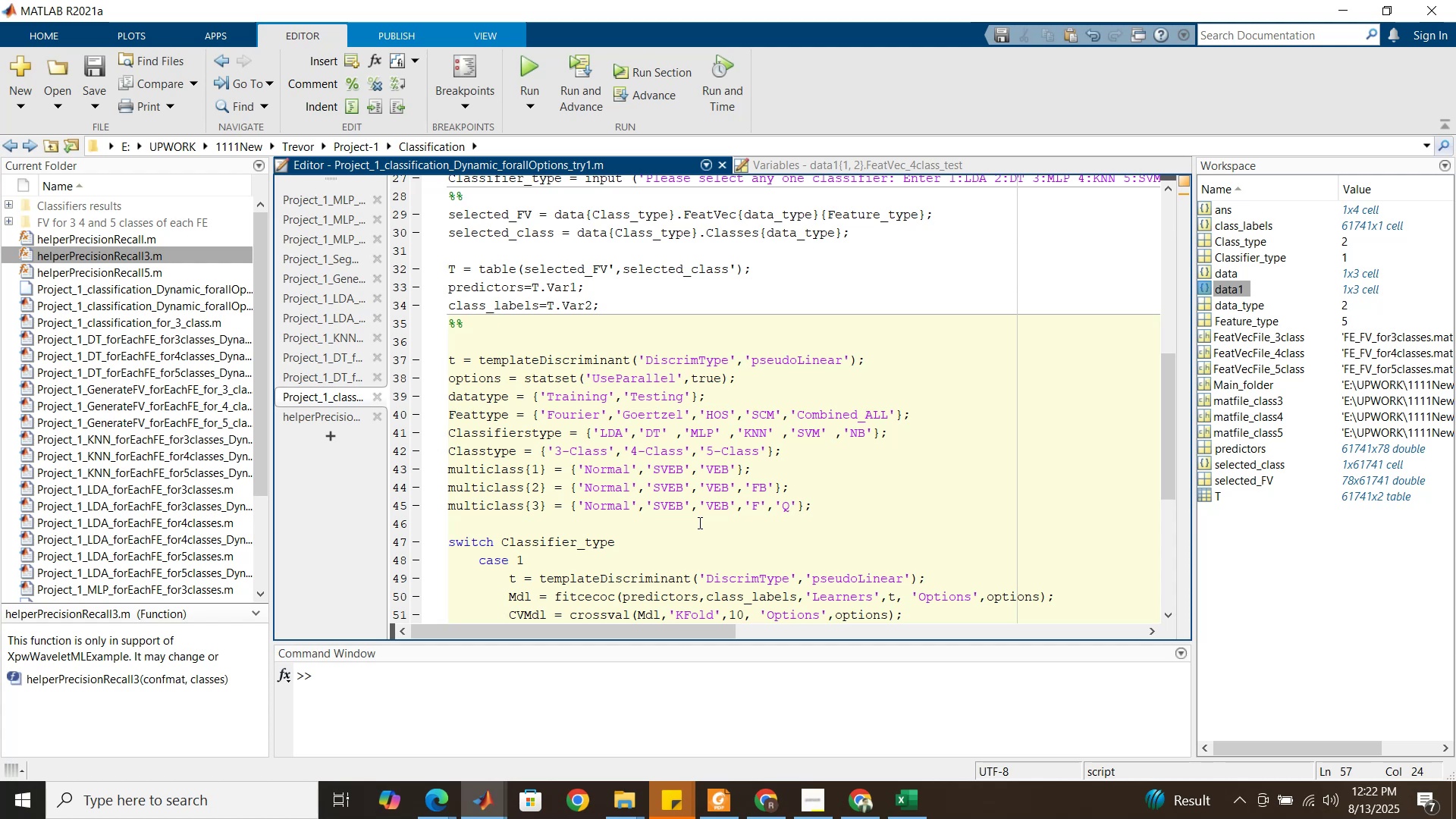 
scroll: coordinate [451, 445], scroll_direction: up, amount: 2.0
 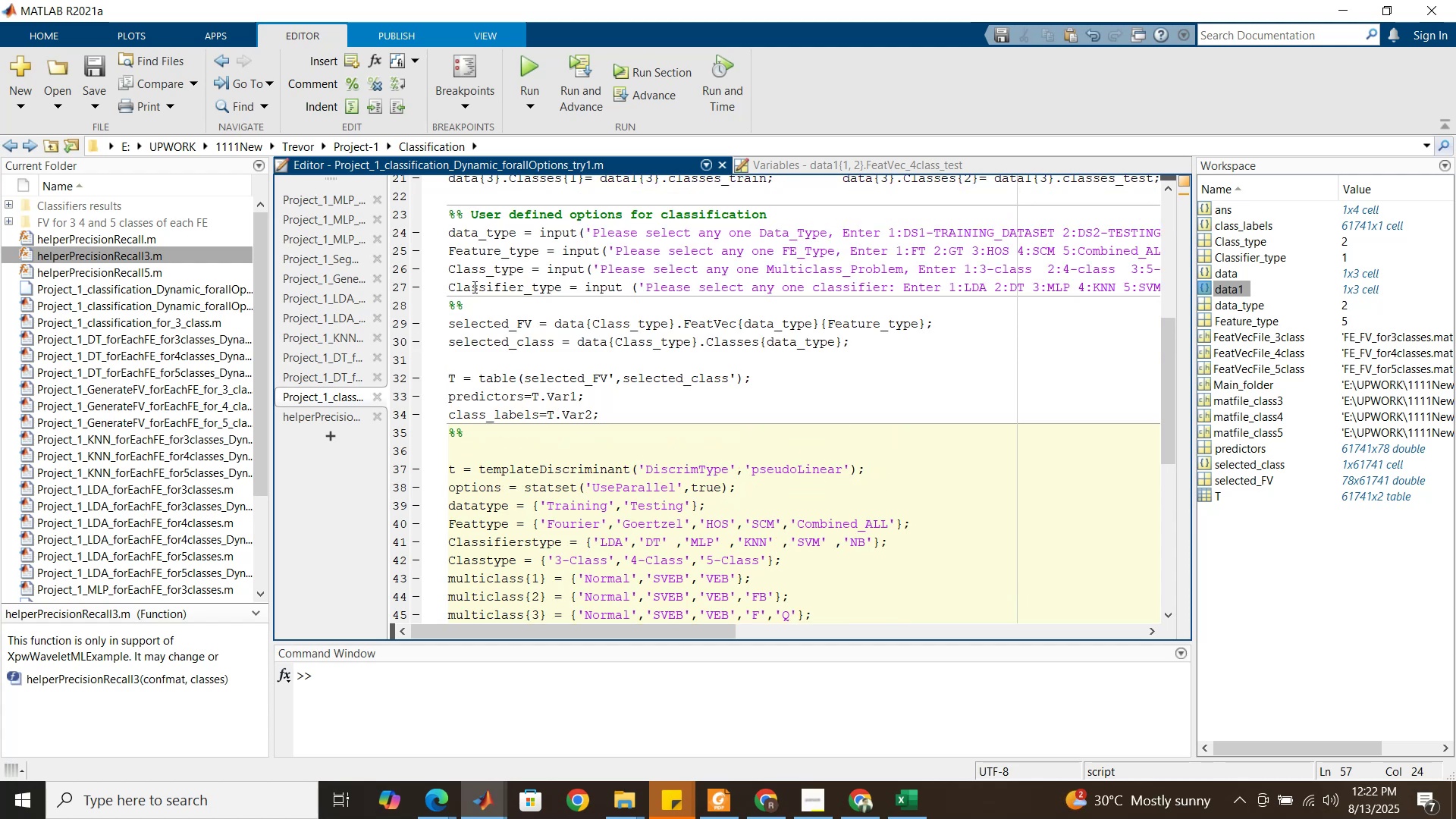 
double_click([473, 287])
 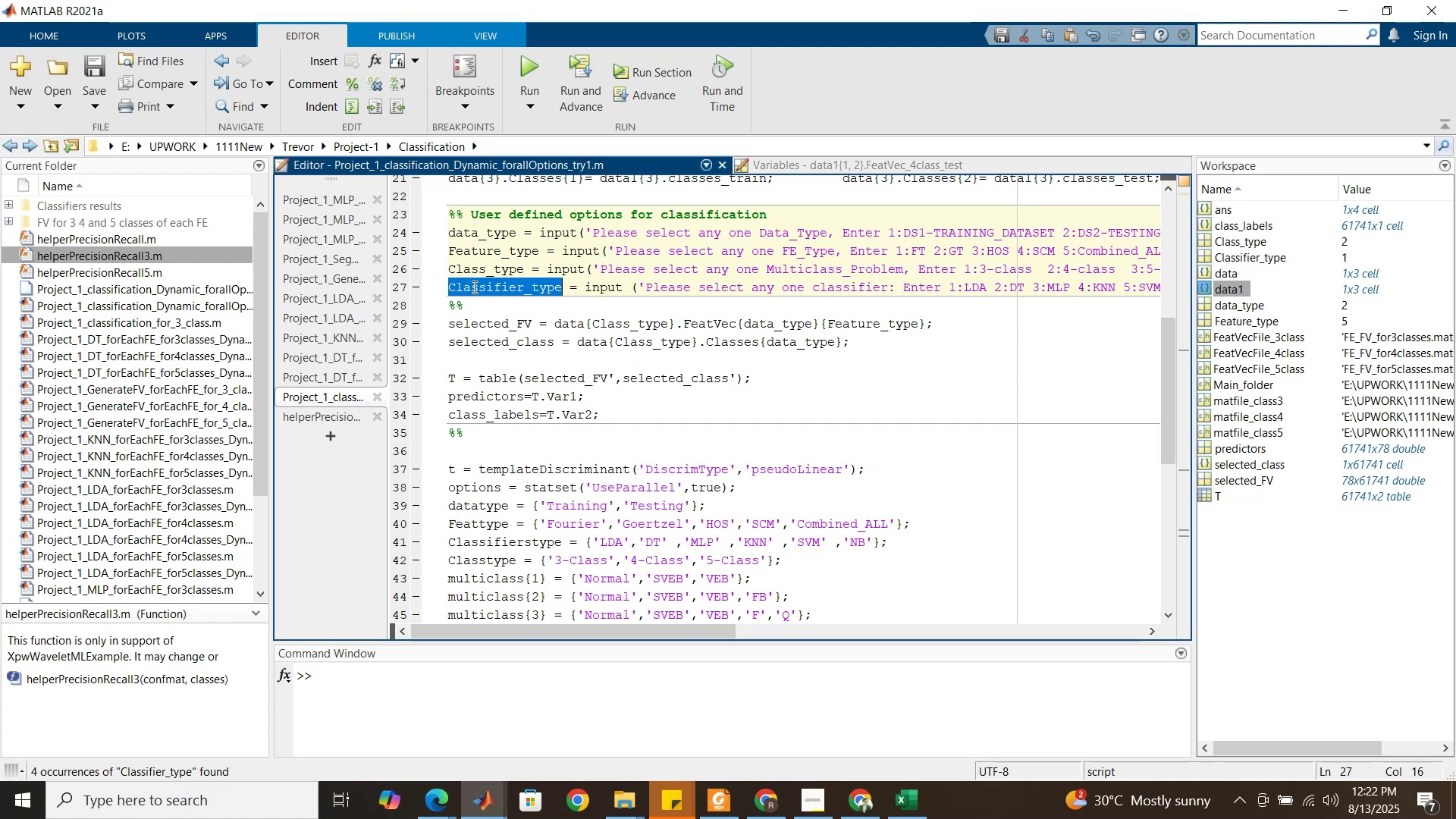 
scroll: coordinate [451, 432], scroll_direction: down, amount: 6.0
 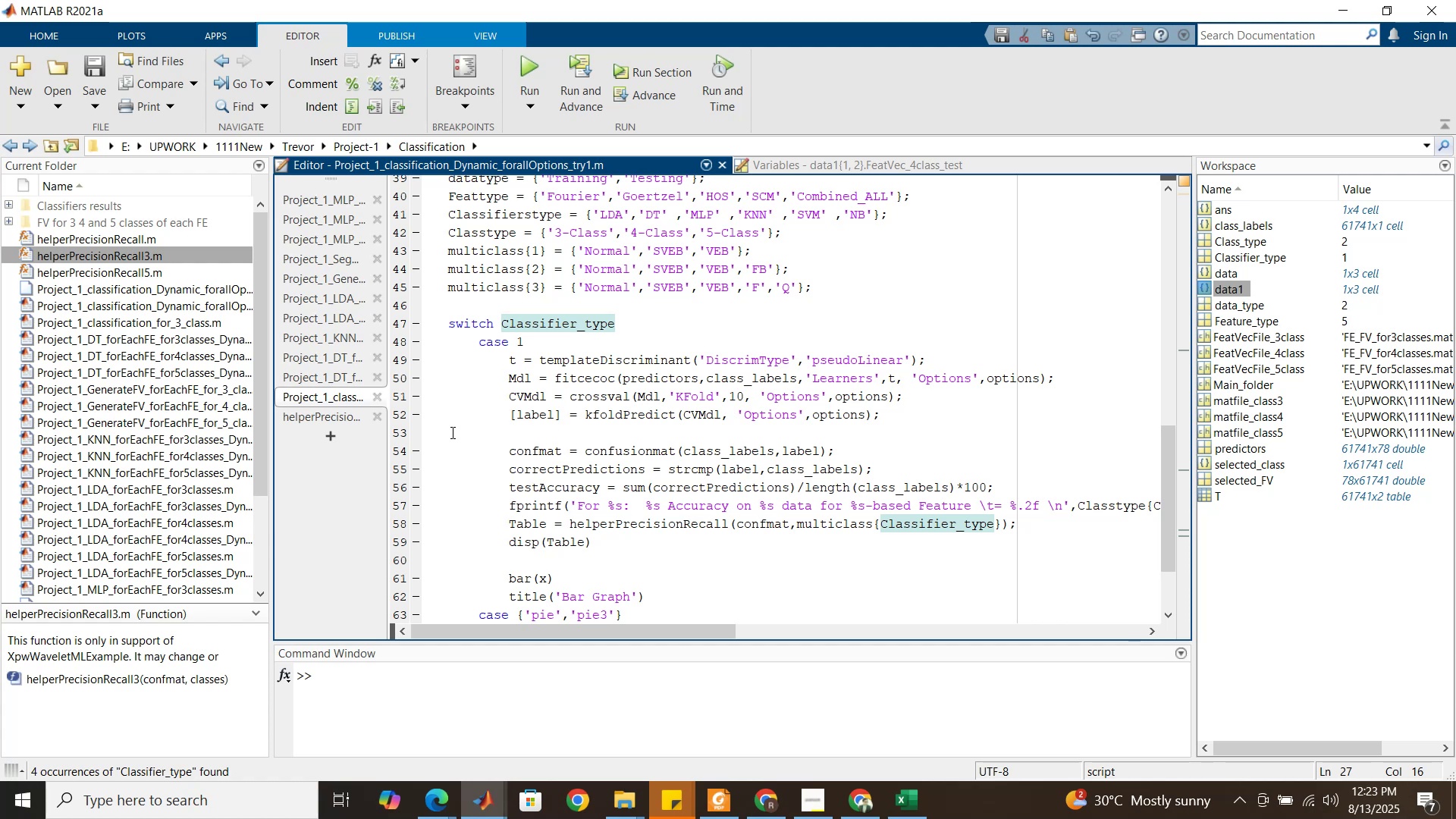 
wait(11.43)
 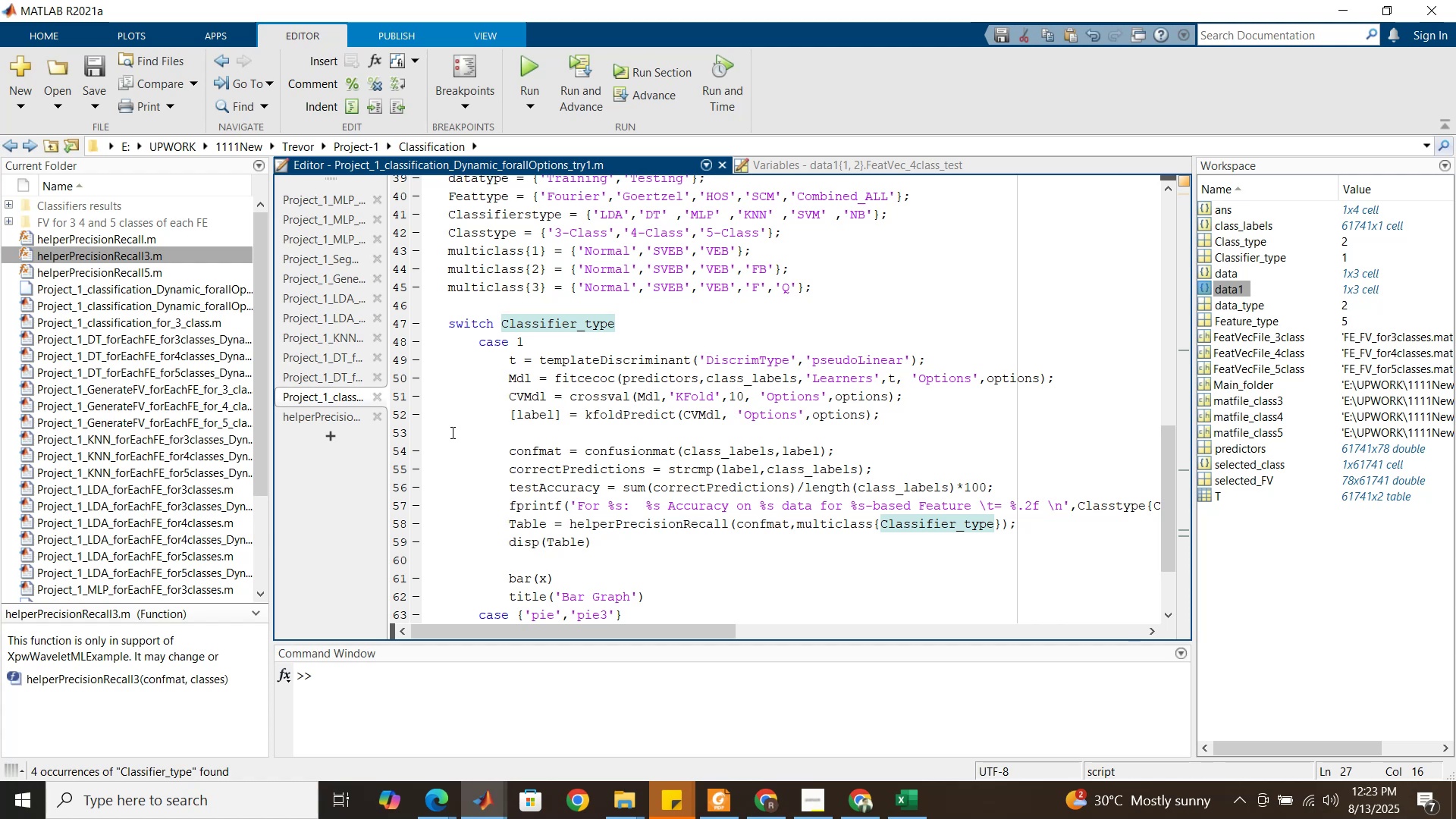 
scroll: coordinate [451, 432], scroll_direction: up, amount: 1.0
 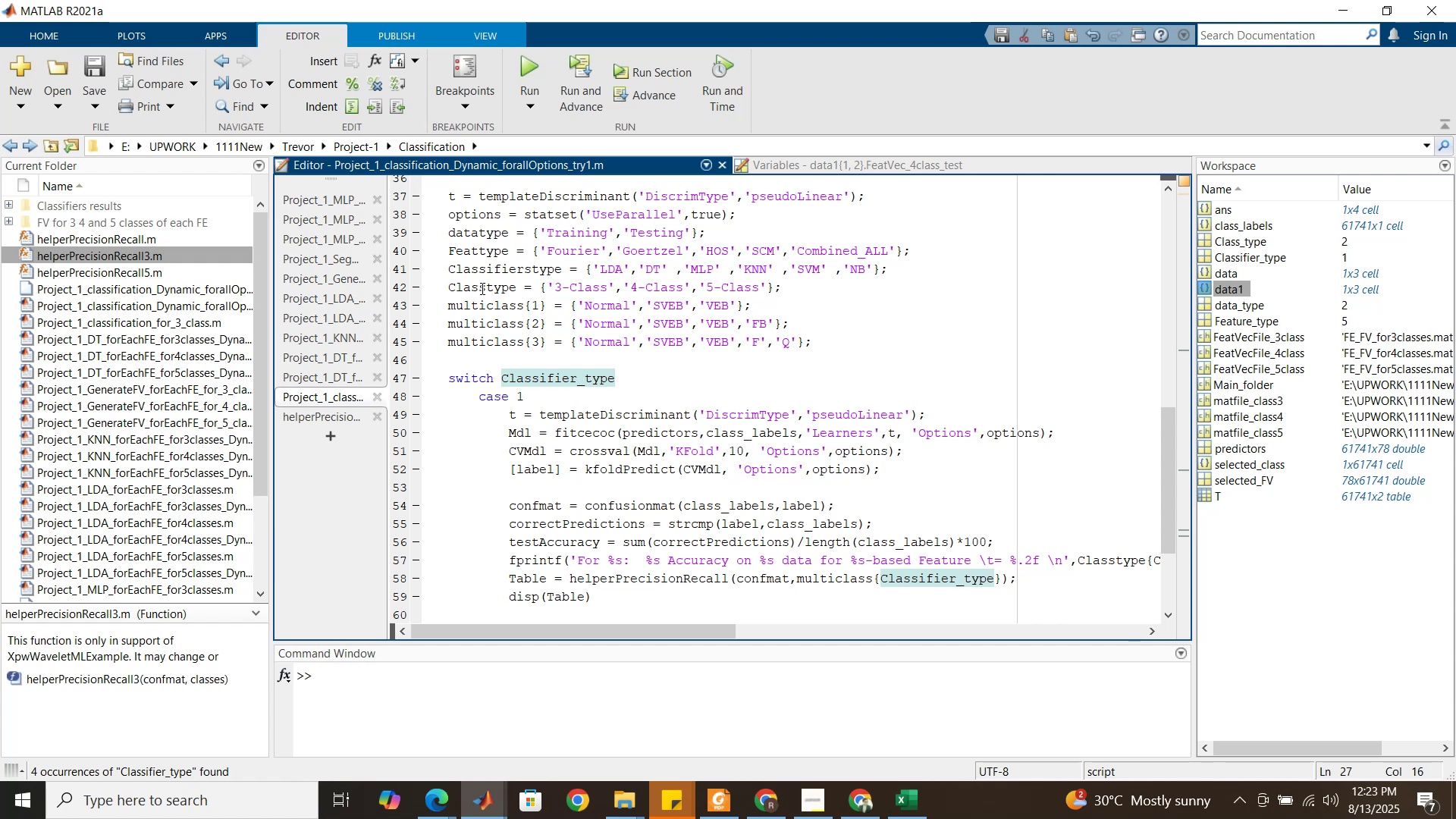 
wait(20.02)
 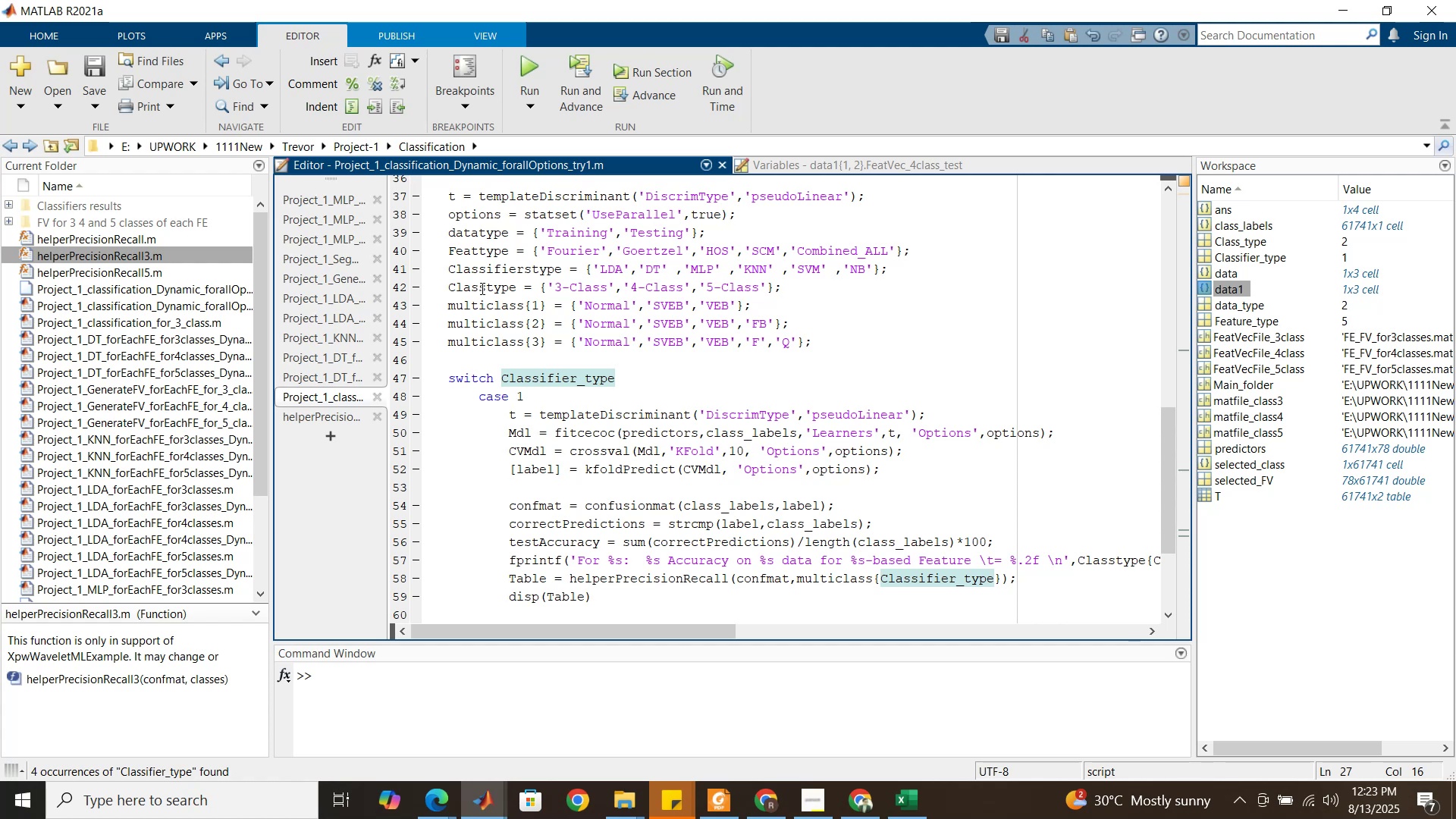 
left_click([431, 799])
 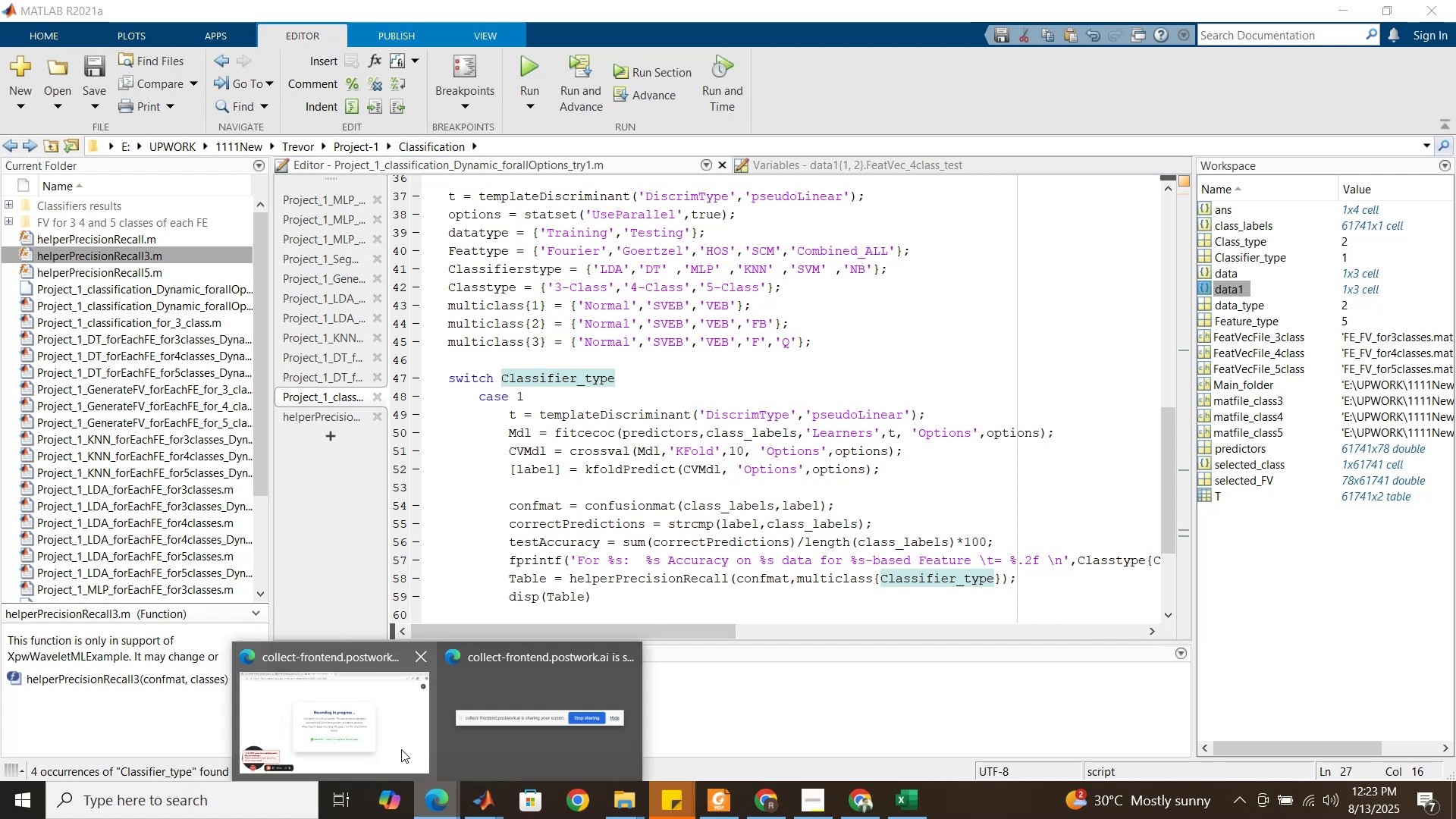 
left_click([401, 749])
 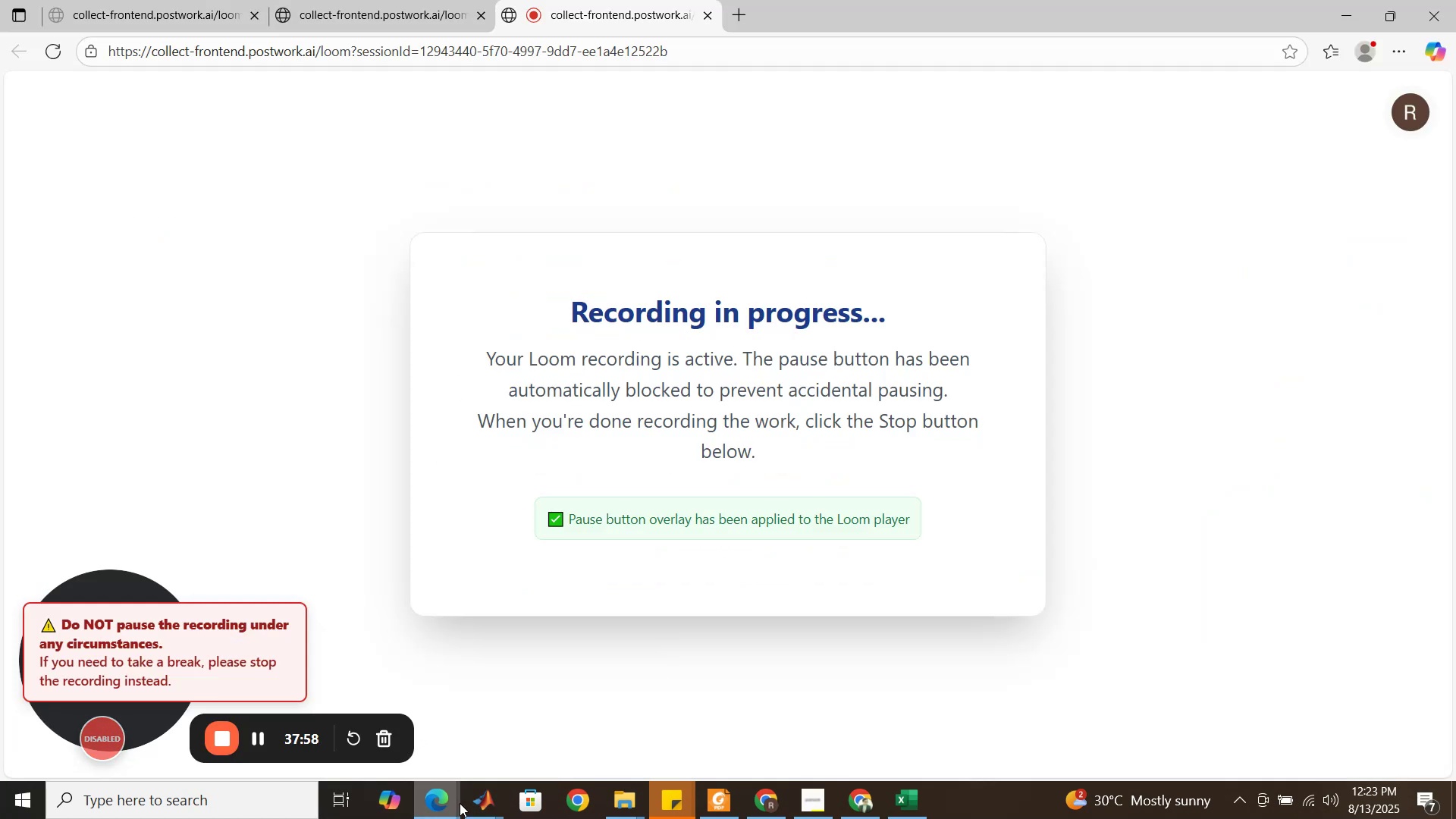 
left_click([485, 802])
 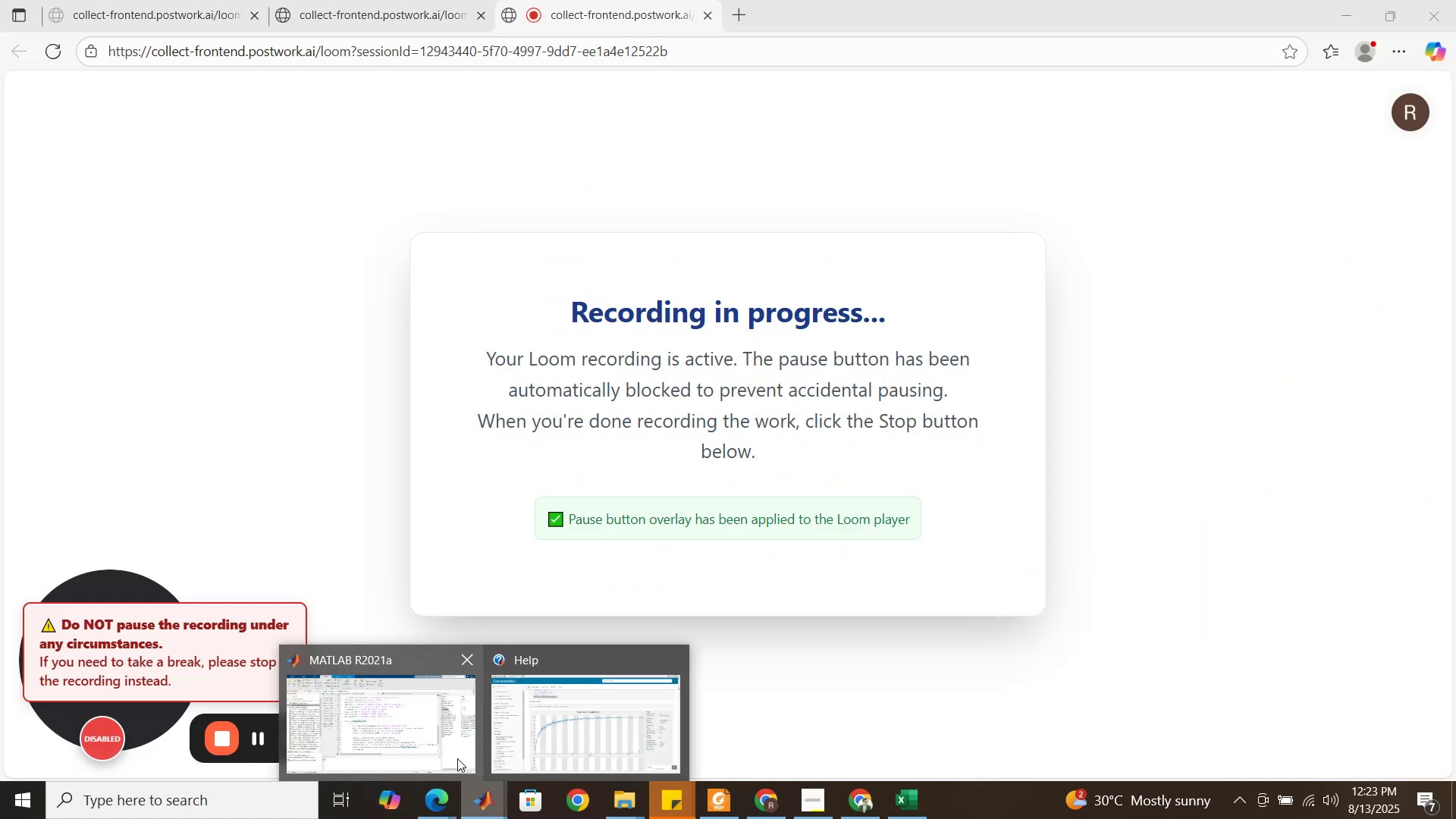 
left_click([456, 757])
 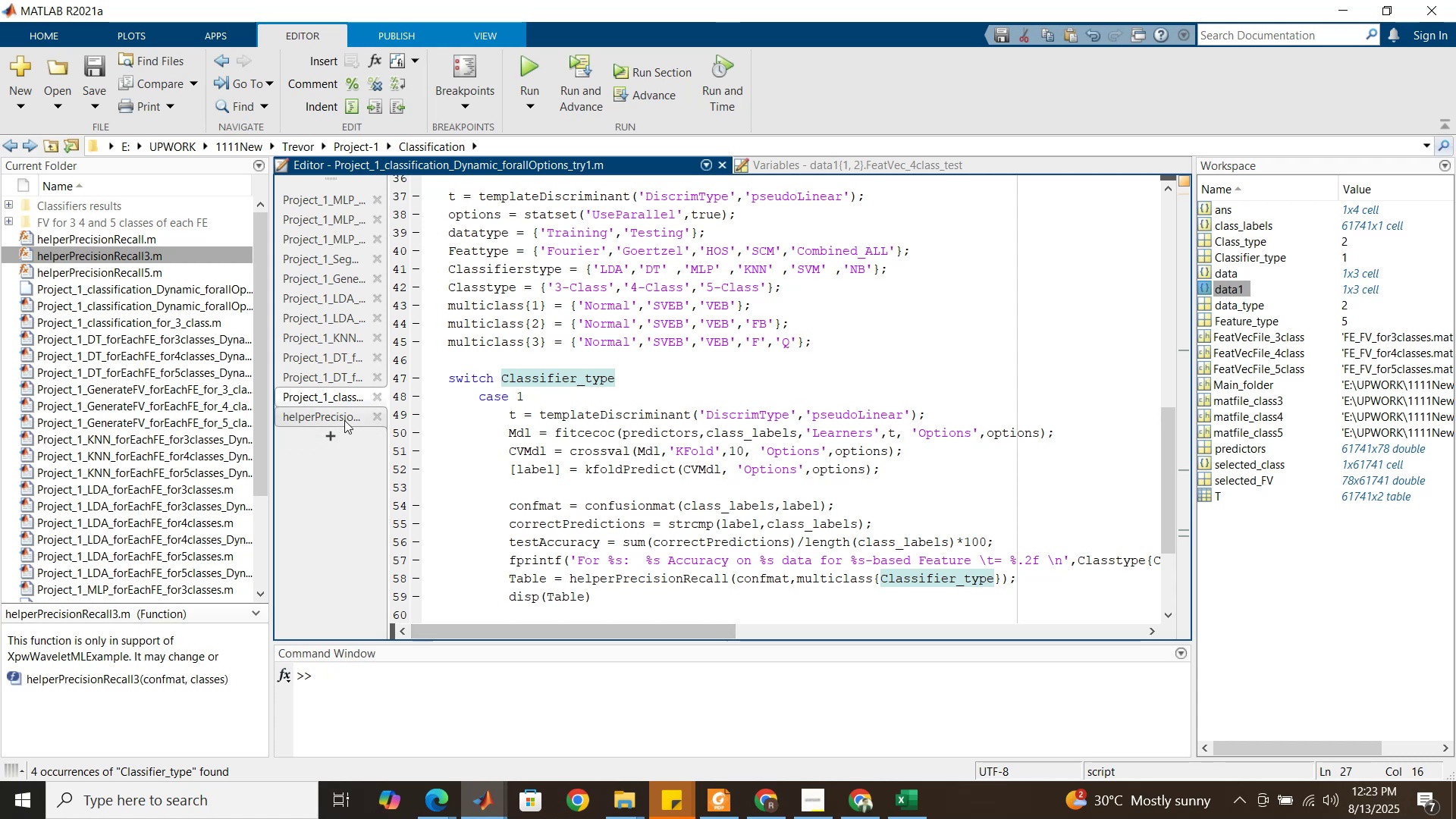 
left_click([344, 420])
 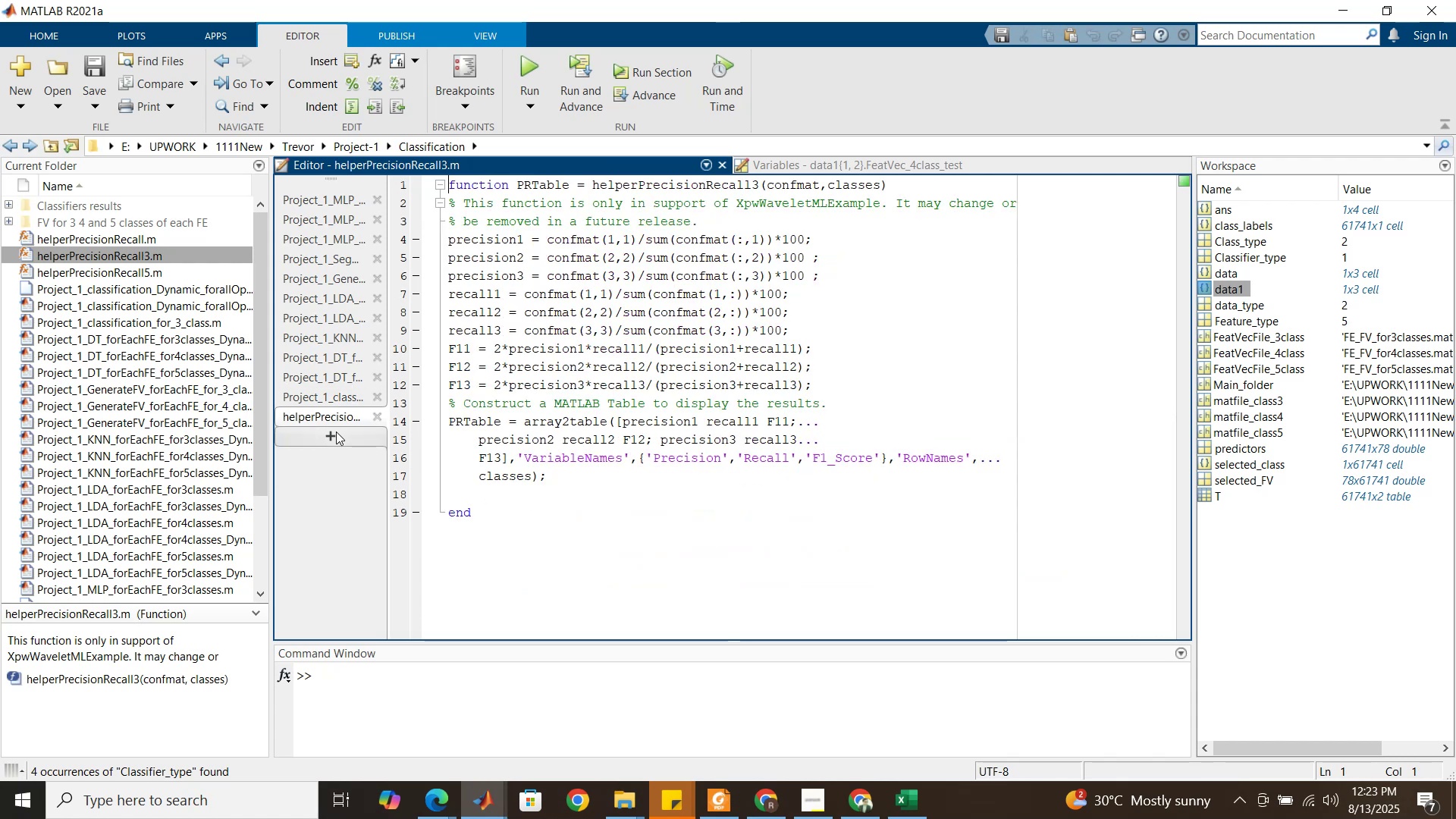 
left_click([330, 435])
 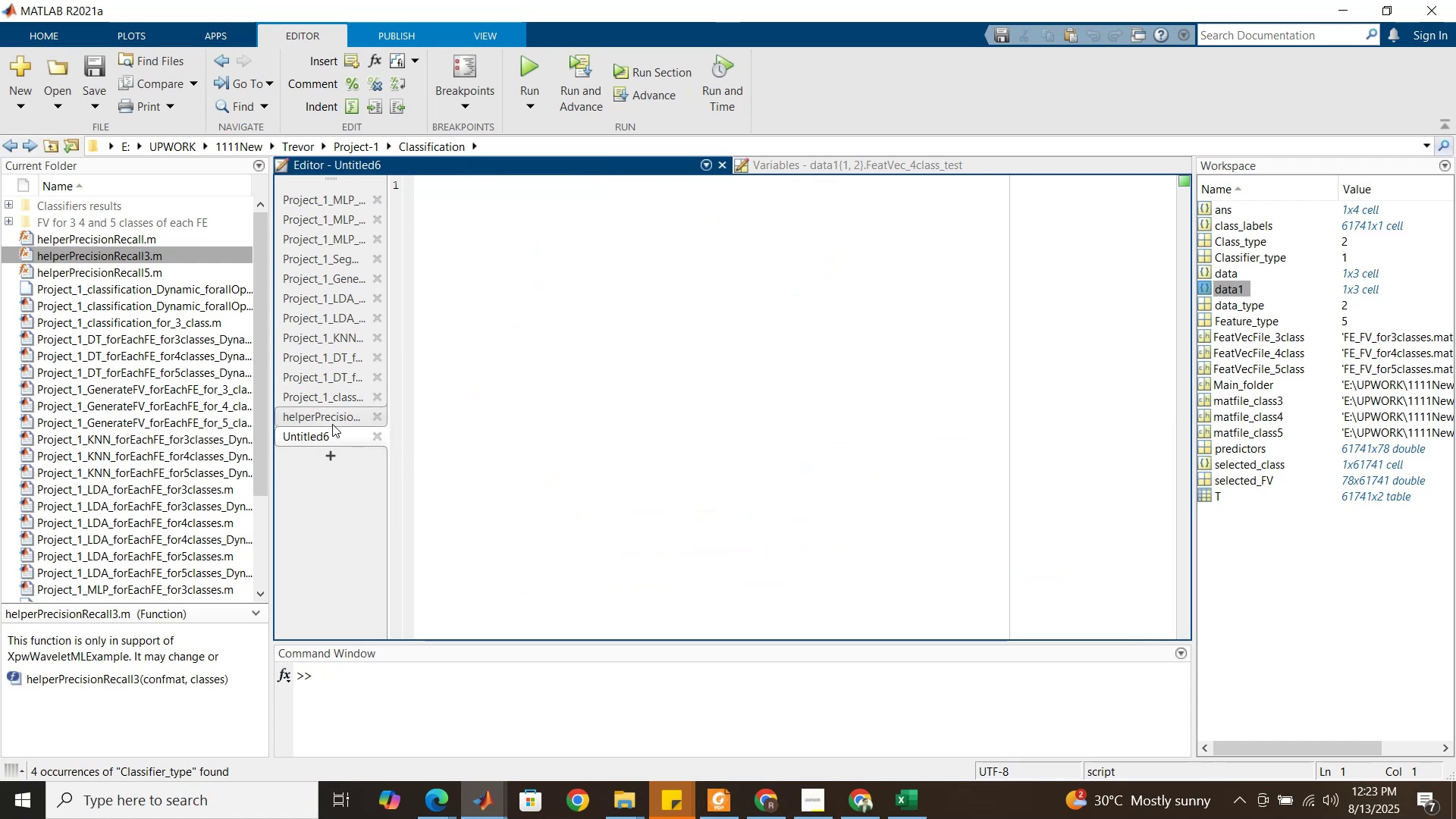 
left_click([333, 421])
 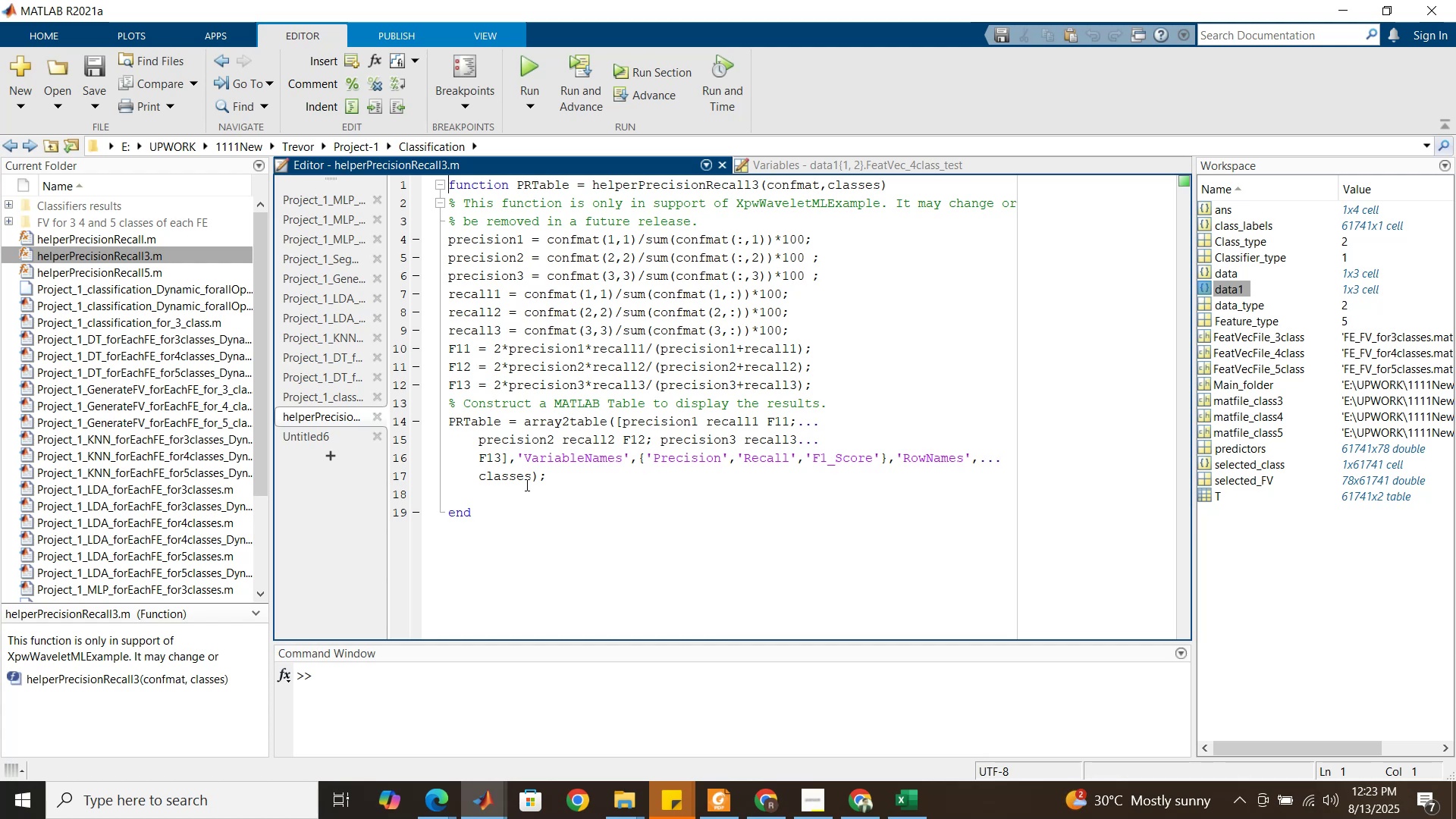 
wait(22.83)
 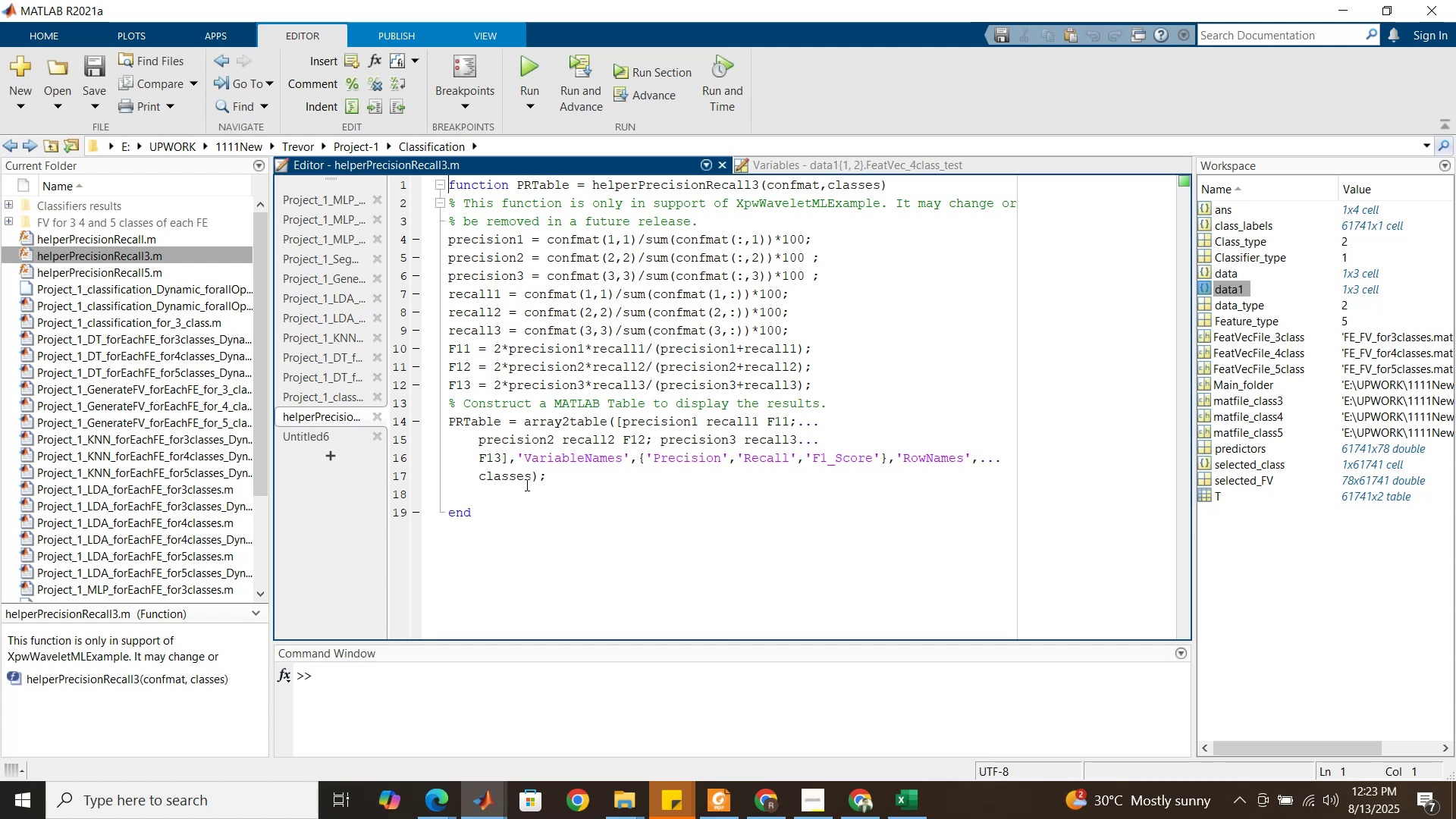 
left_click([881, 186])
 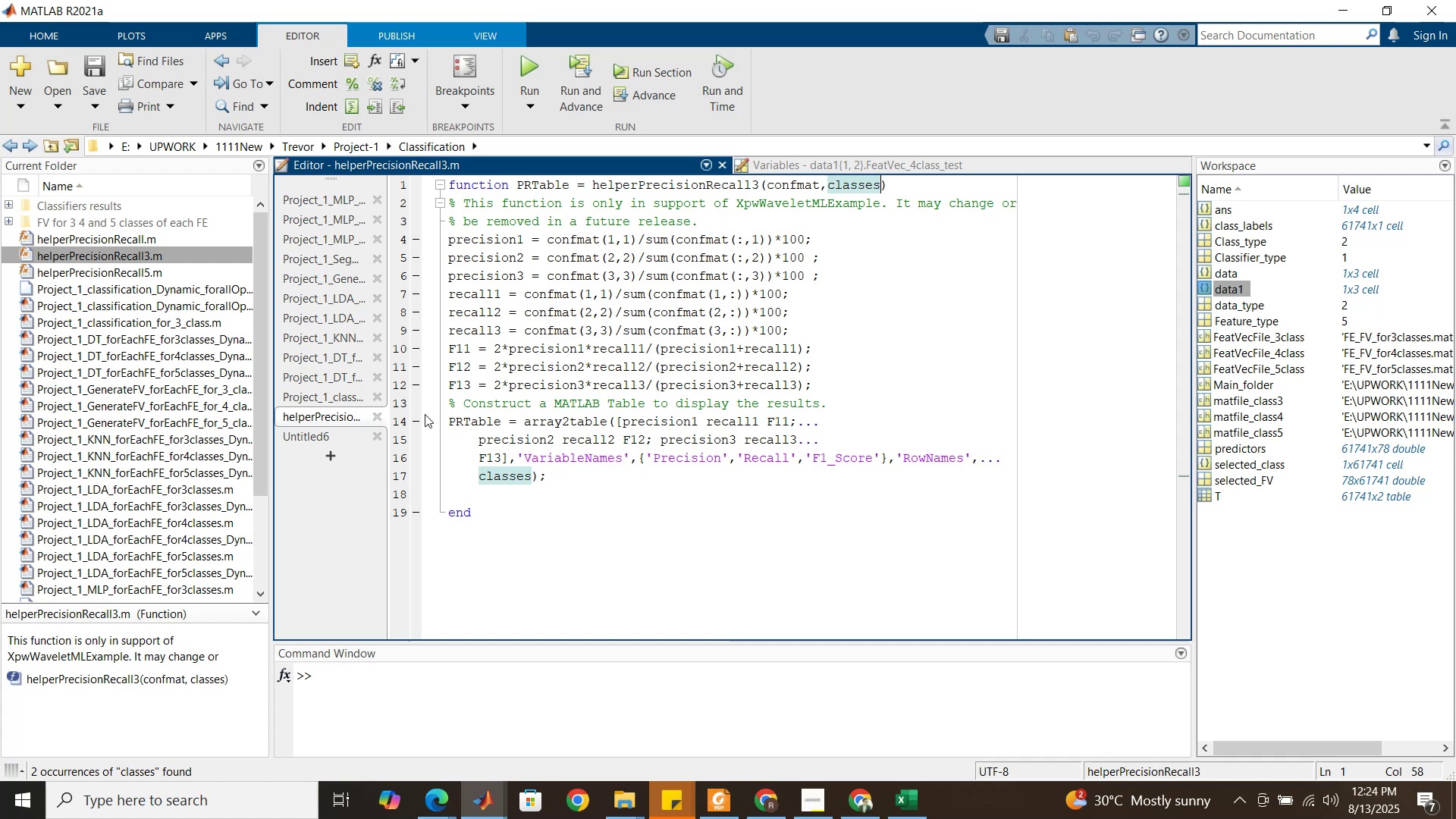 
key(Control+A)
 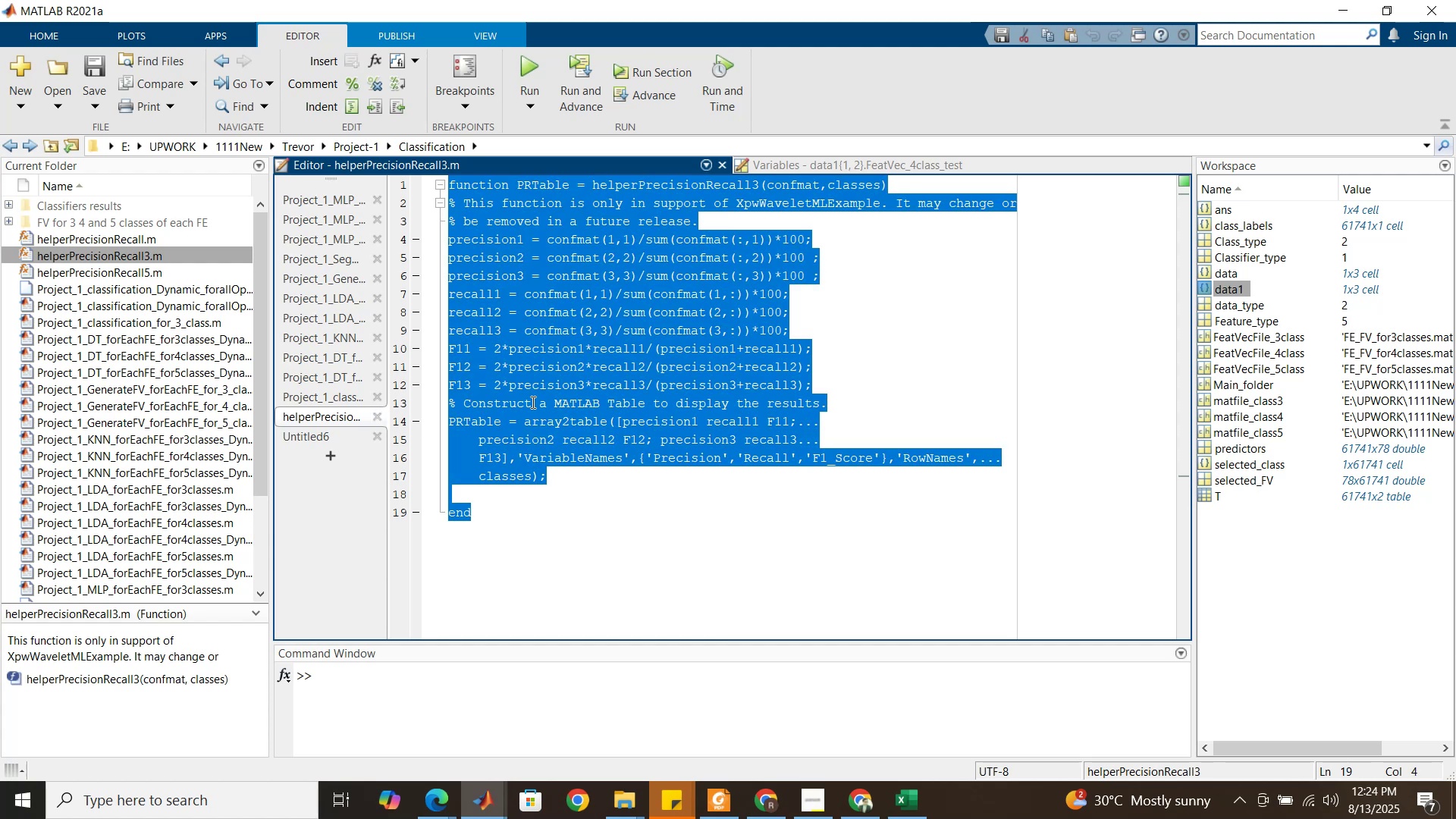 
key(Control+C)
 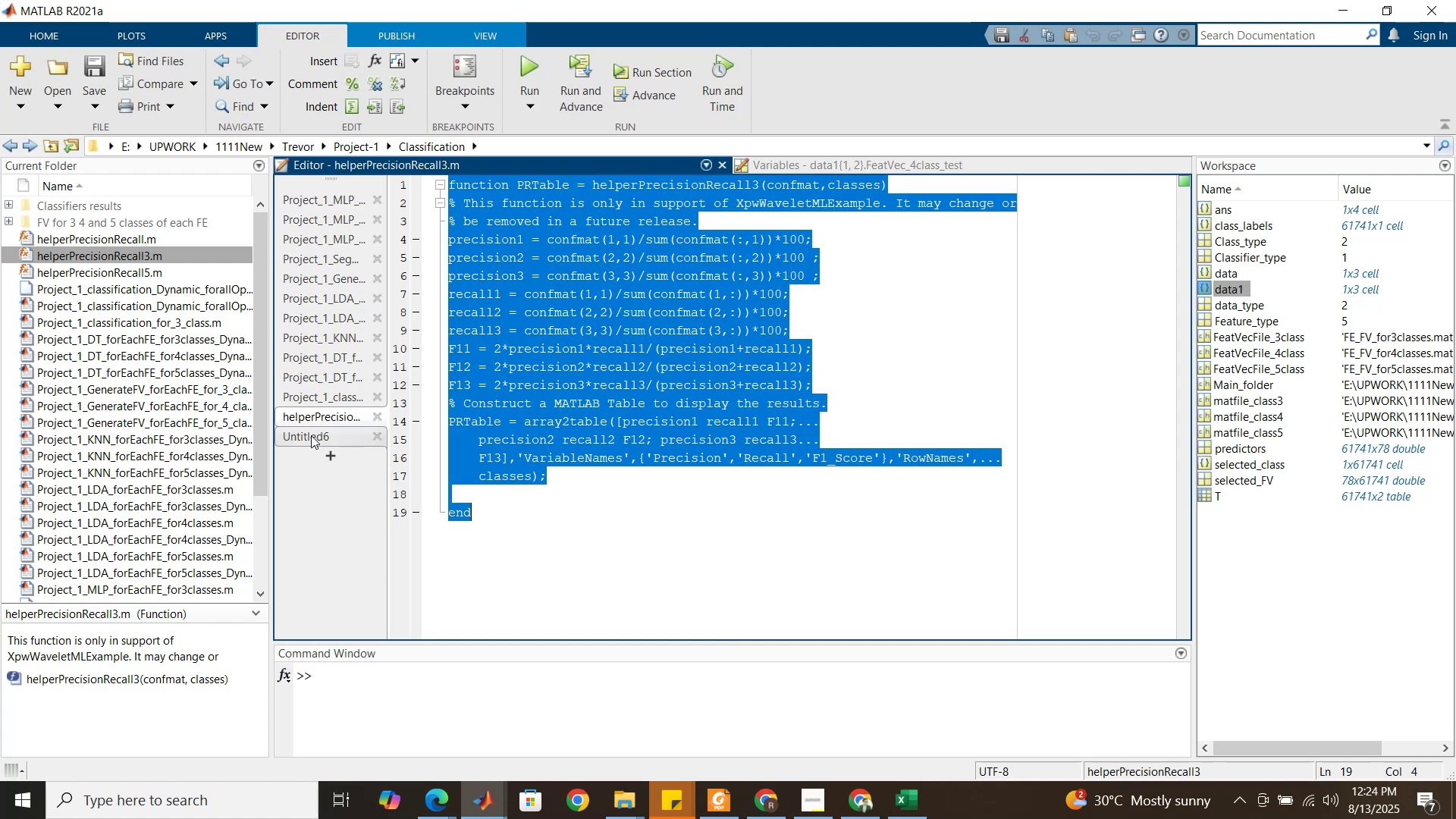 
left_click([310, 436])
 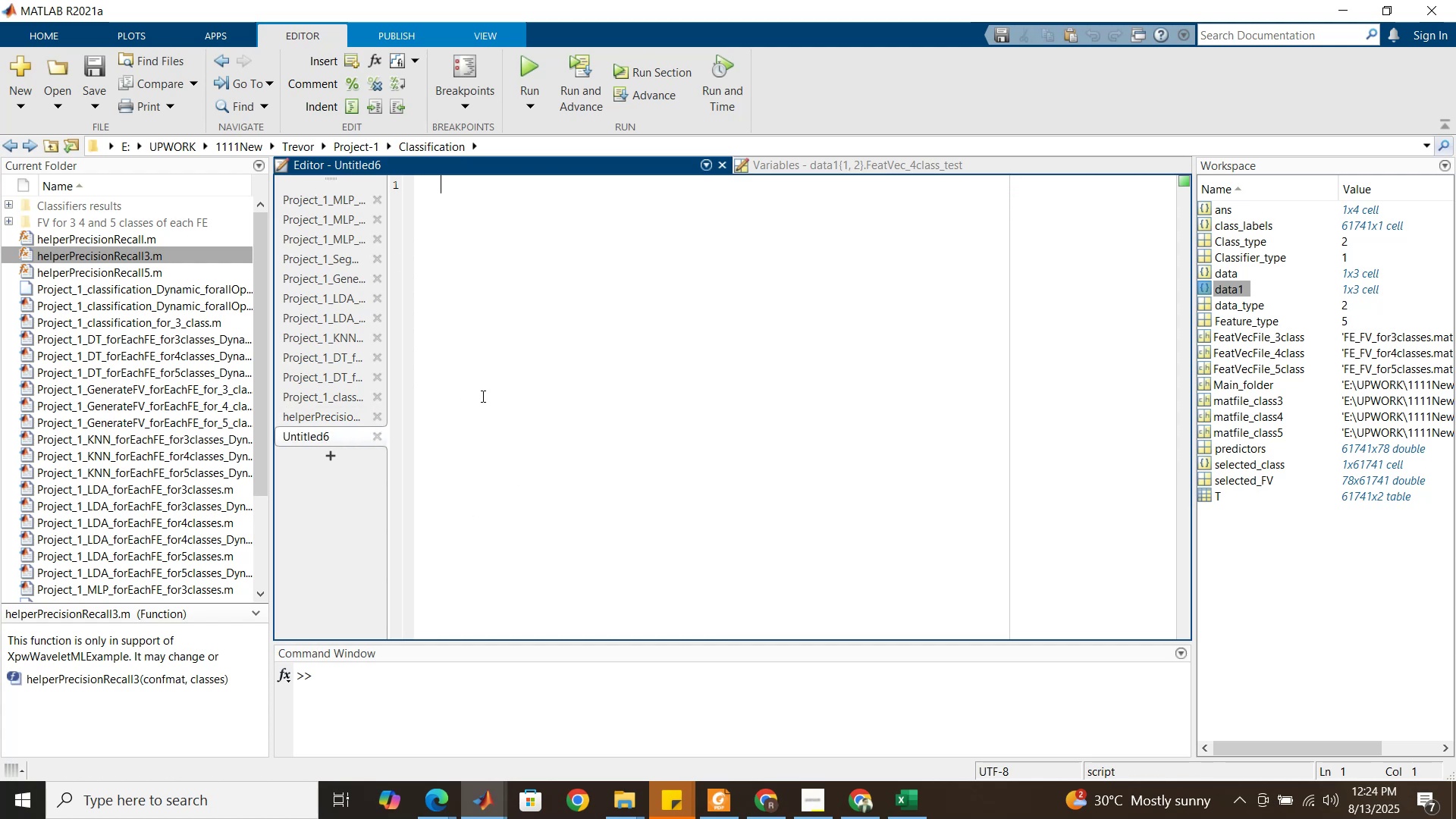 
left_click([482, 396])
 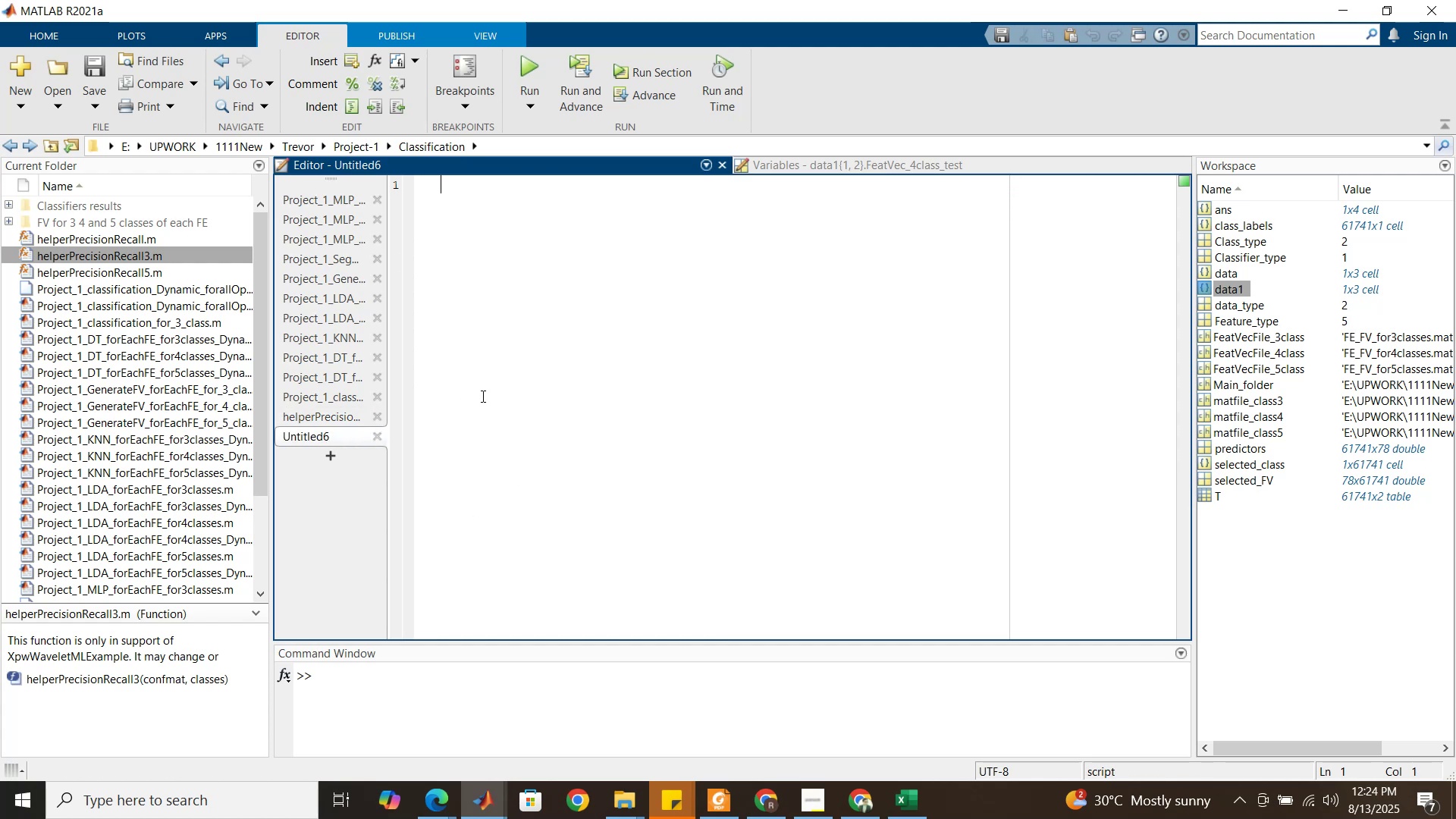 
hold_key(key=ControlLeft, duration=1.52)
 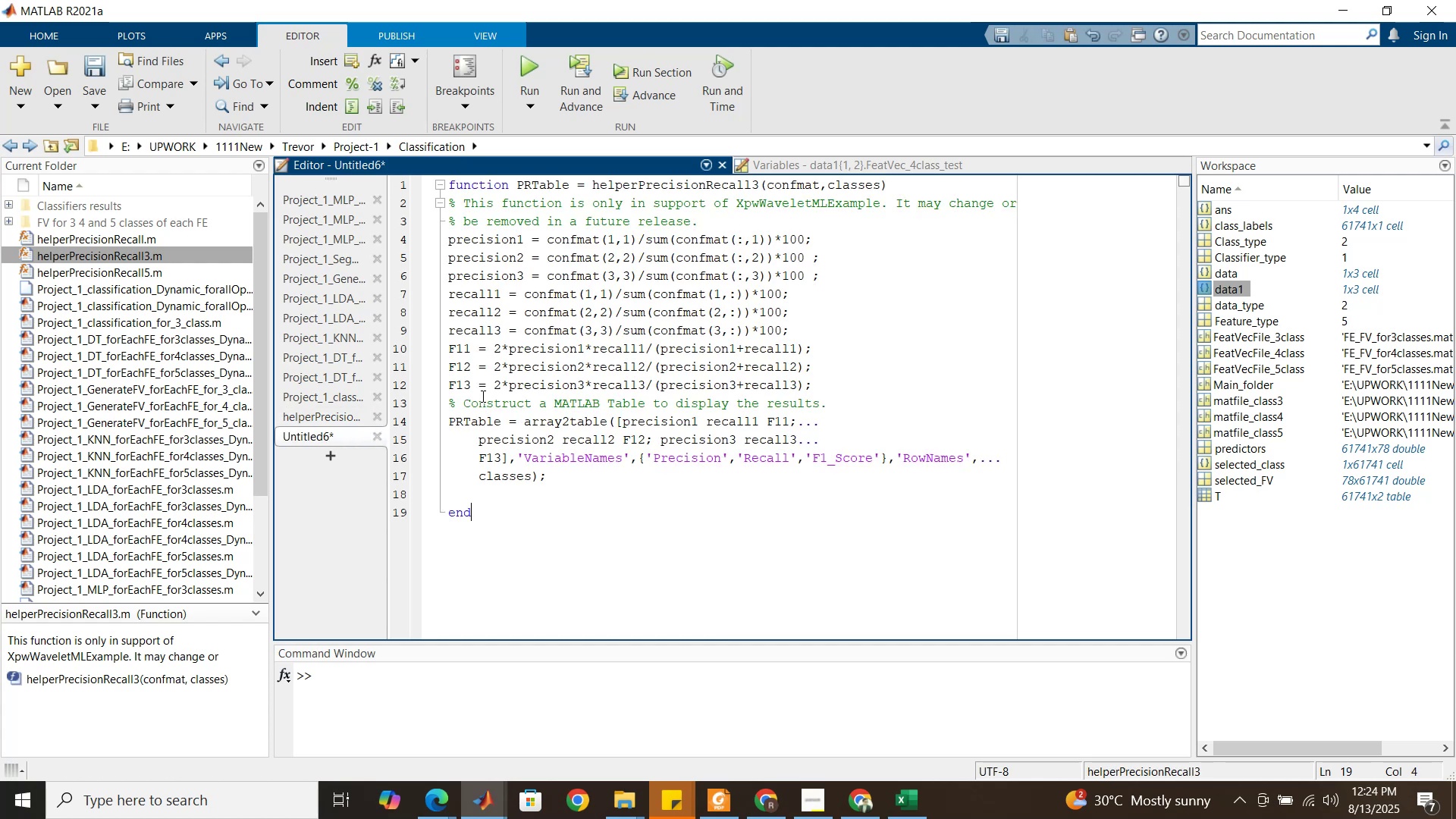 
key(Control+V)
 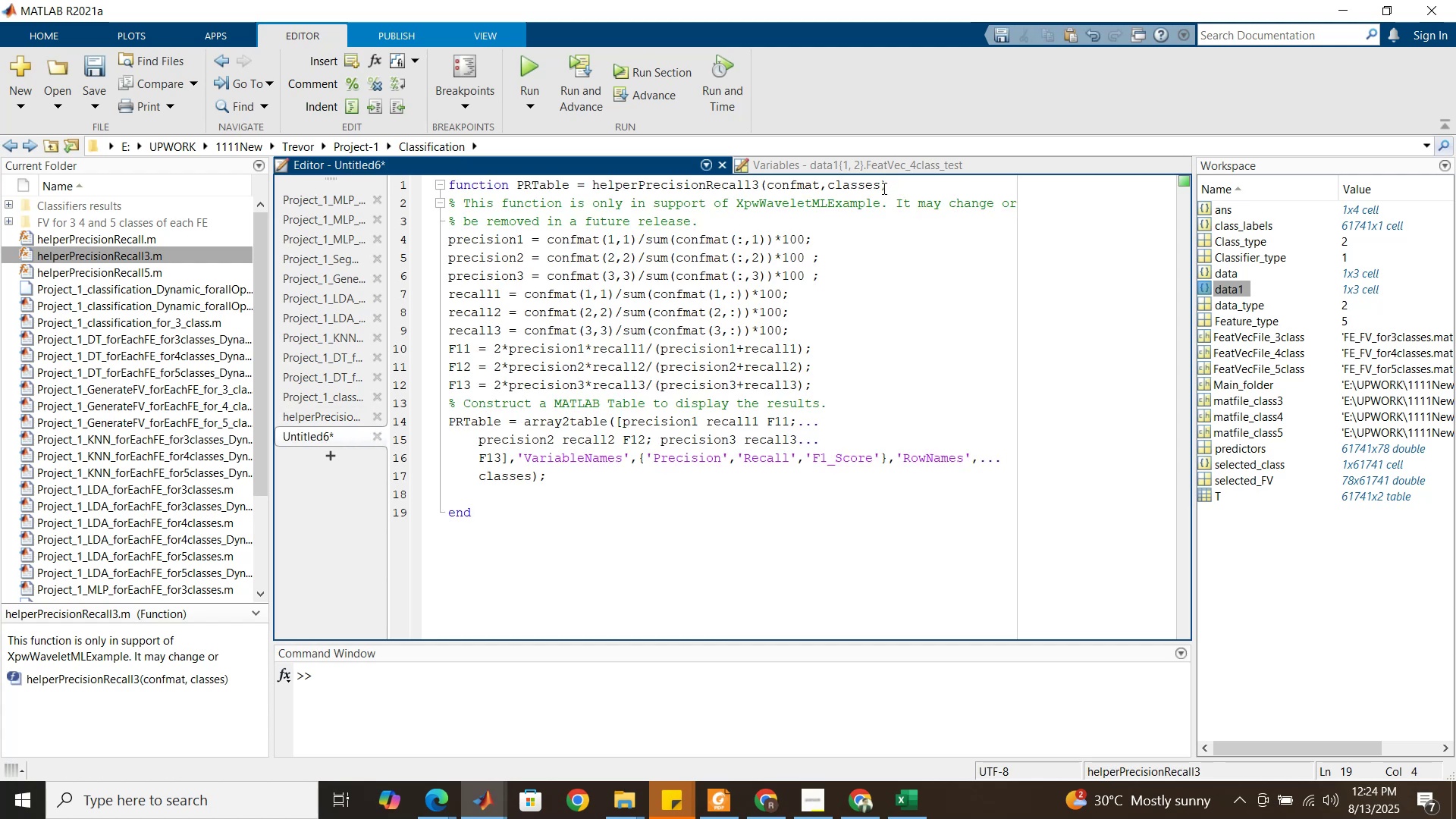 
left_click([882, 190])
 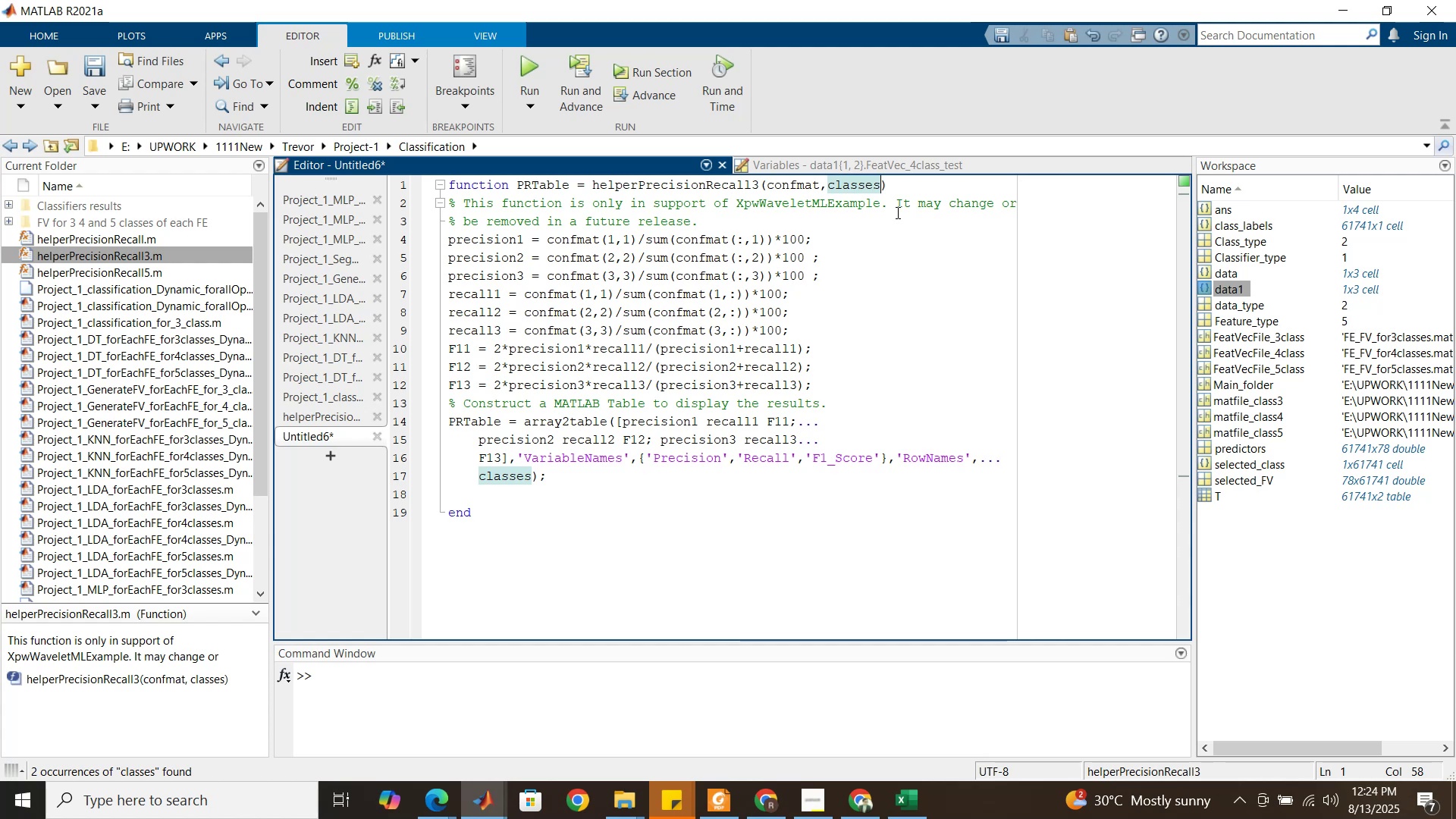 
type(,class_type)
 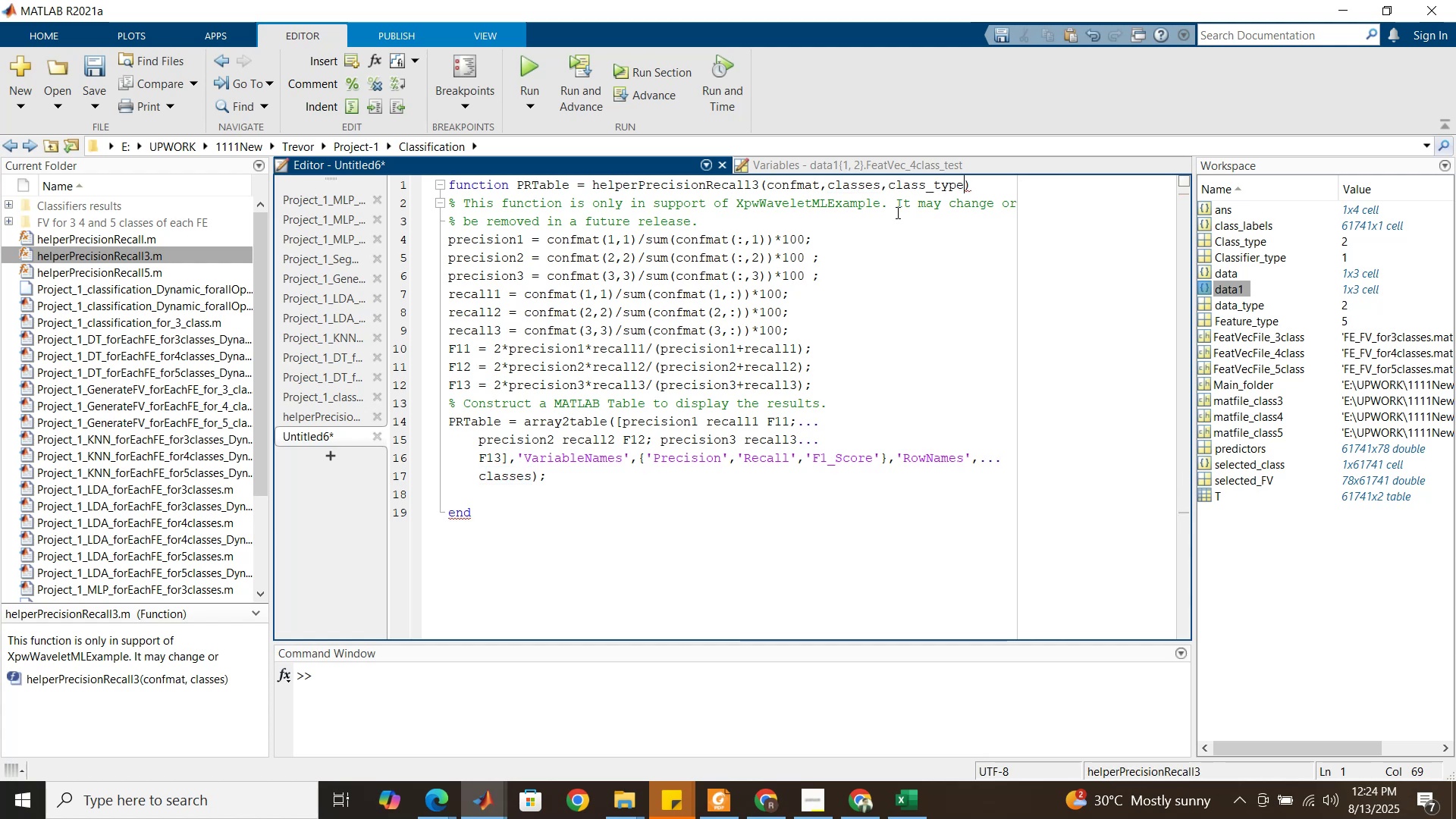 
wait(5.07)
 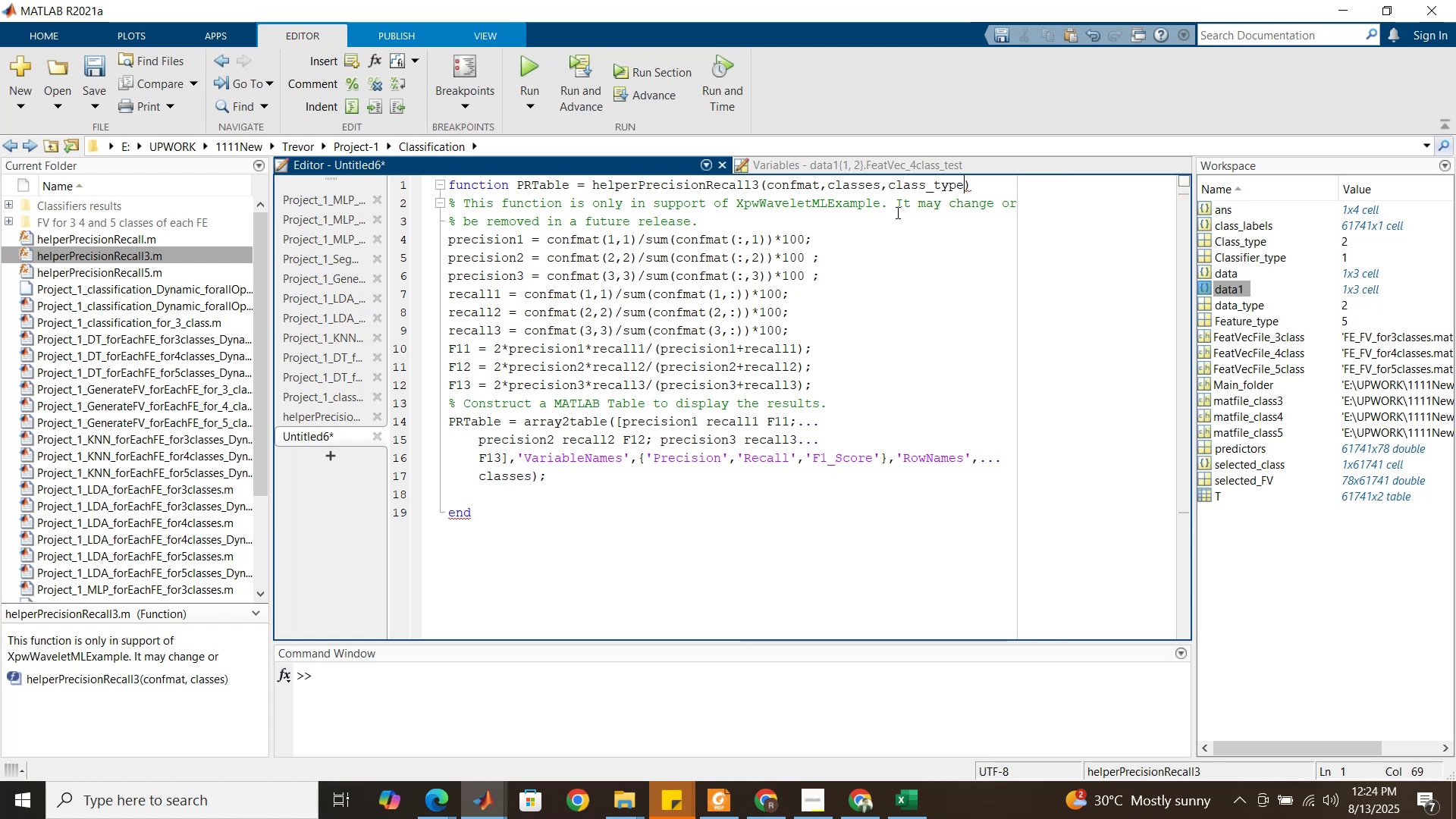 
left_click([318, 417])
 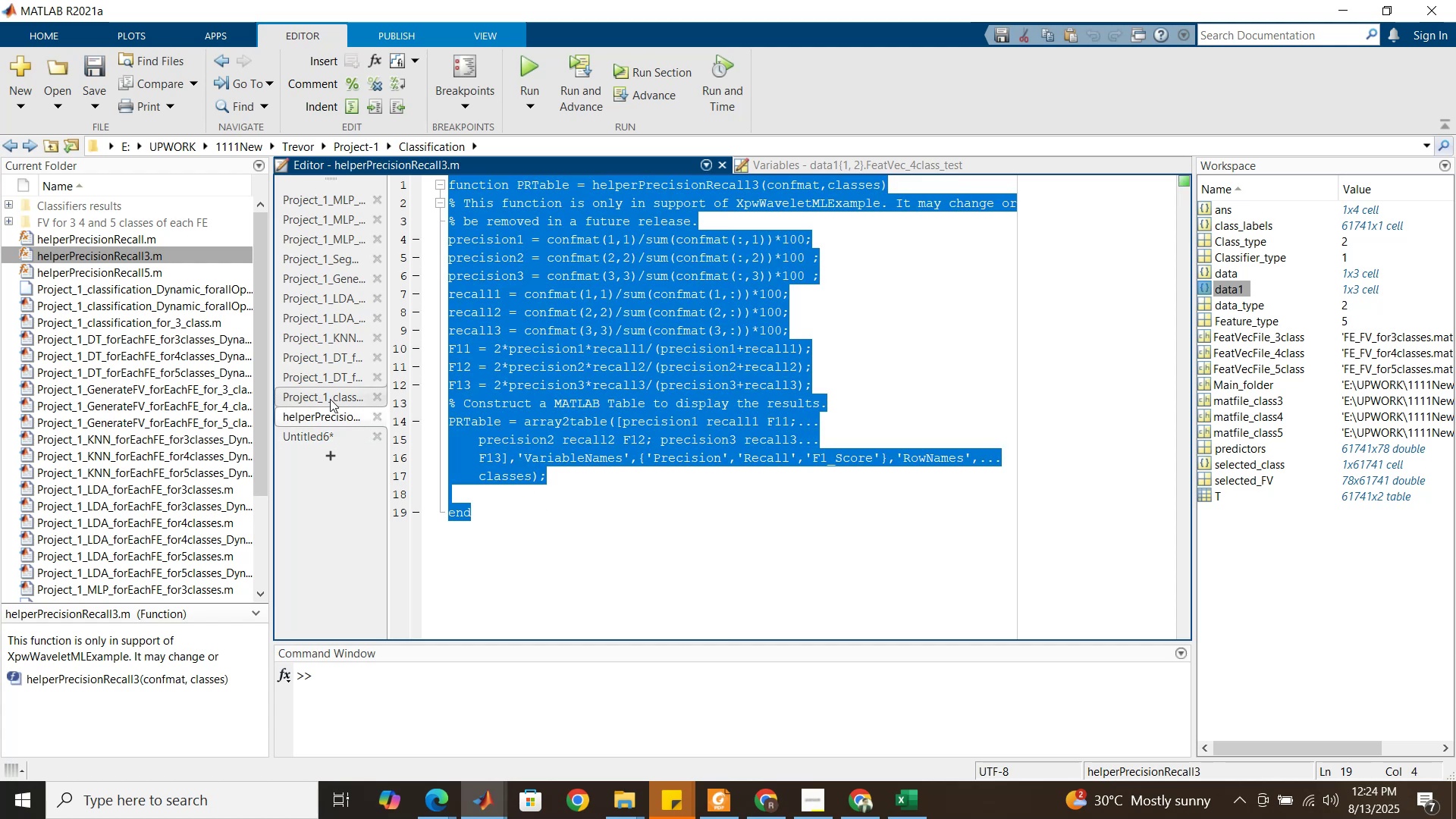 
left_click([330, 399])
 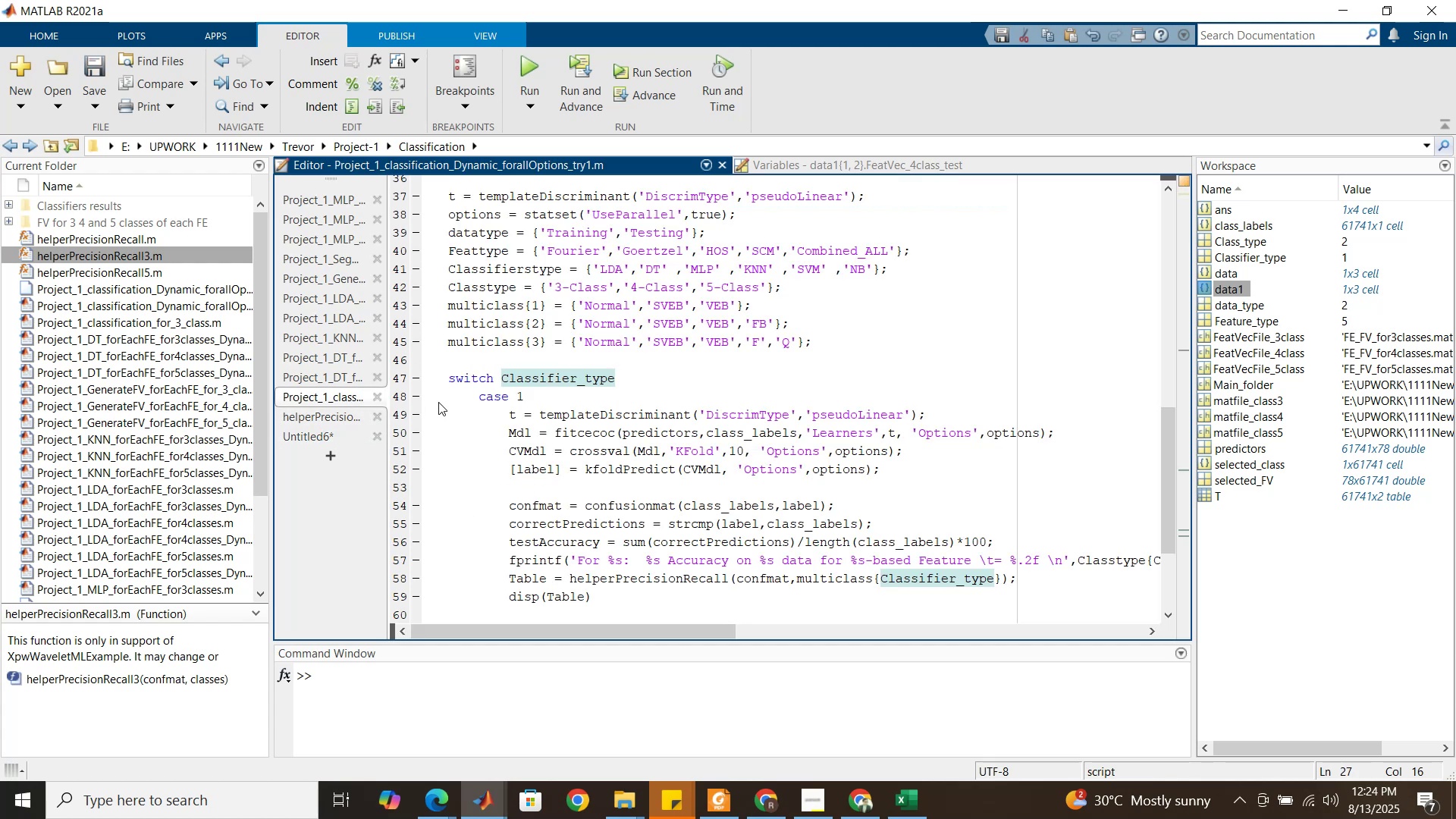 
scroll: coordinate [487, 379], scroll_direction: up, amount: 4.0
 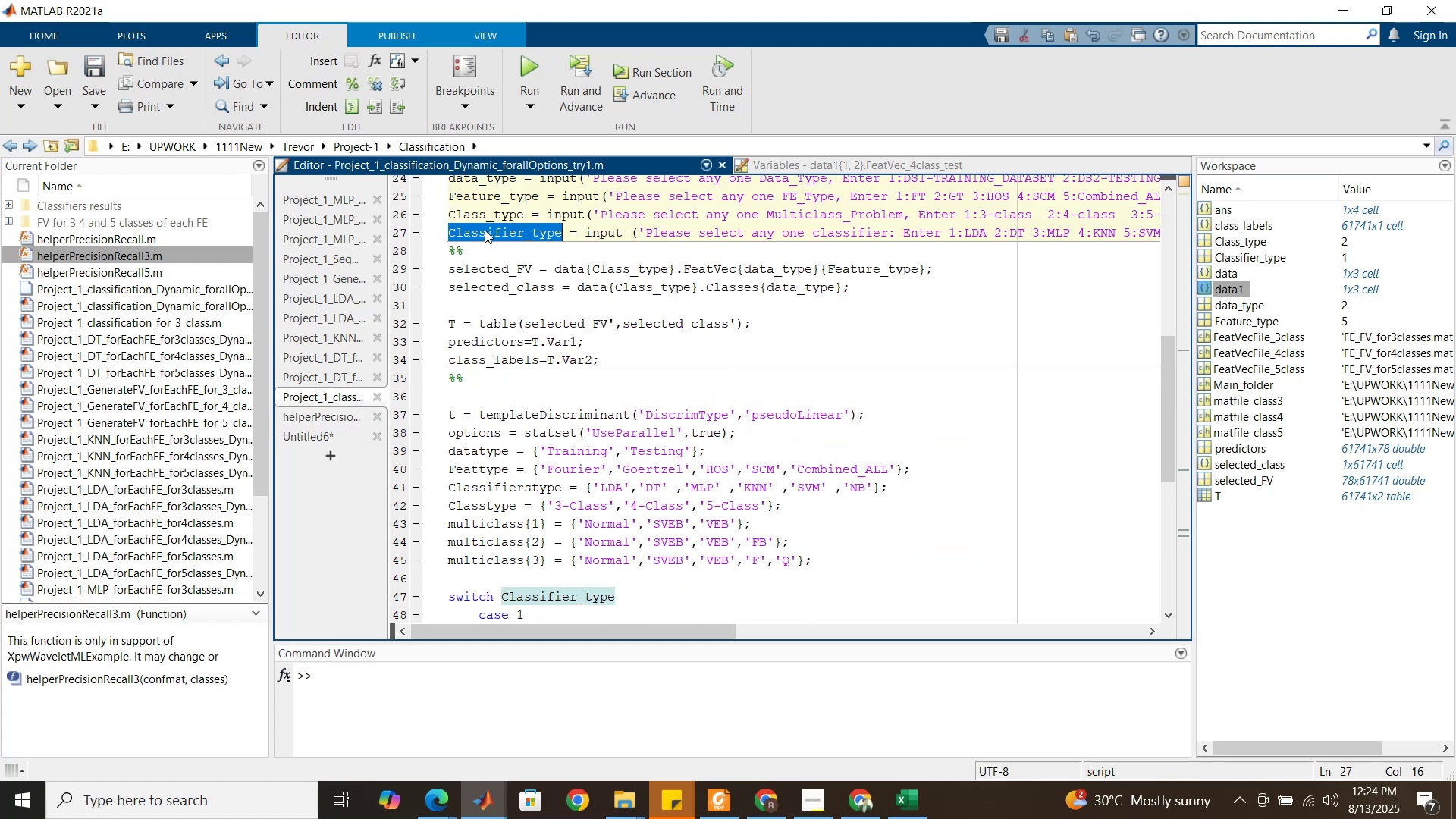 
double_click([482, 213])
 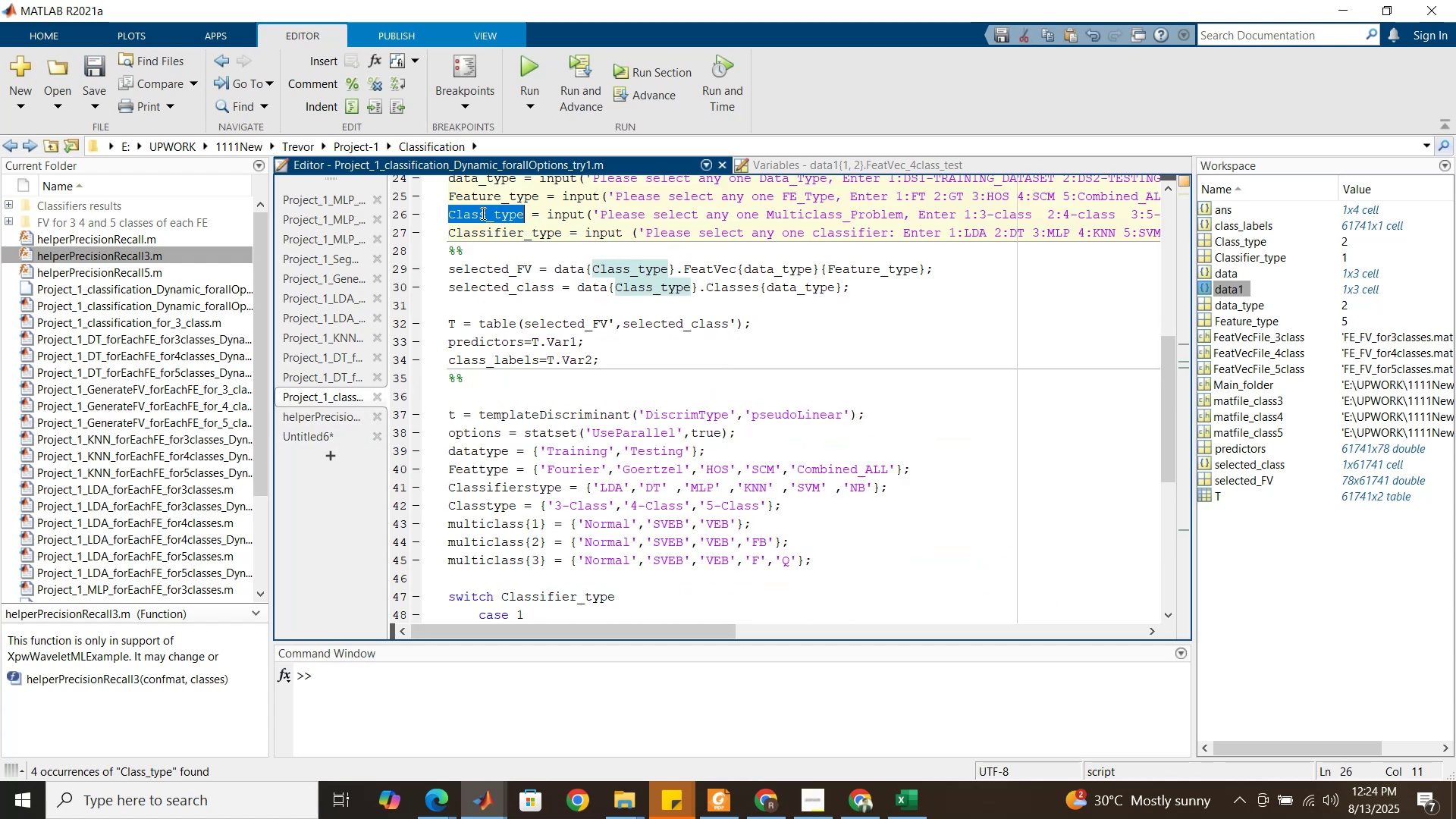 
hold_key(key=ControlLeft, duration=0.67)
 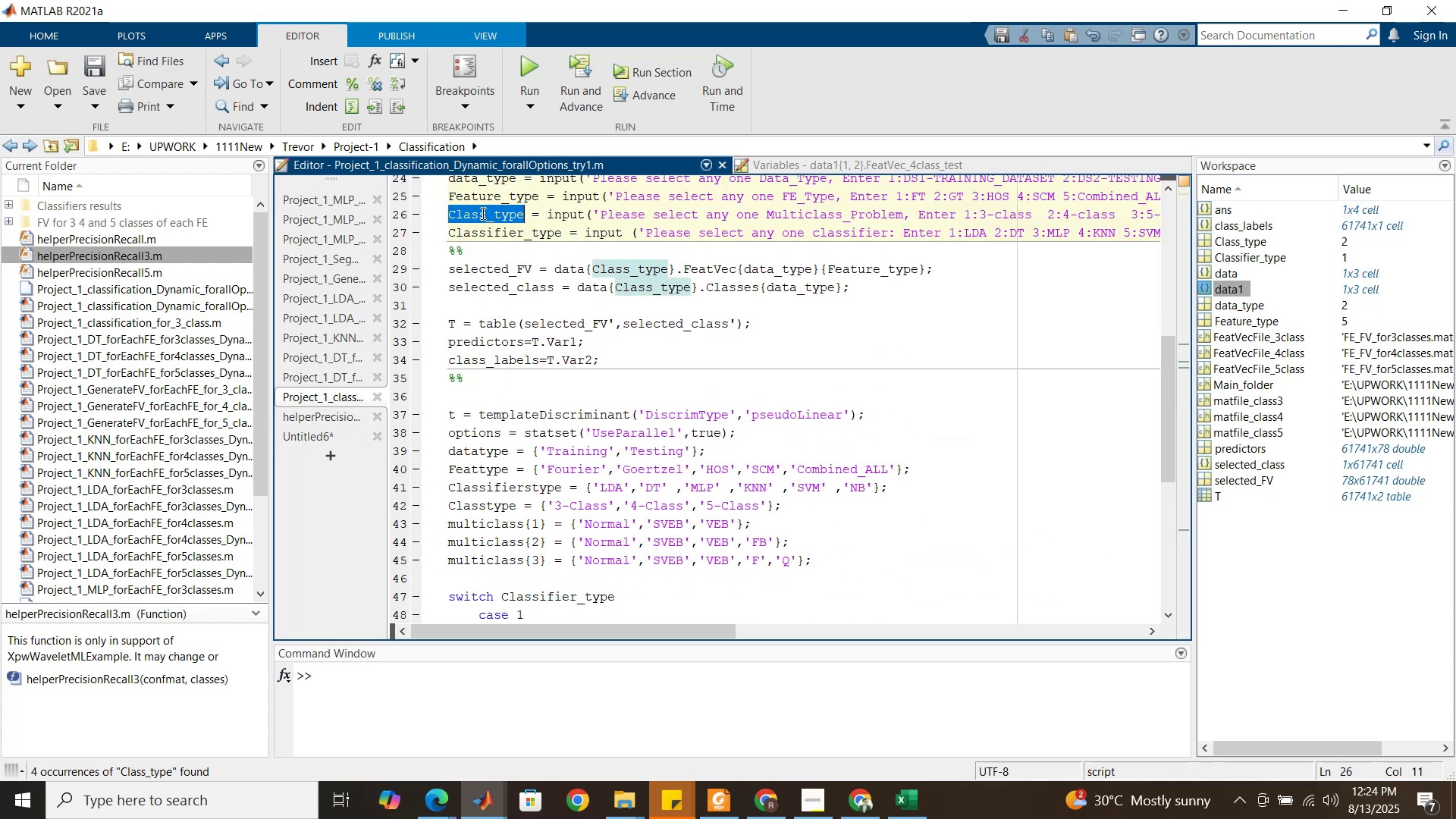 
scroll: coordinate [490, 401], scroll_direction: down, amount: 5.0
 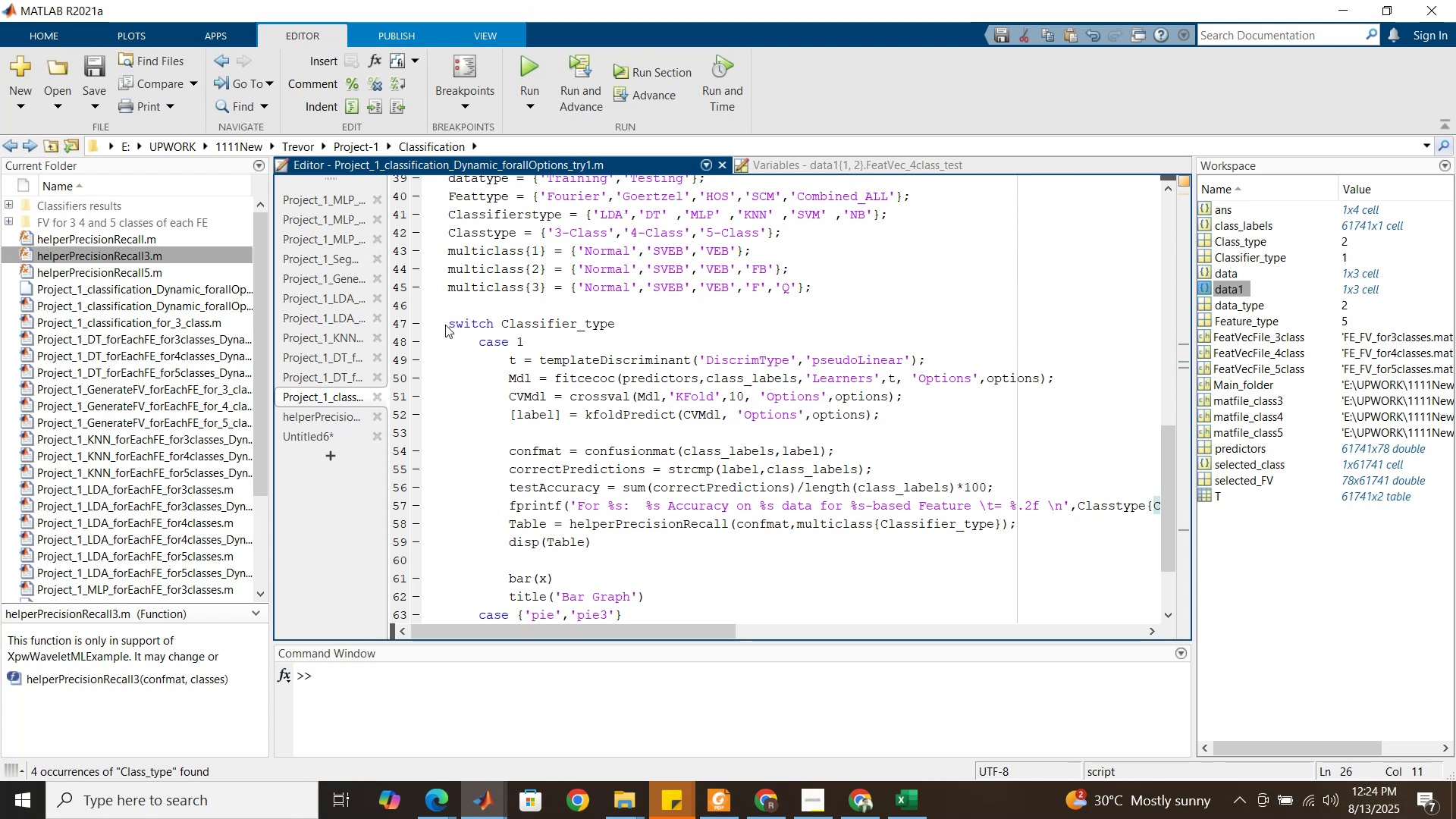 
left_click([426, 323])
 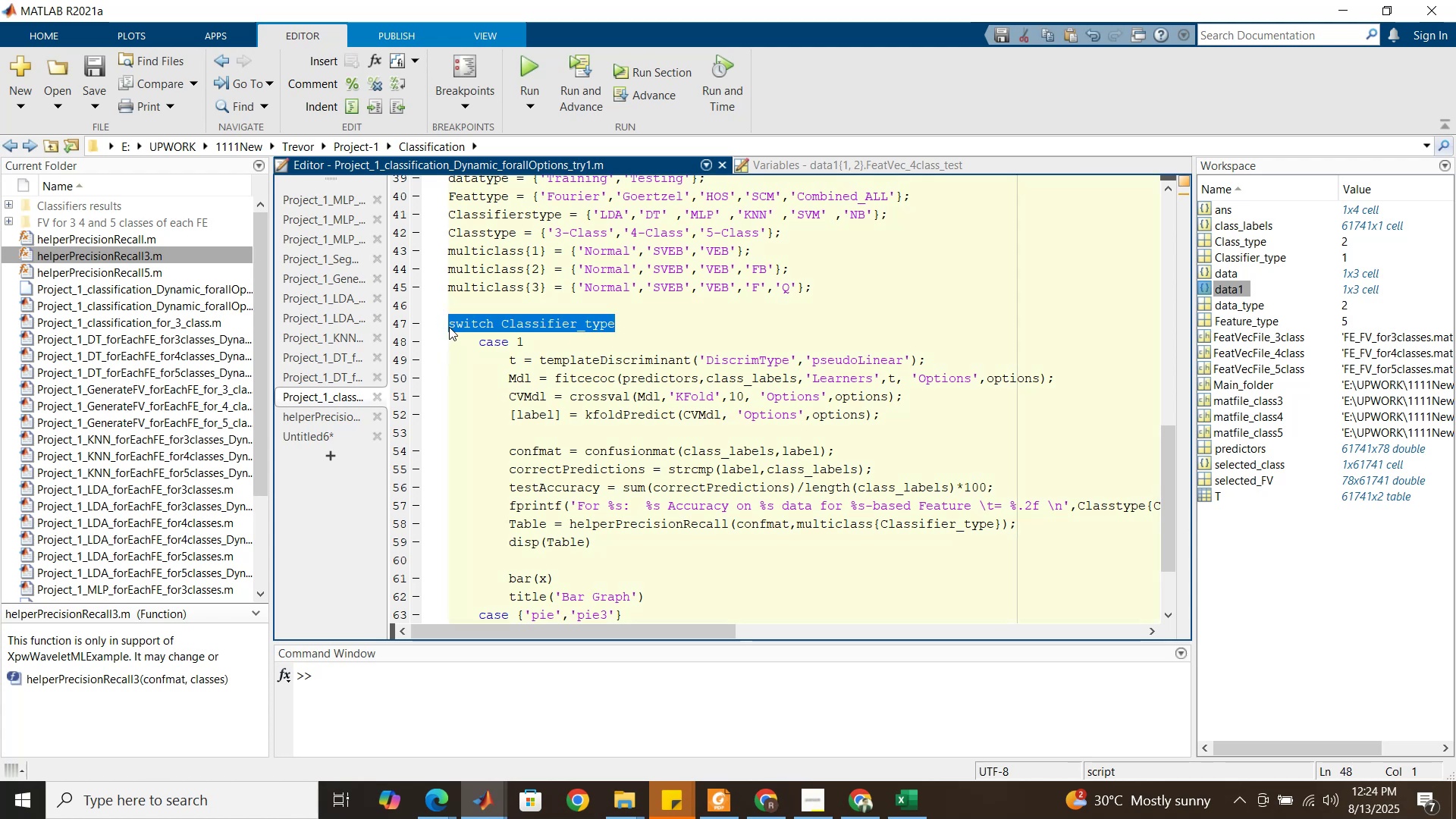 
left_click([449, 327])
 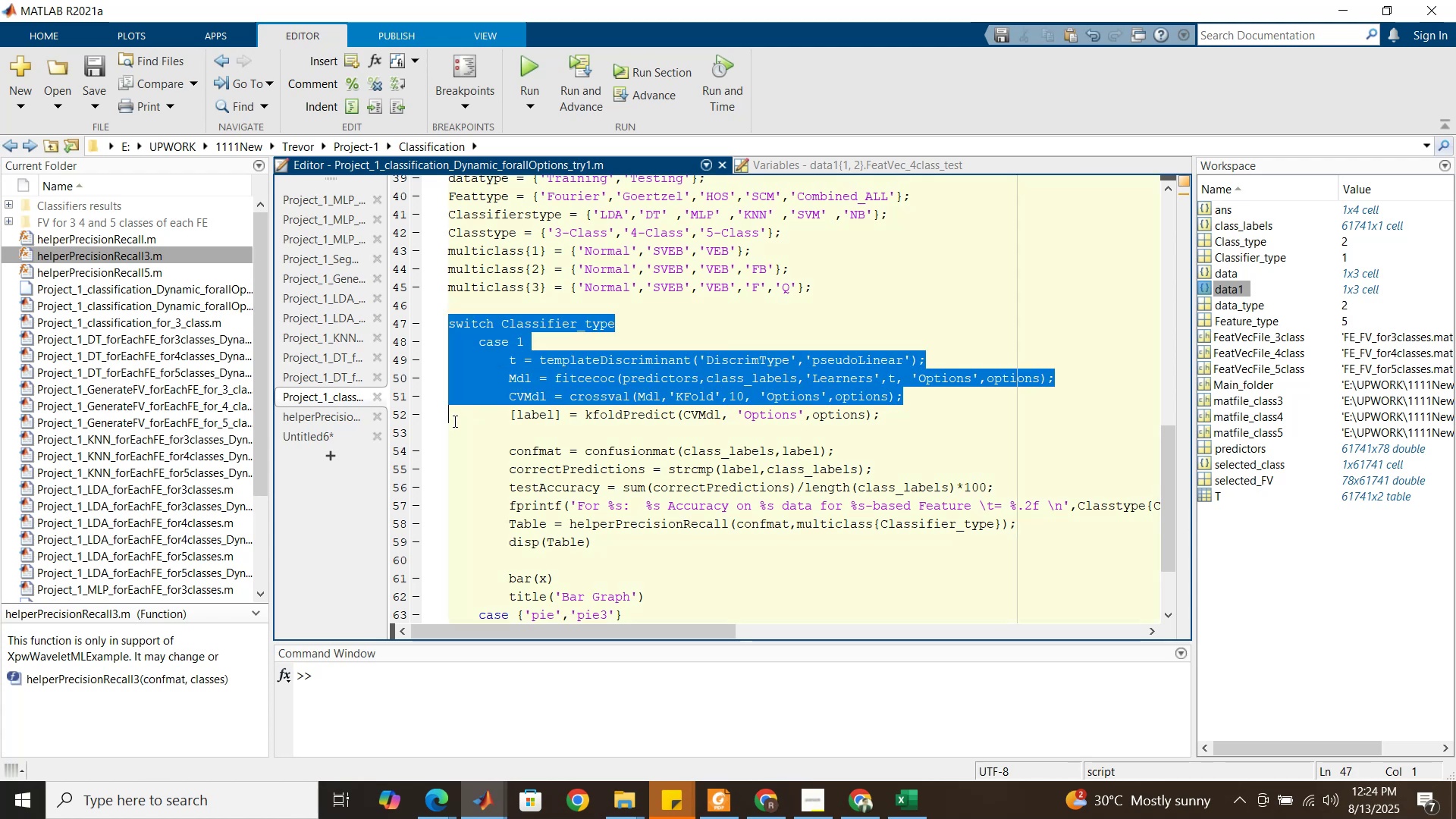 
scroll: coordinate [462, 479], scroll_direction: down, amount: 5.0
 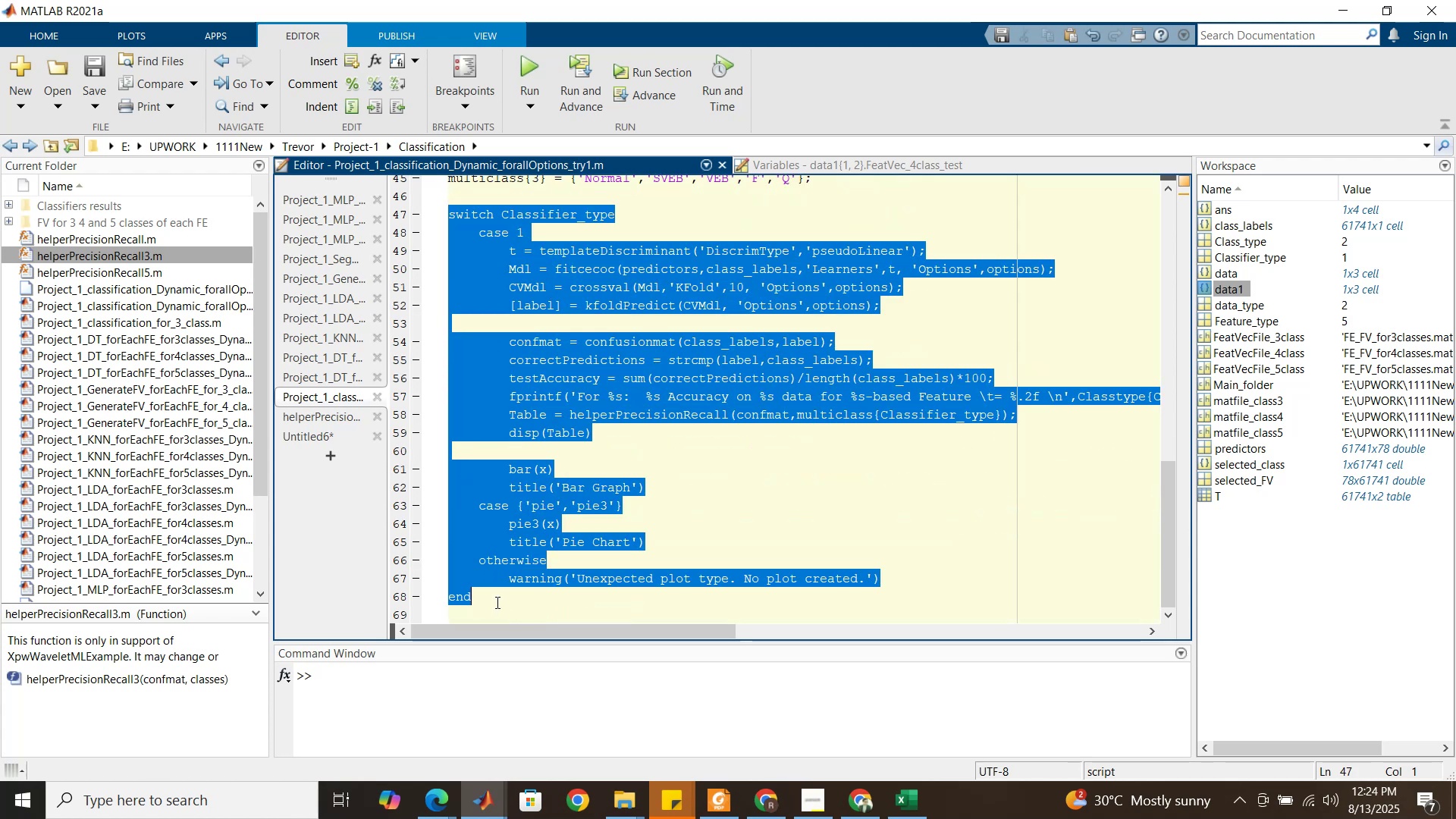 
key(Control+C)
 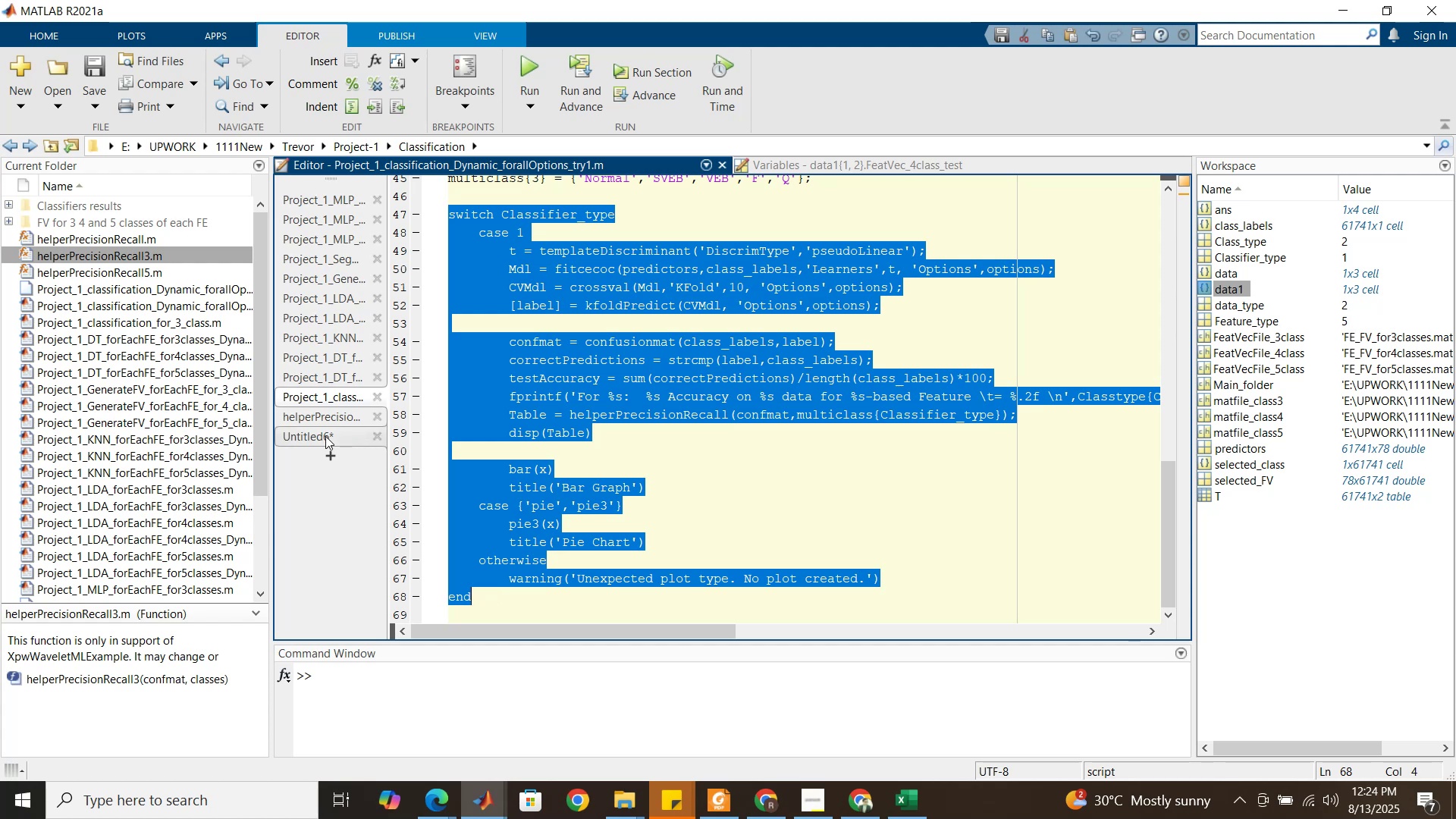 
left_click([325, 432])
 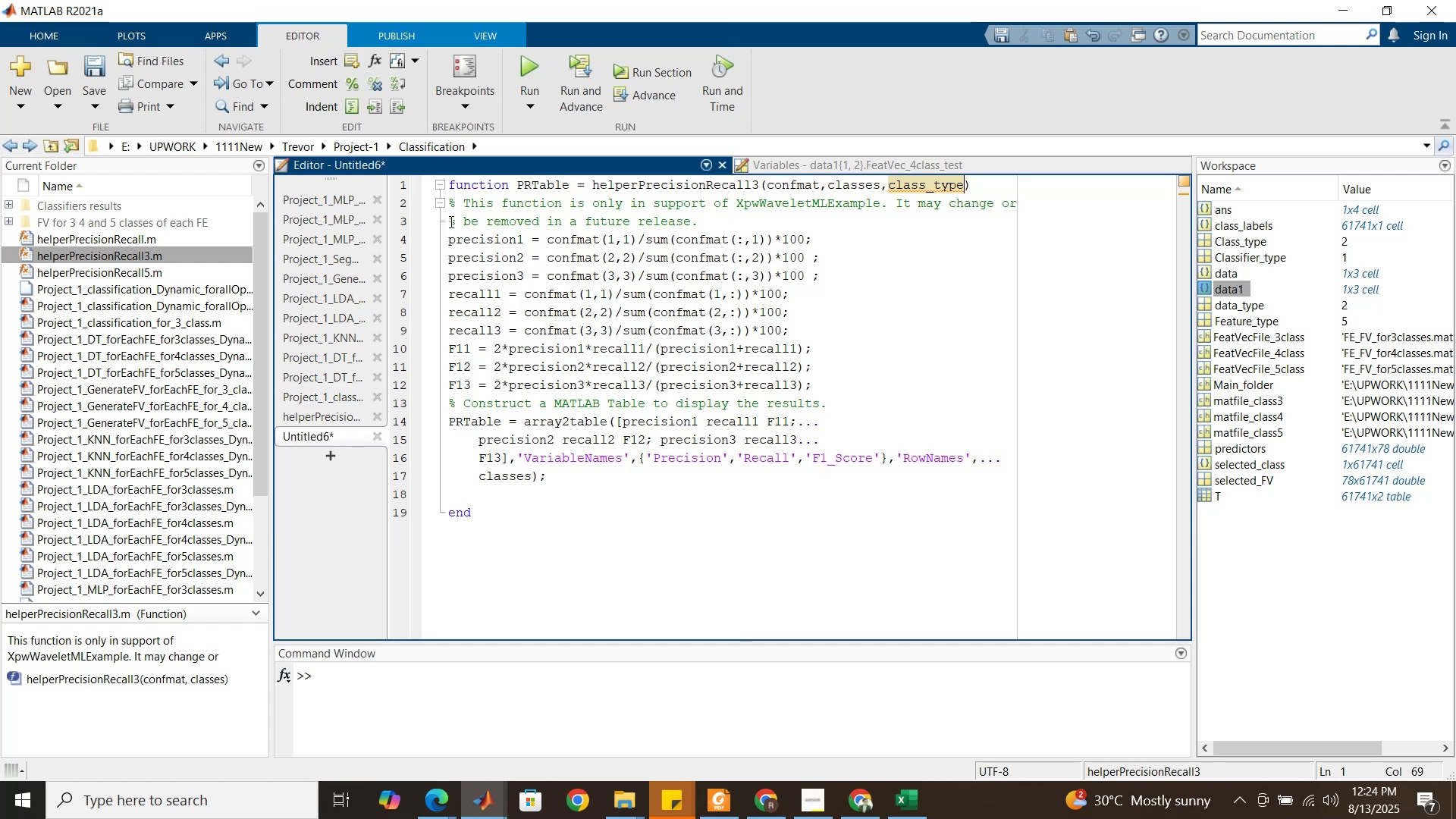 
left_click([449, 207])
 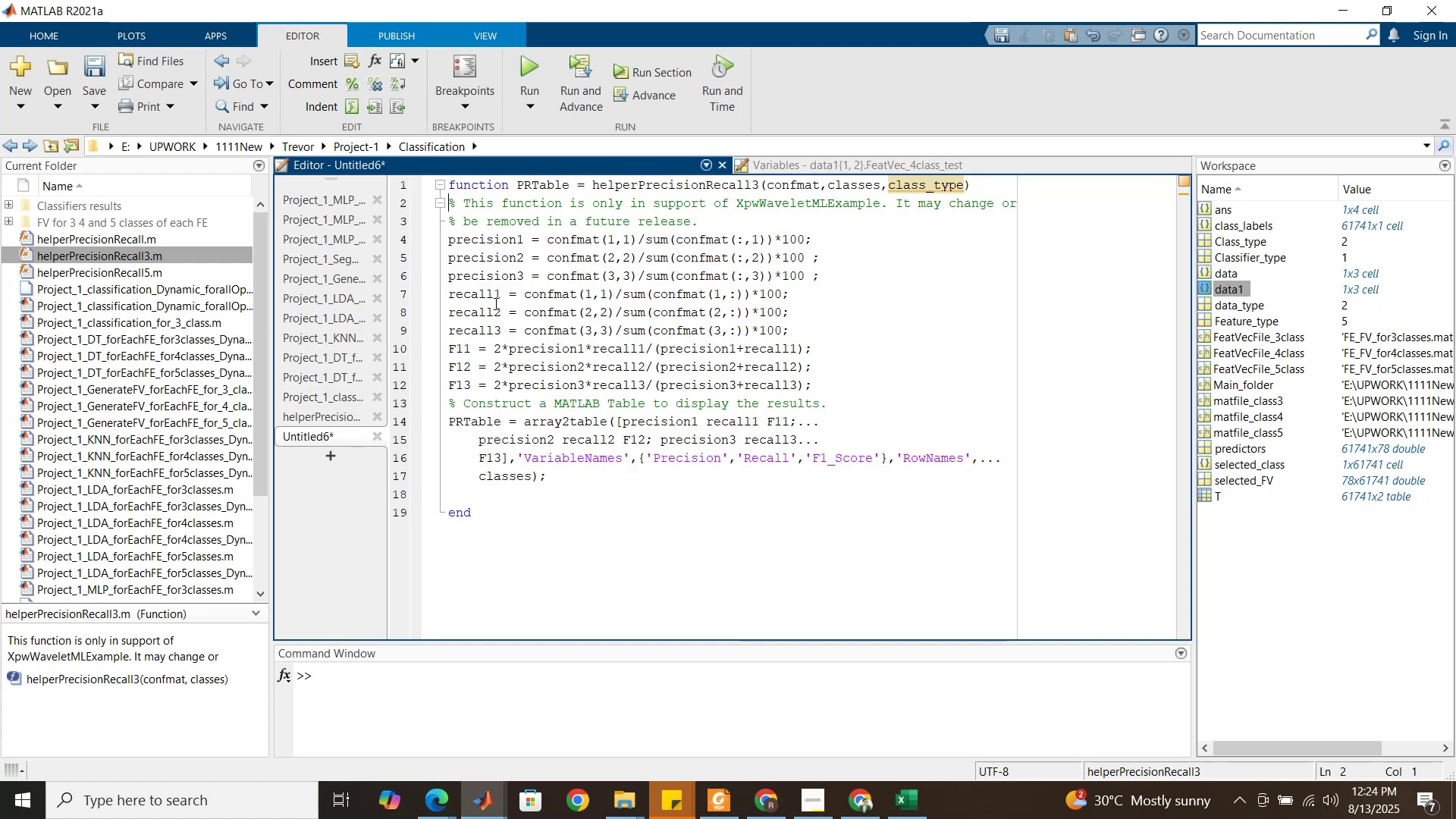 
key(ArrowDown)
 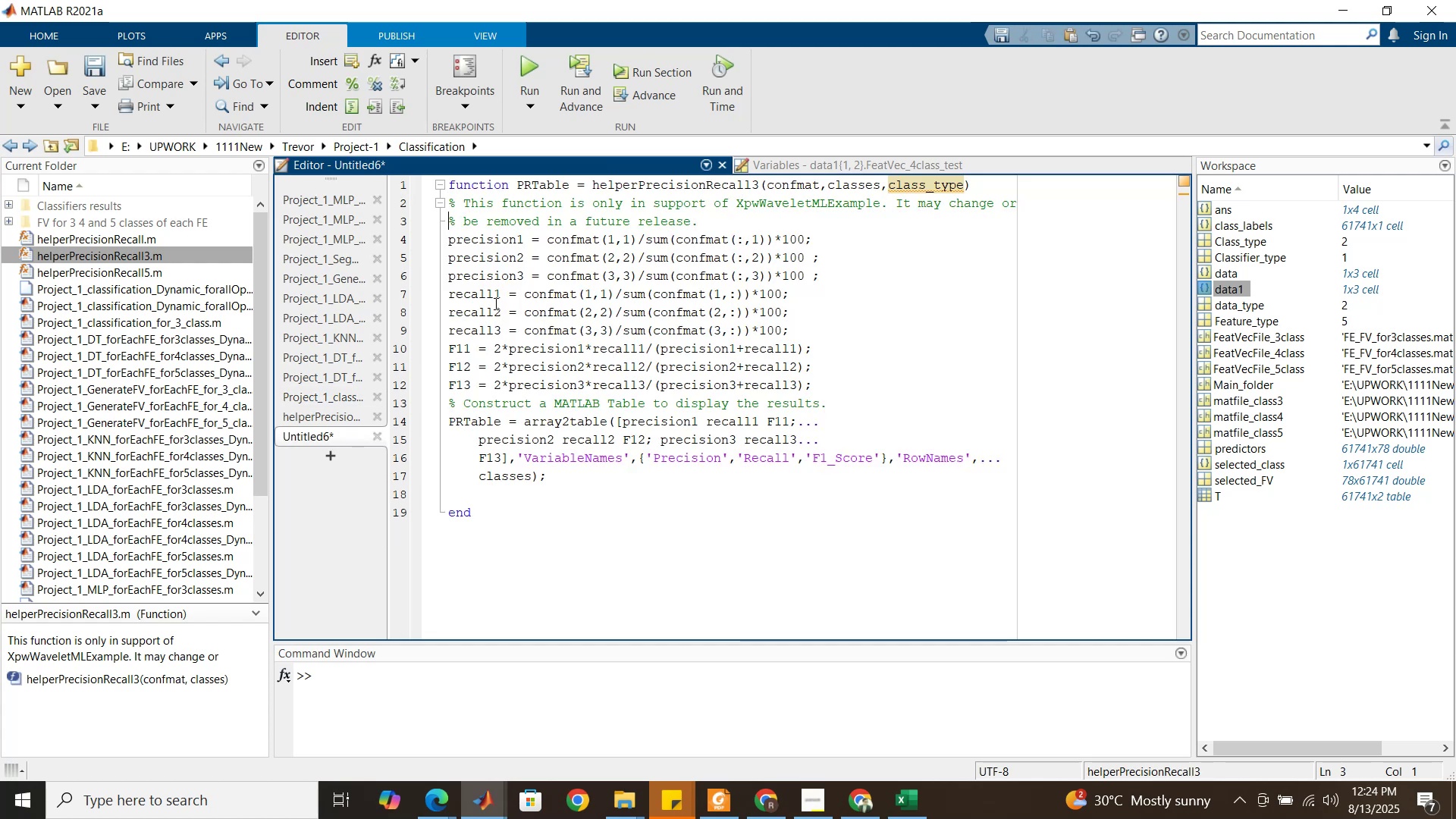 
key(ArrowDown)
 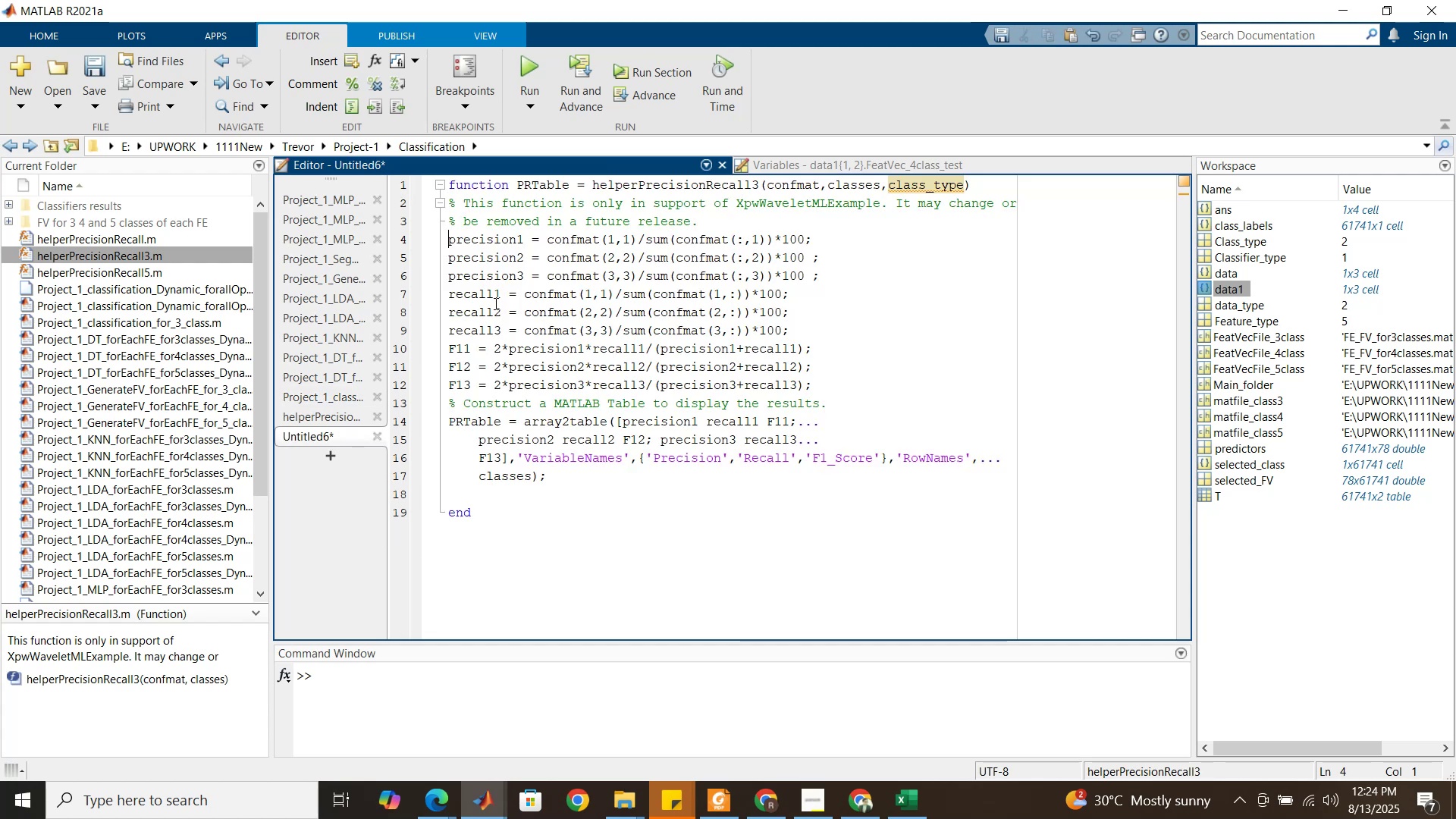 
key(Enter)
 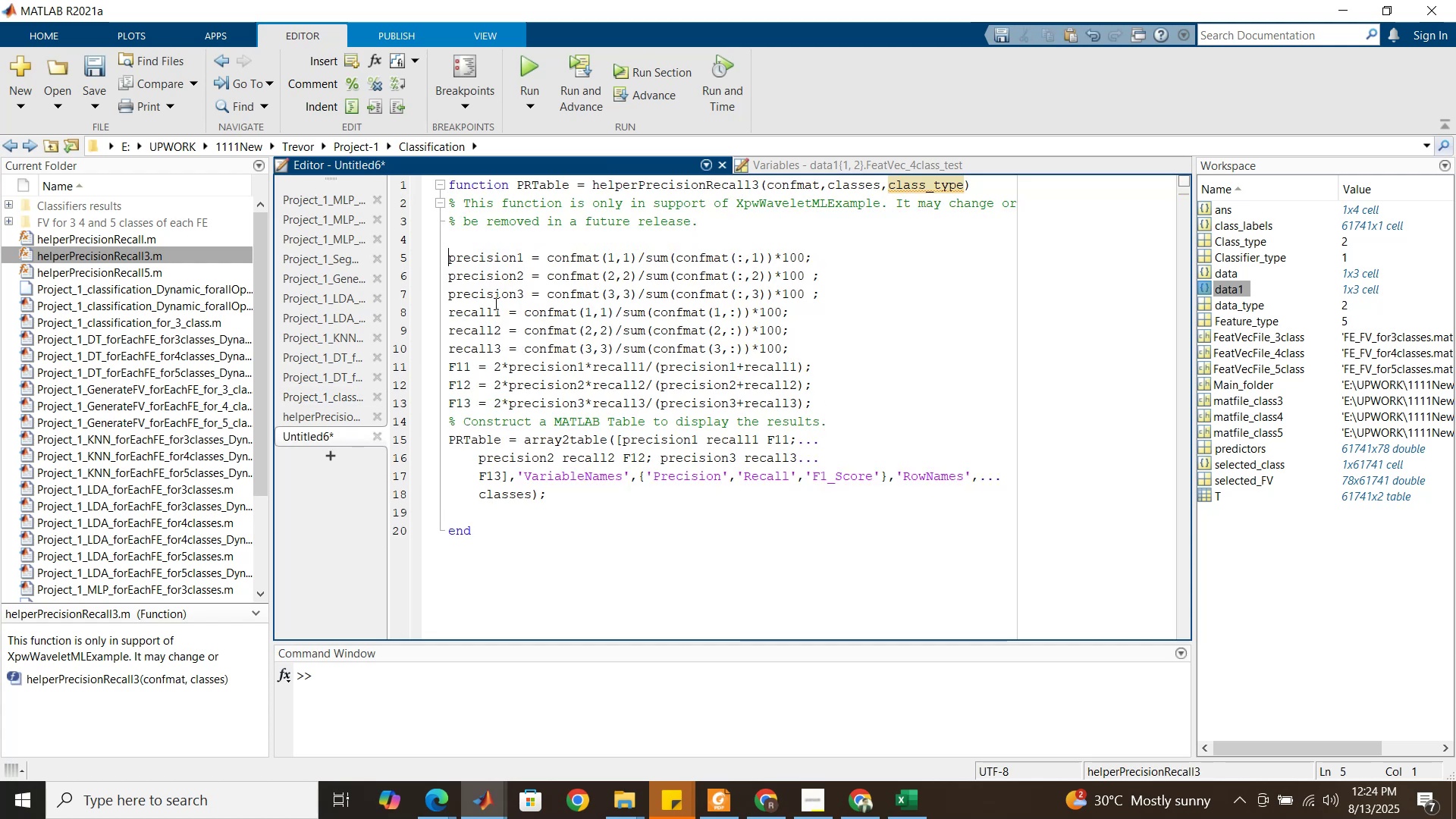 
key(Enter)
 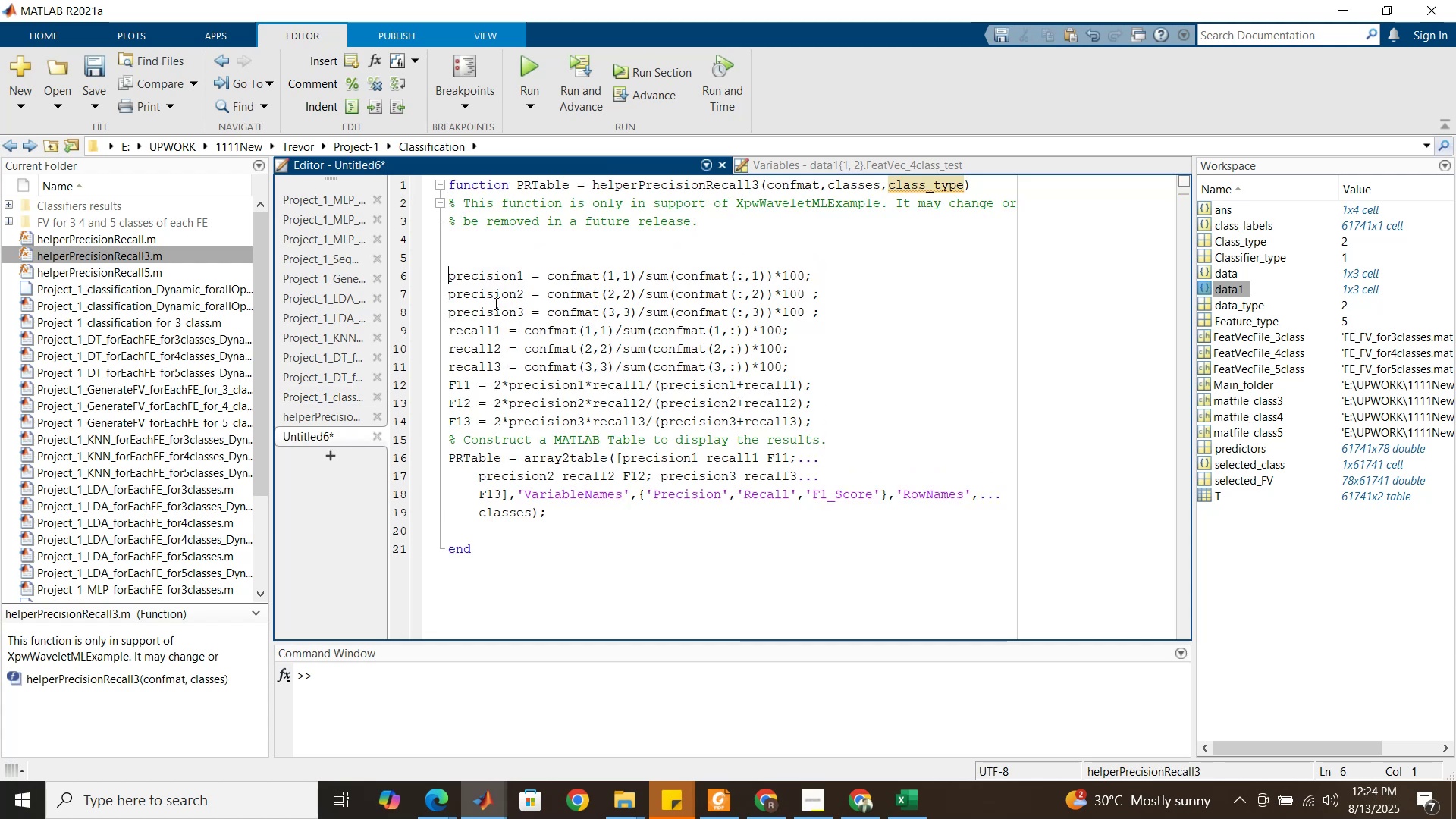 
key(Enter)
 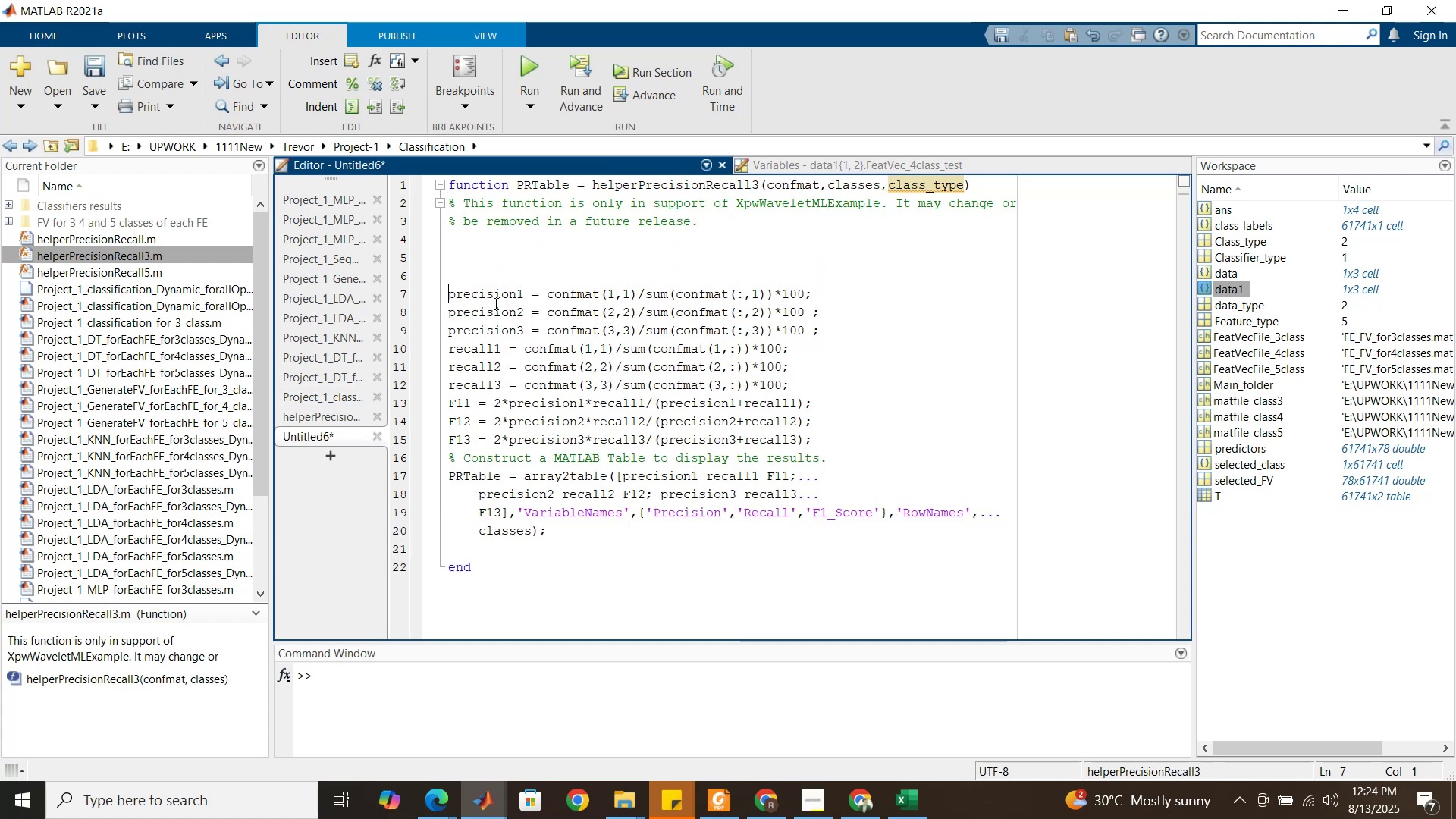 
key(Enter)
 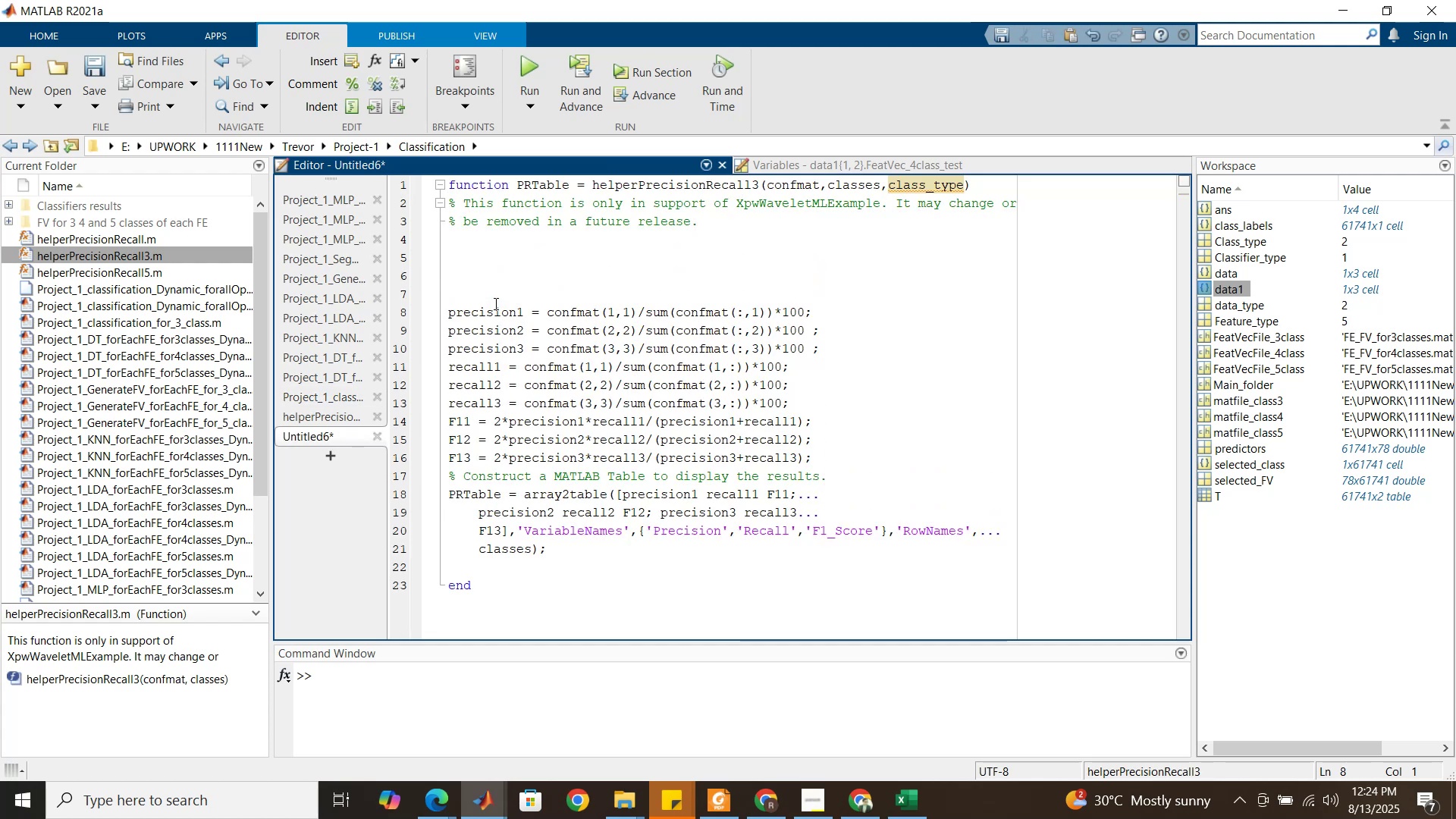 
key(ArrowUp)
 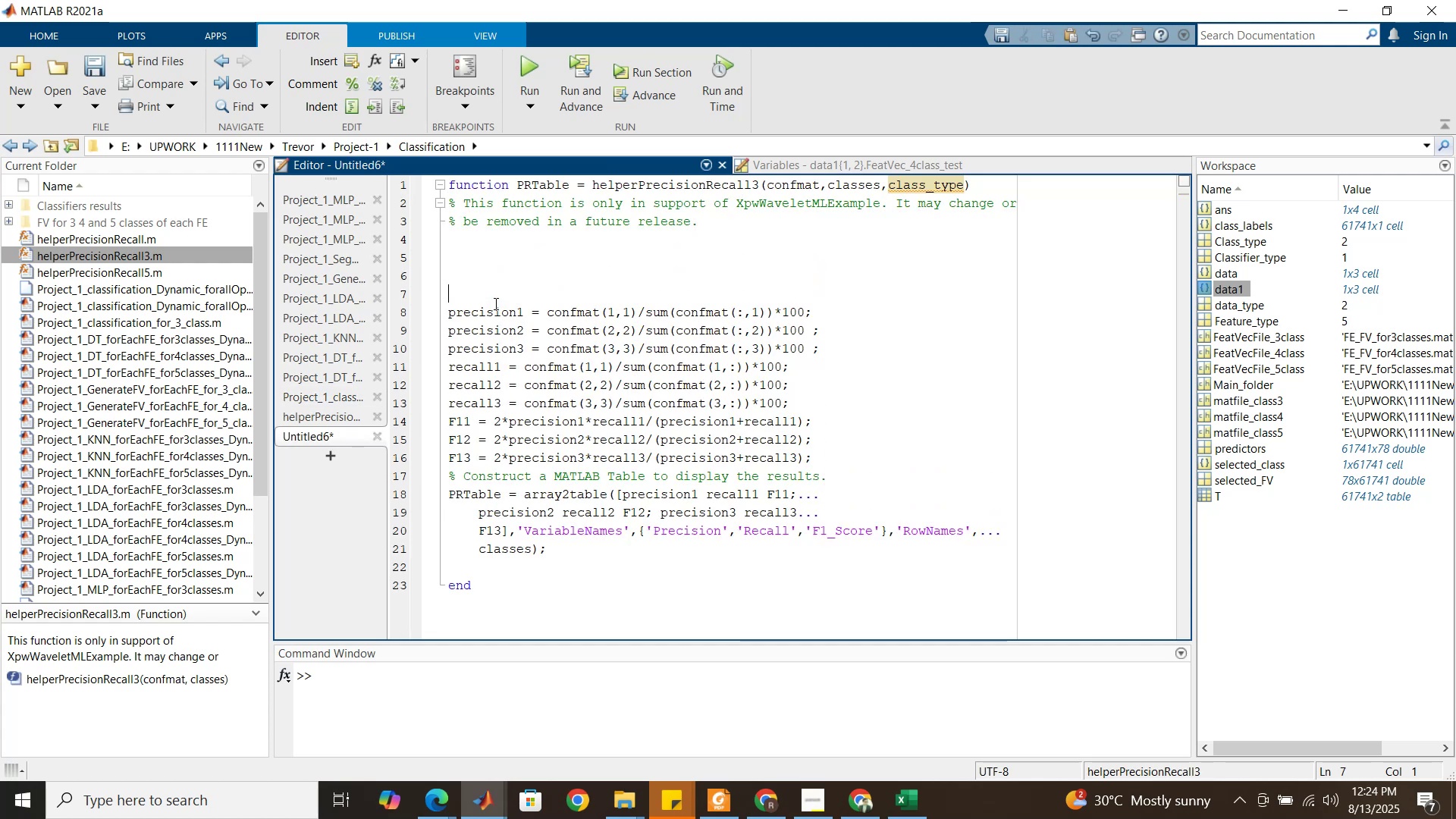 
key(ArrowUp)
 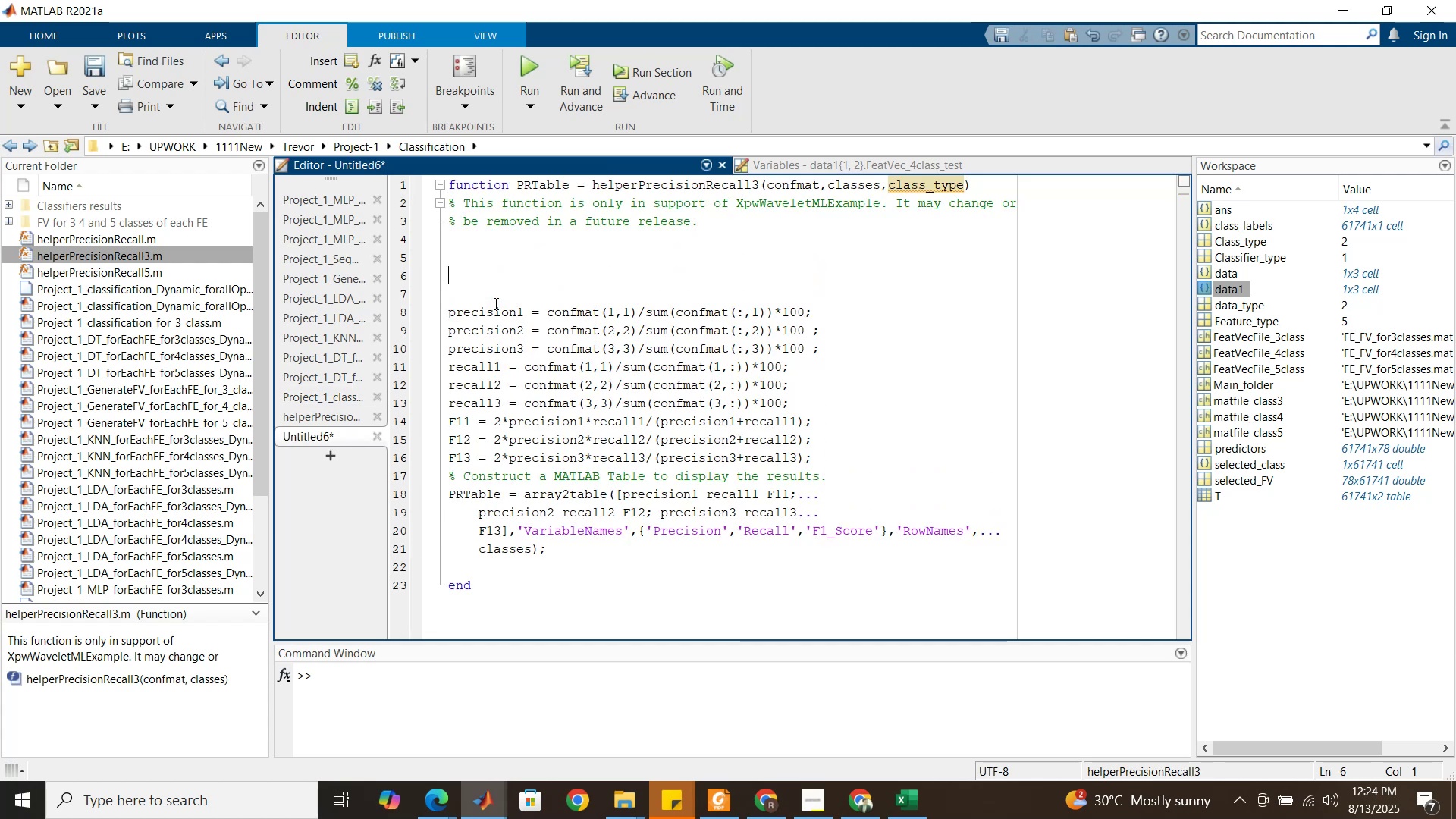 
key(ArrowUp)
 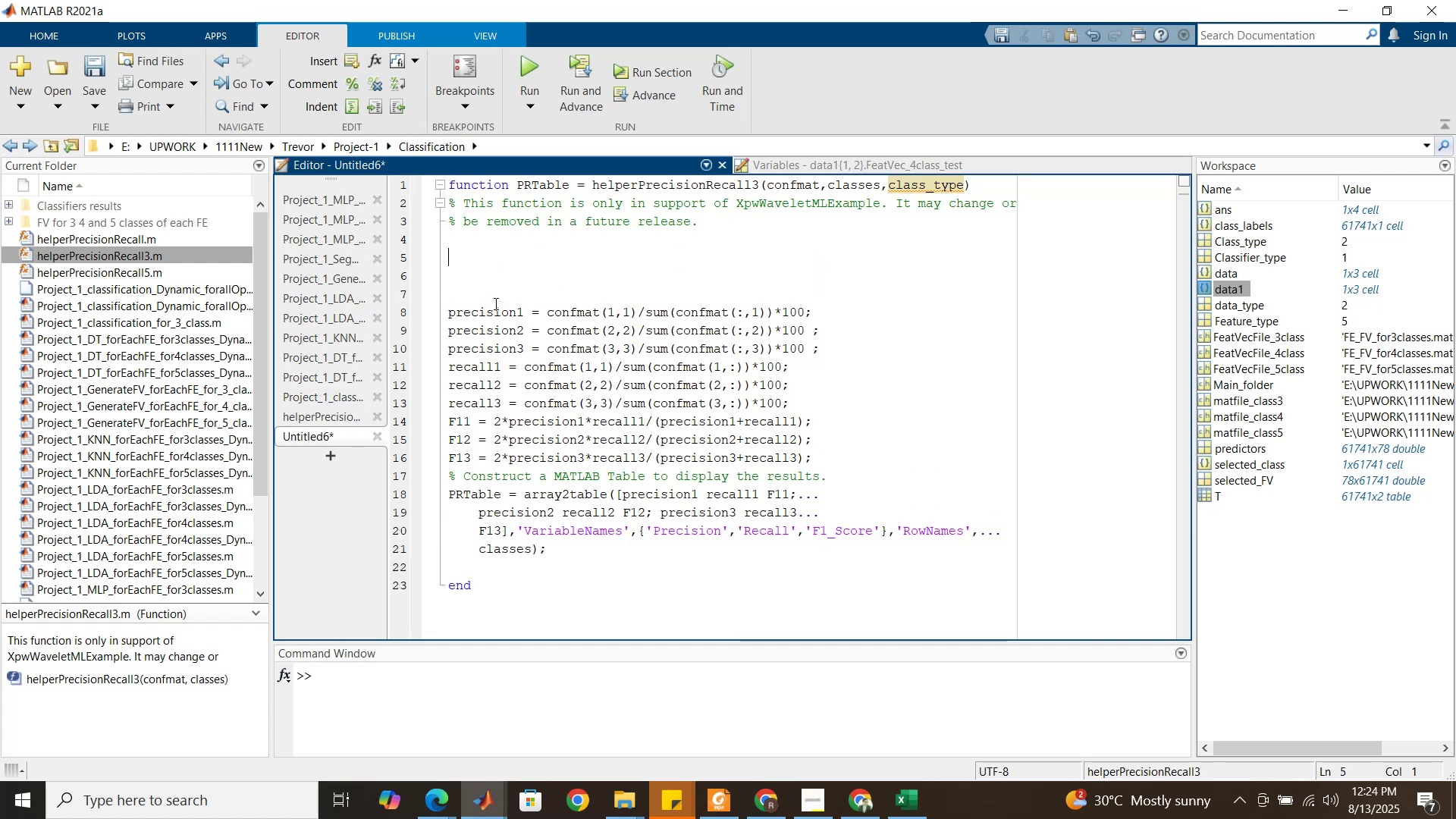 
key(ArrowUp)
 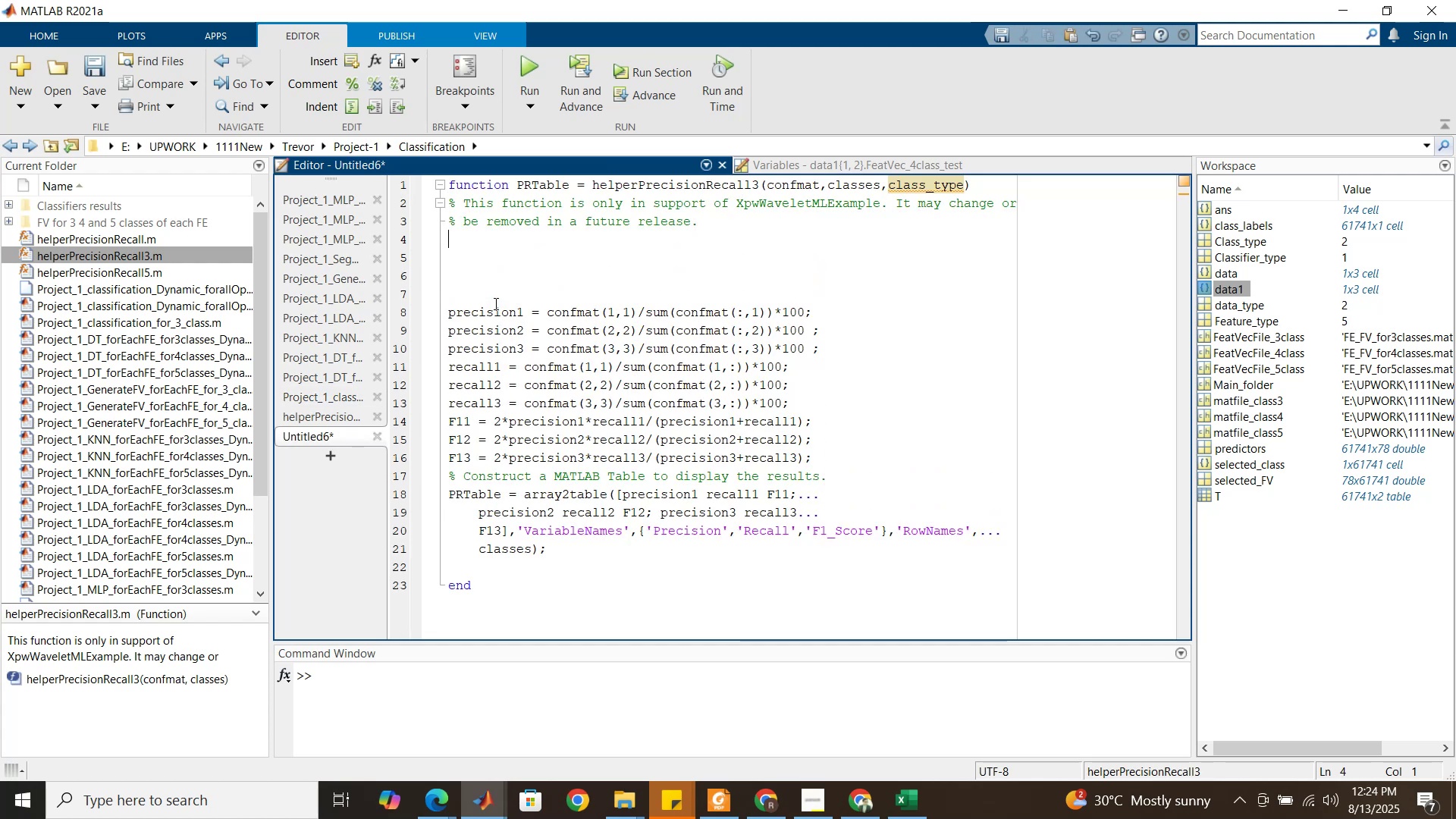 
key(Control+V)
 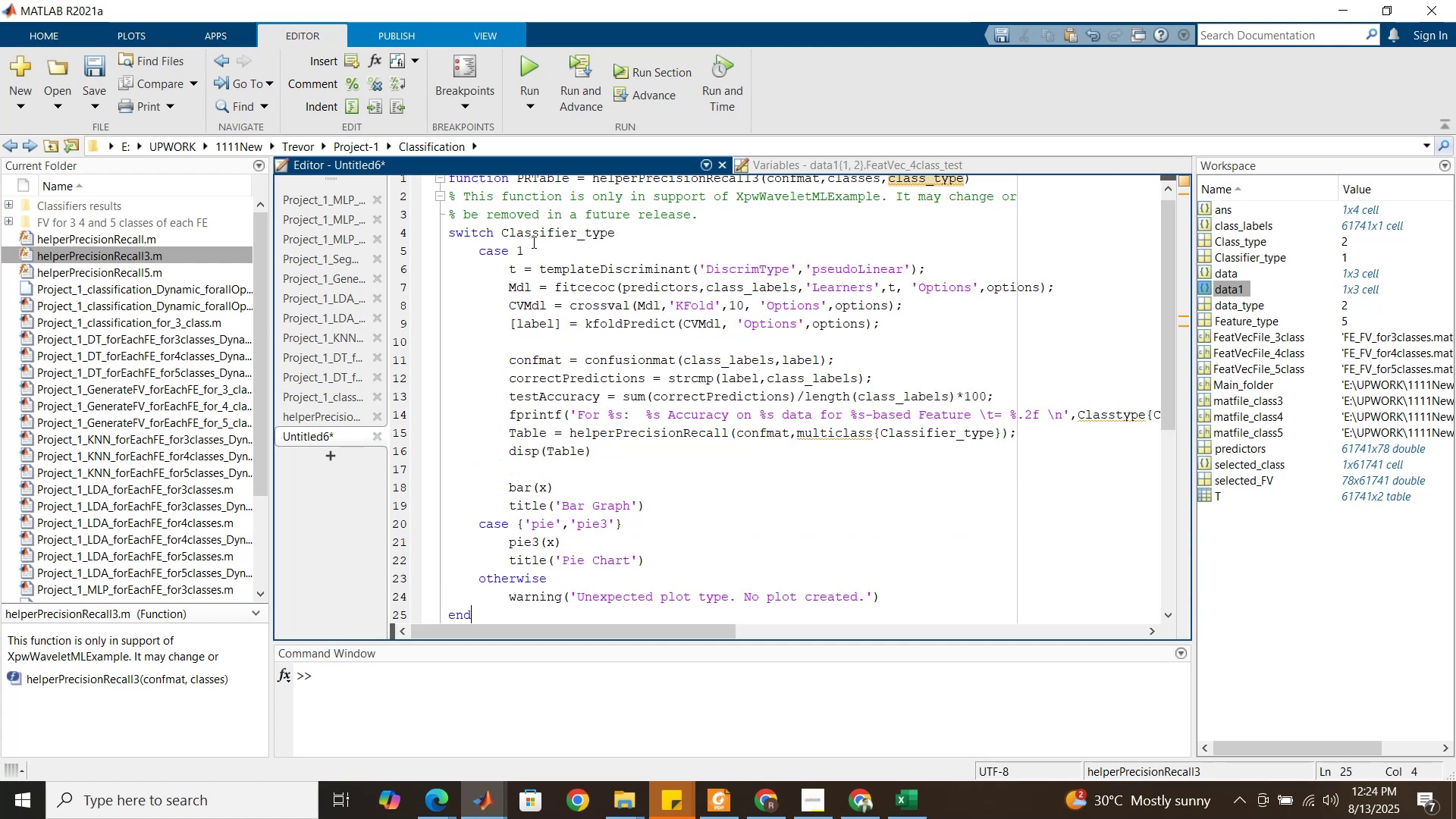 
wait(5.11)
 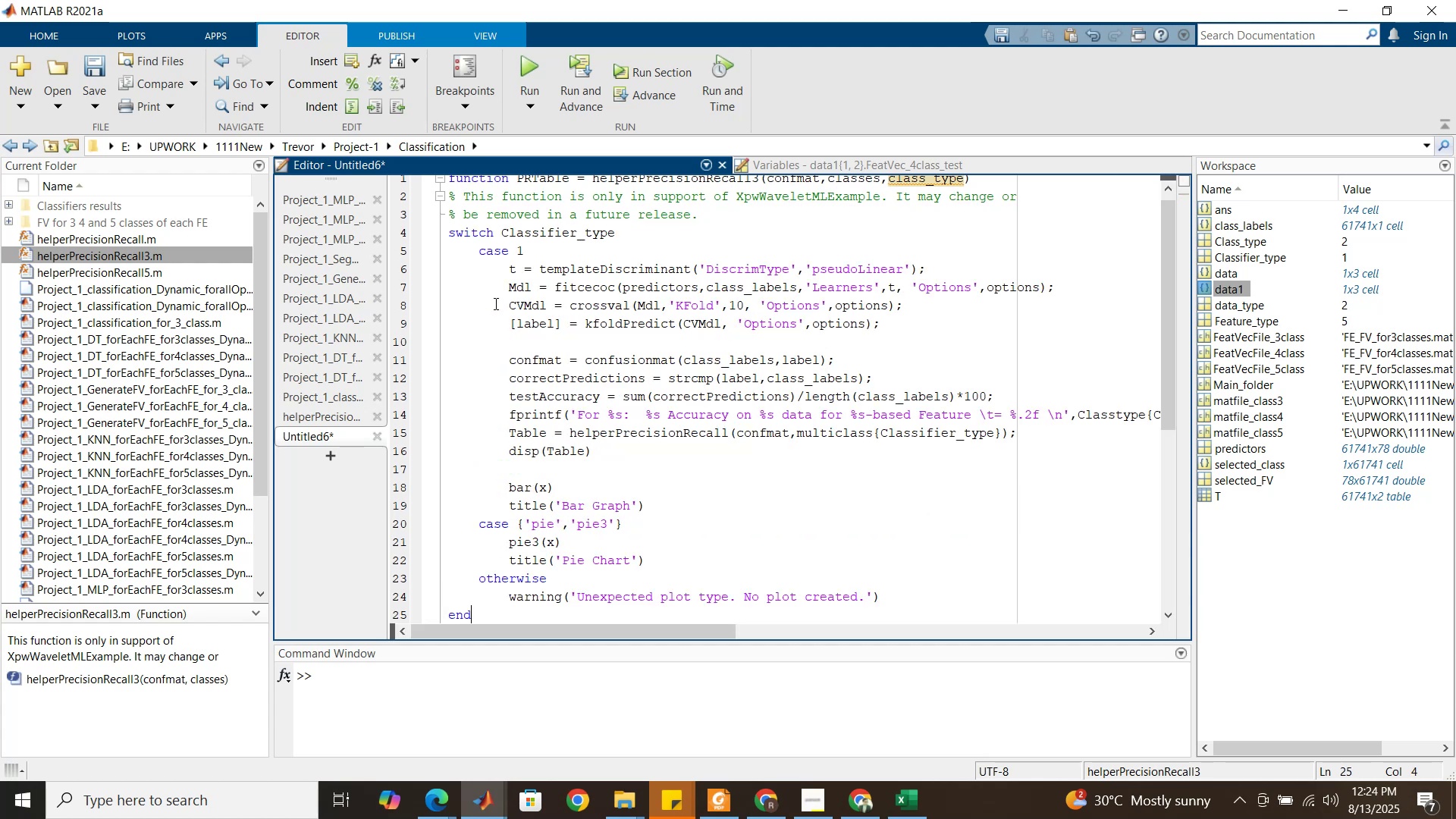 
scroll: coordinate [906, 270], scroll_direction: up, amount: 1.0
 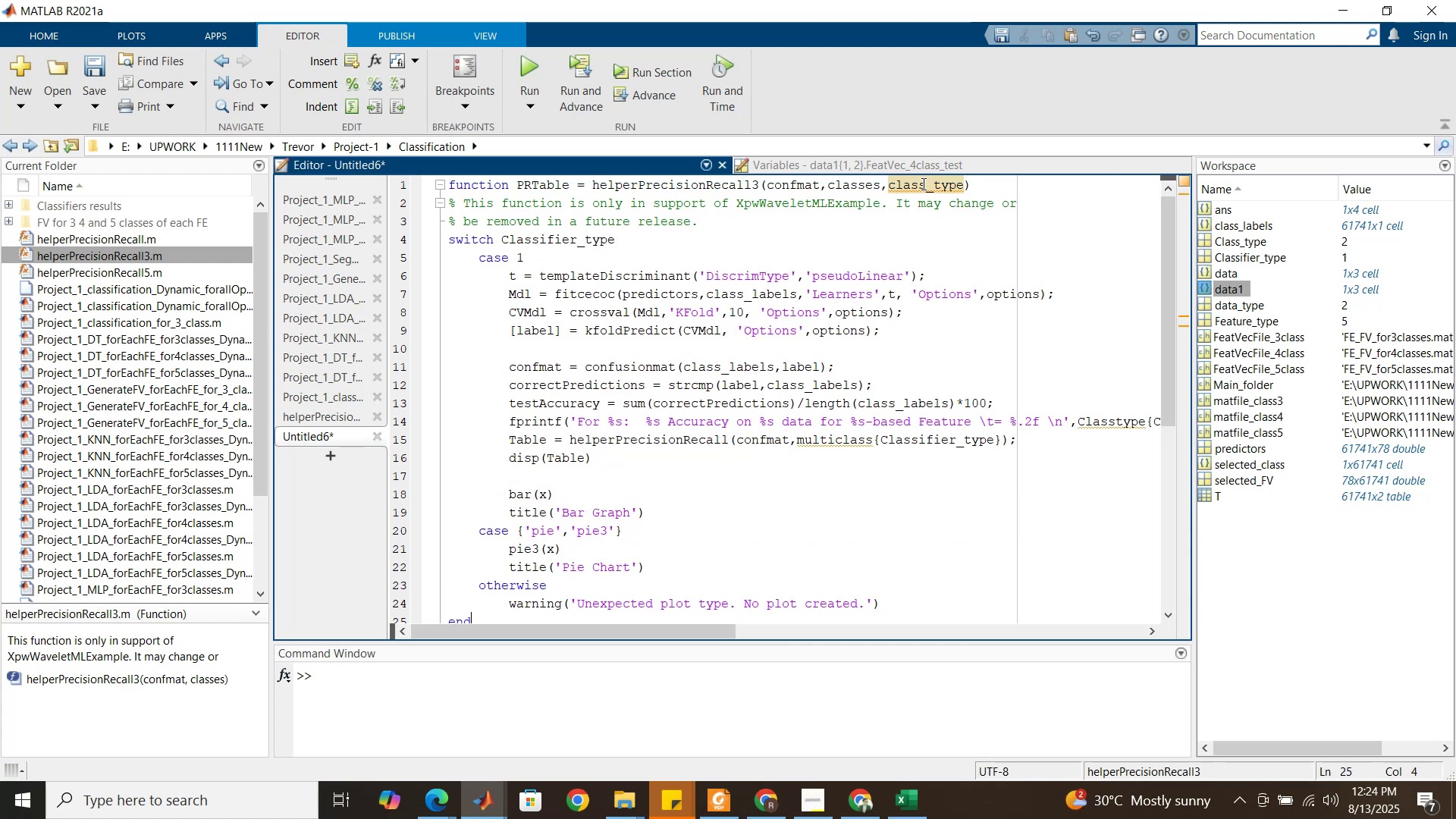 
double_click([922, 184])
 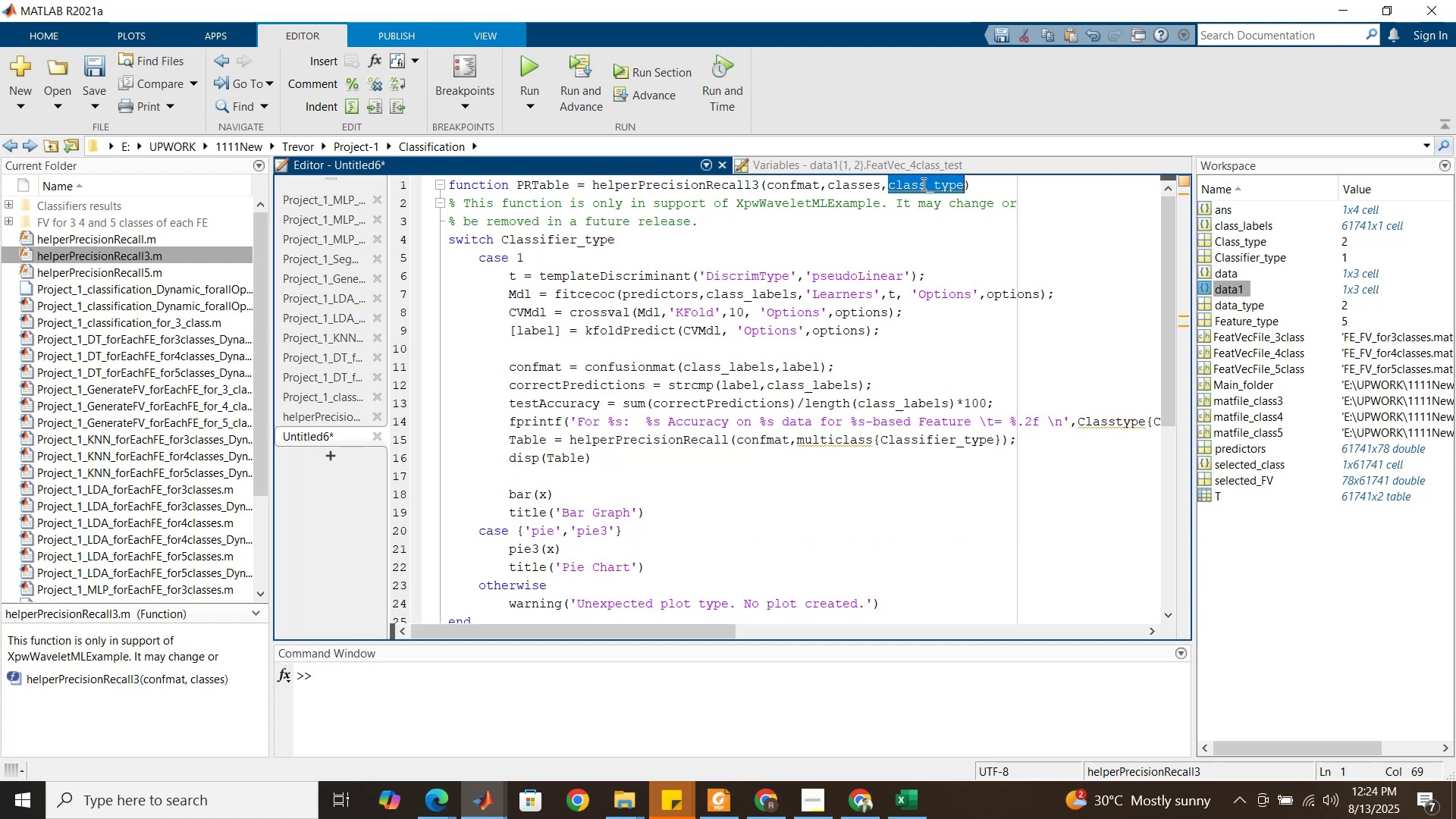 
key(Control+C)
 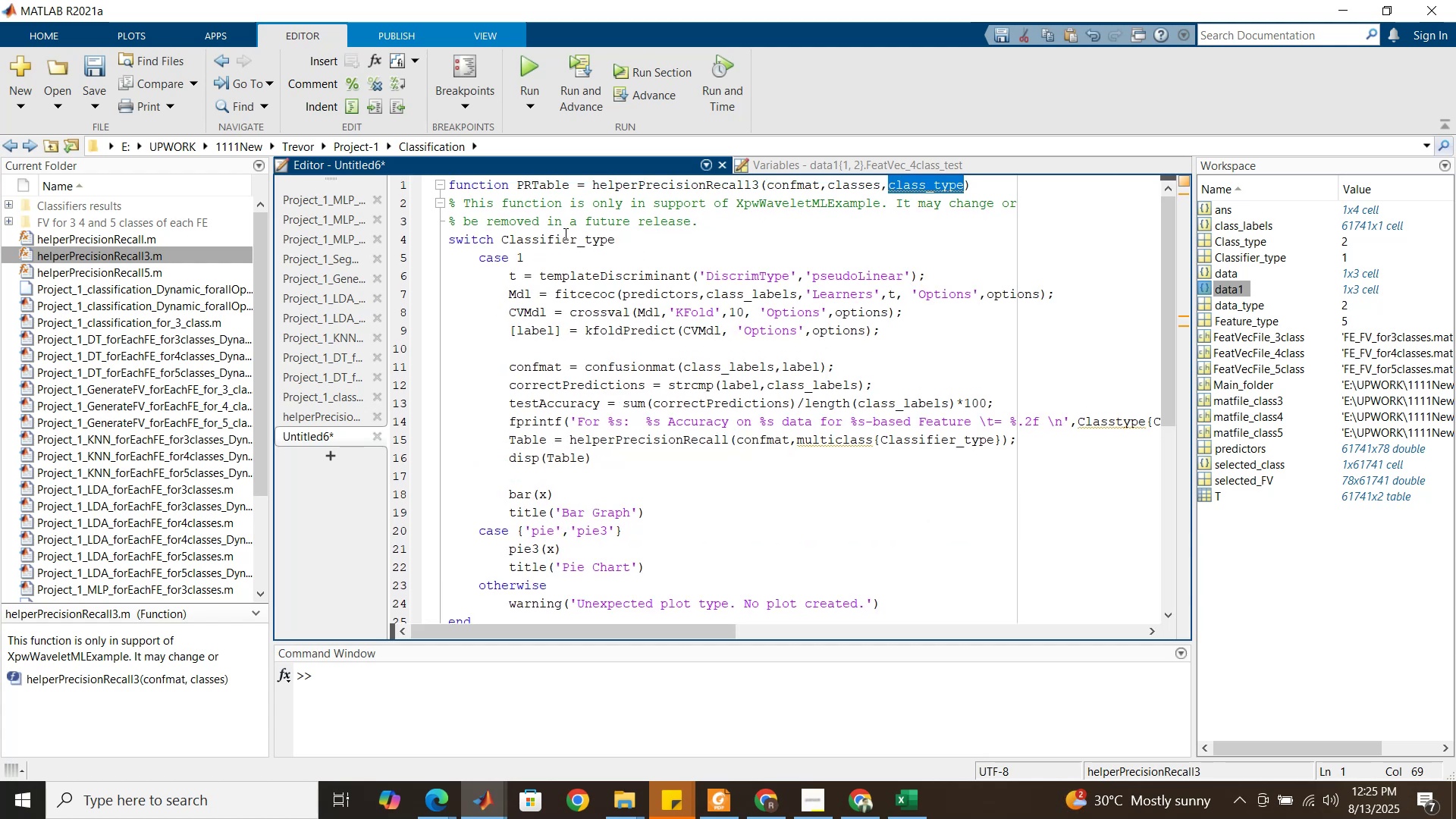 
double_click([564, 234])
 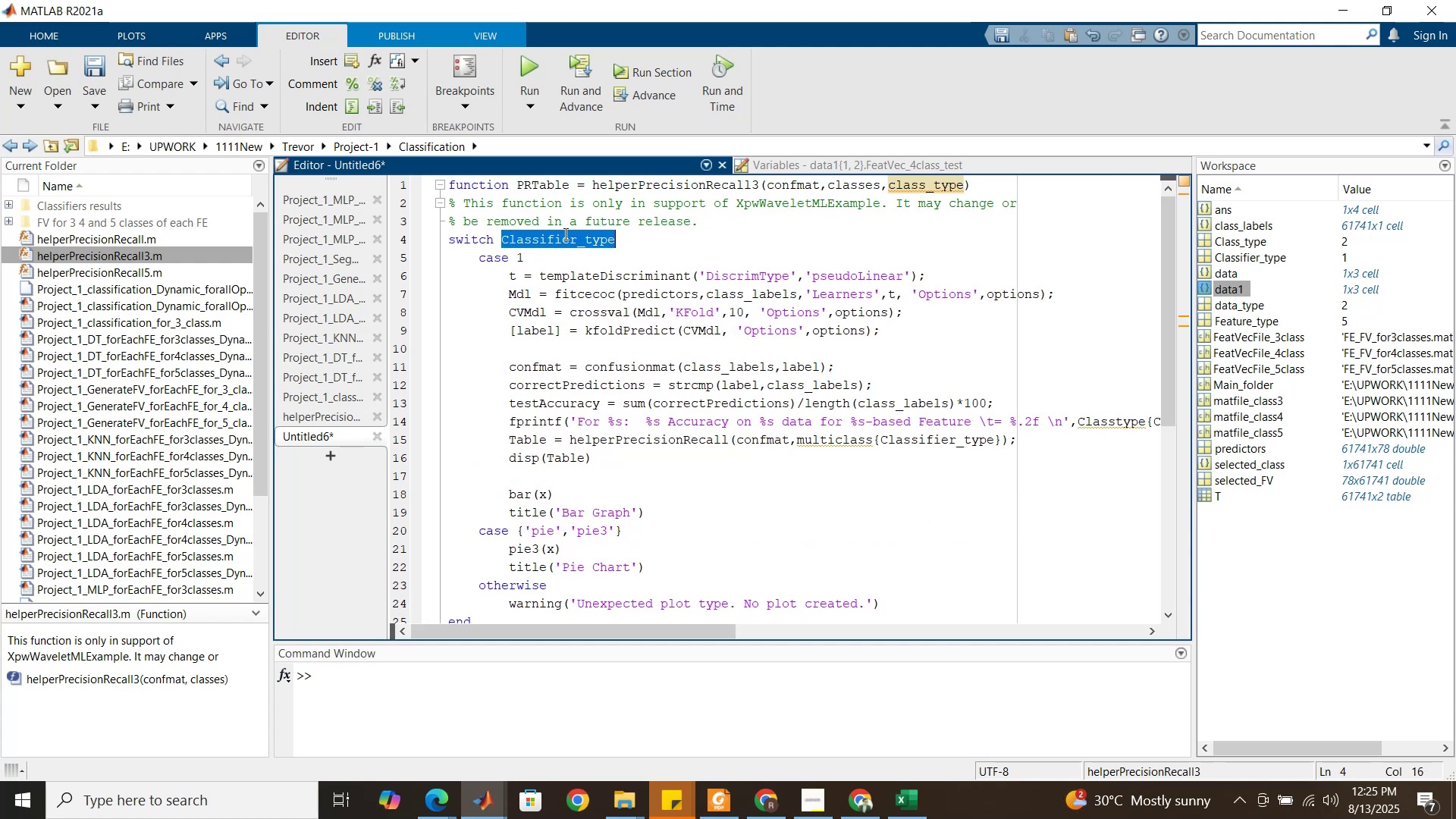 
key(Control+ControlLeft)
 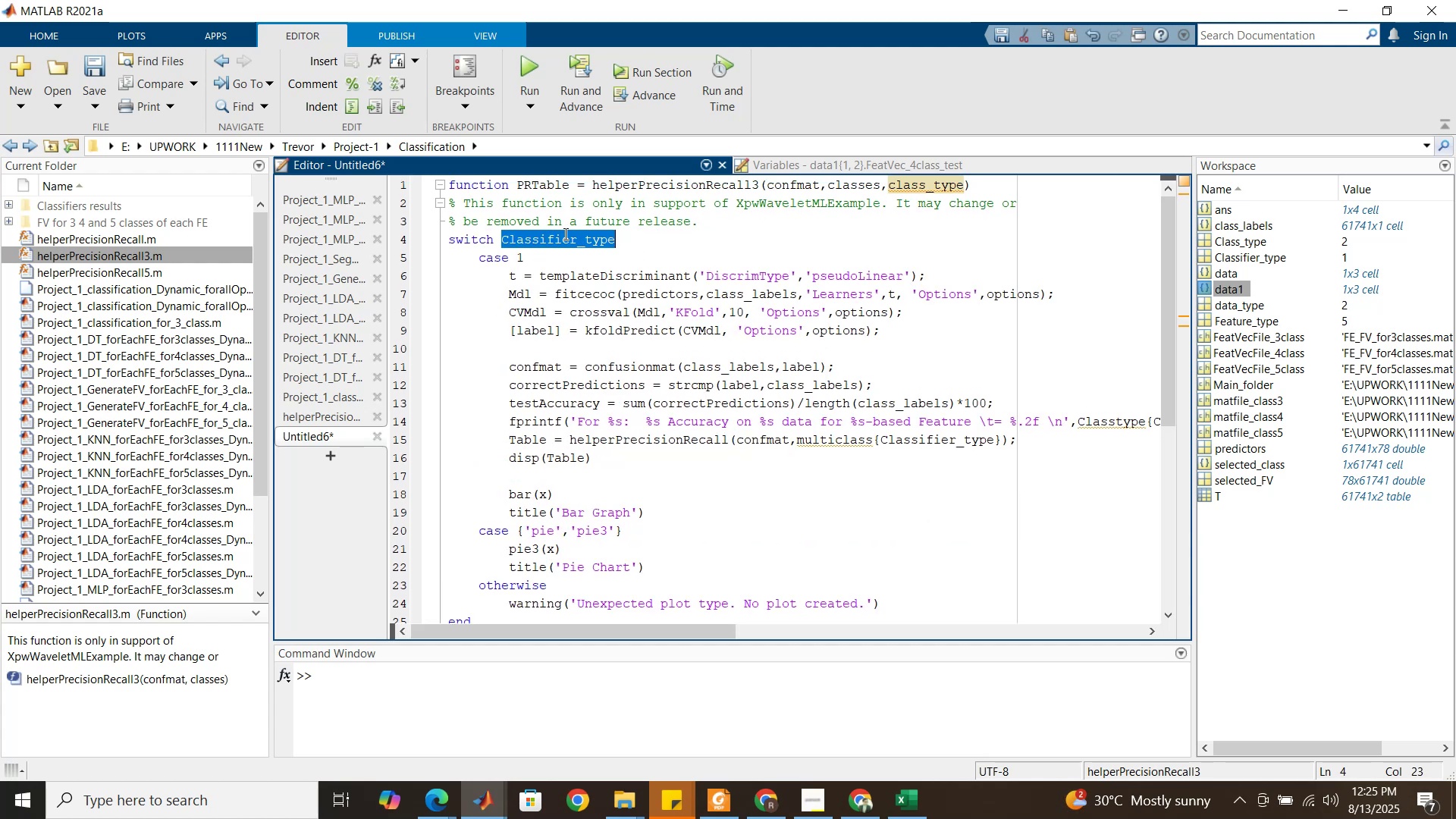 
key(Control+V)
 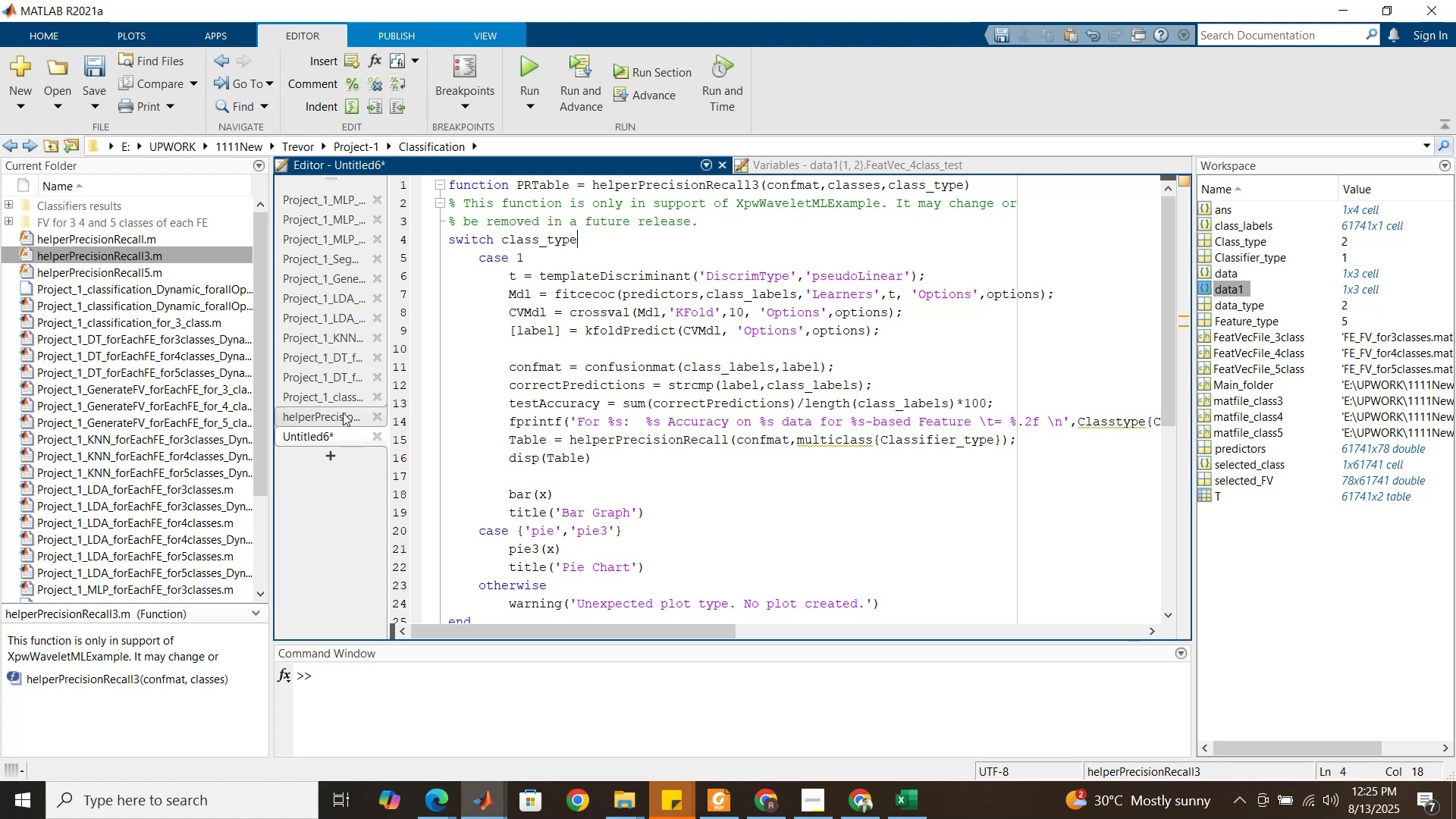 
left_click([324, 419])
 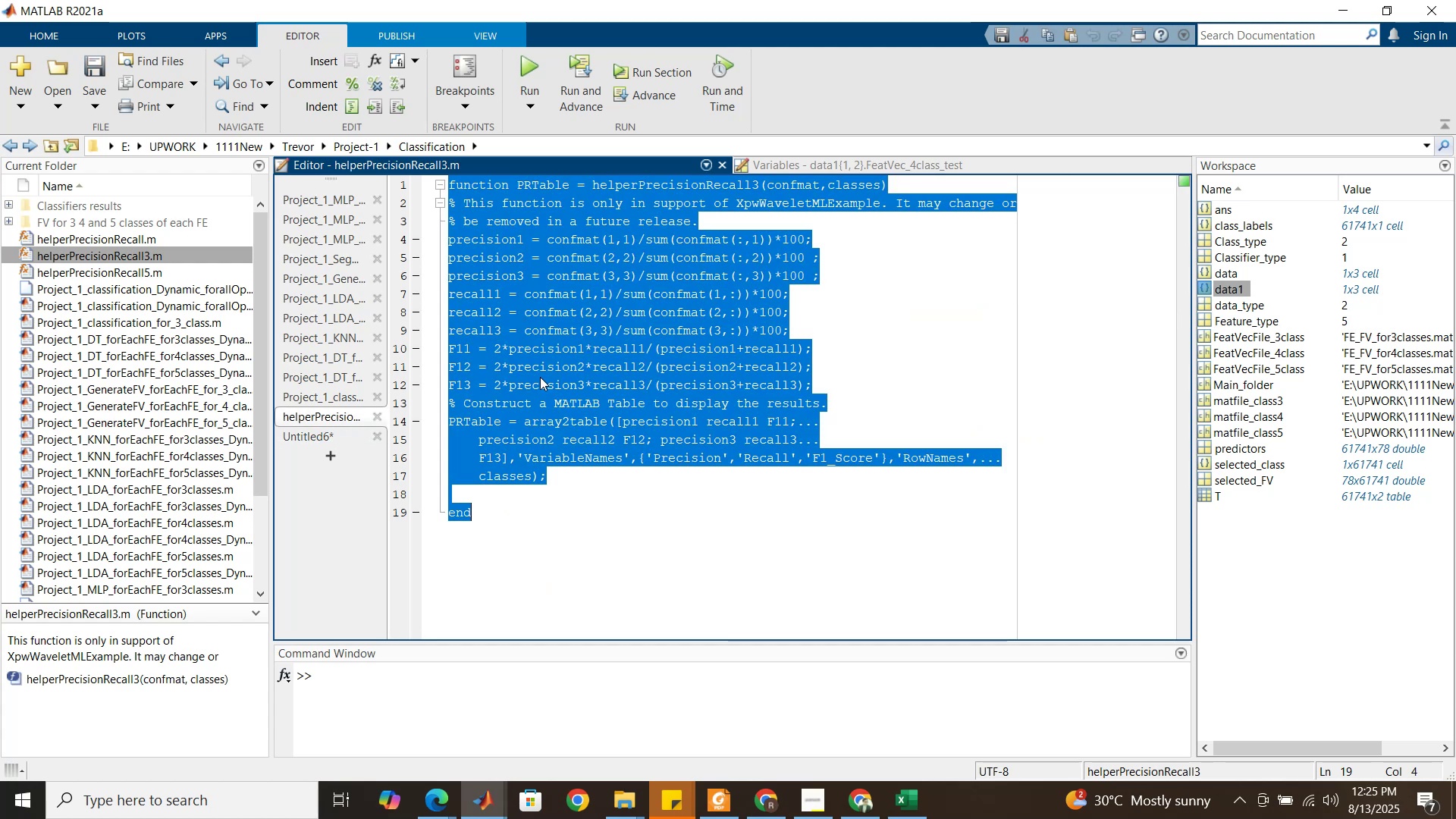 
left_click([303, 434])
 